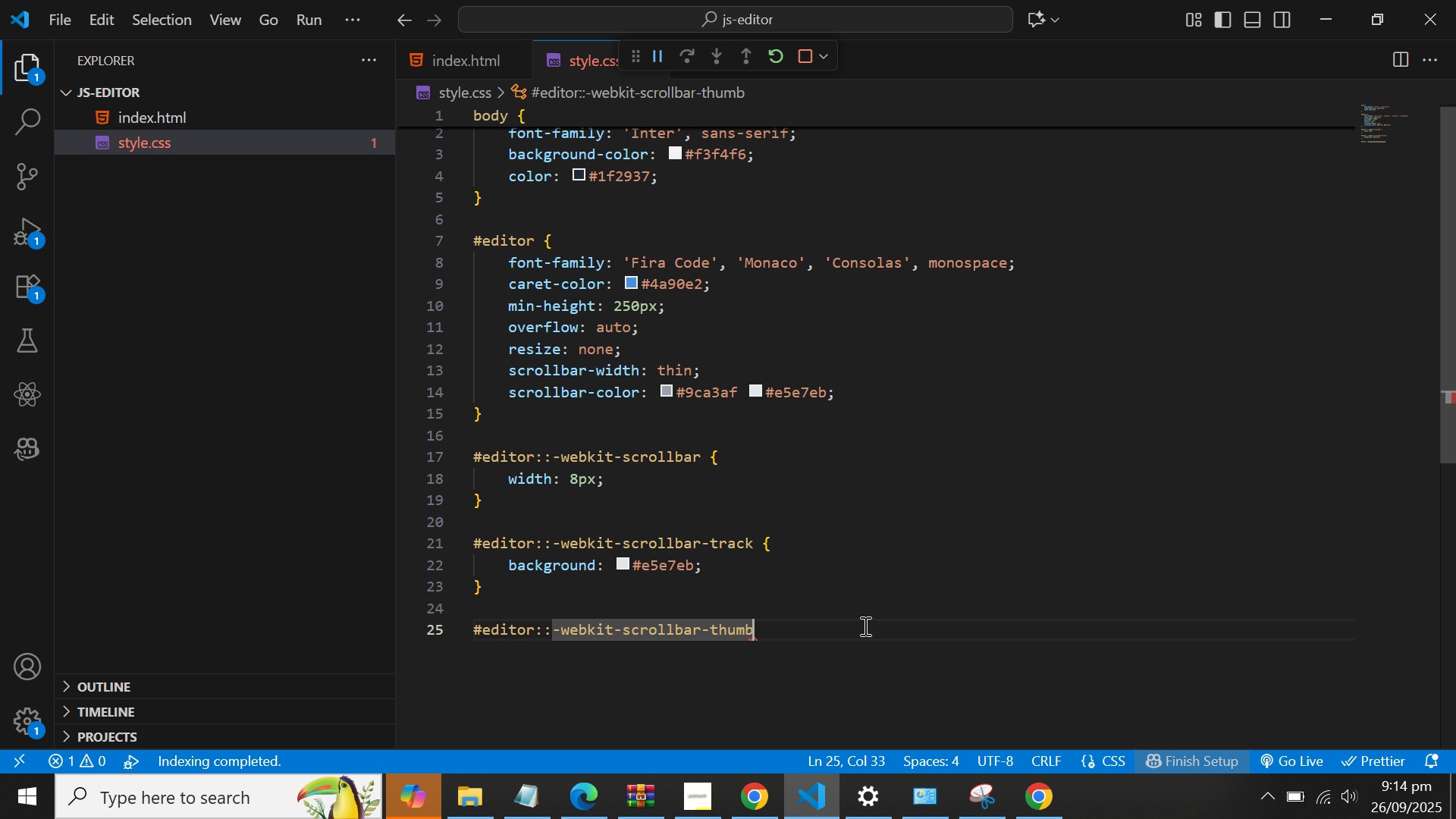 
key(Space)
 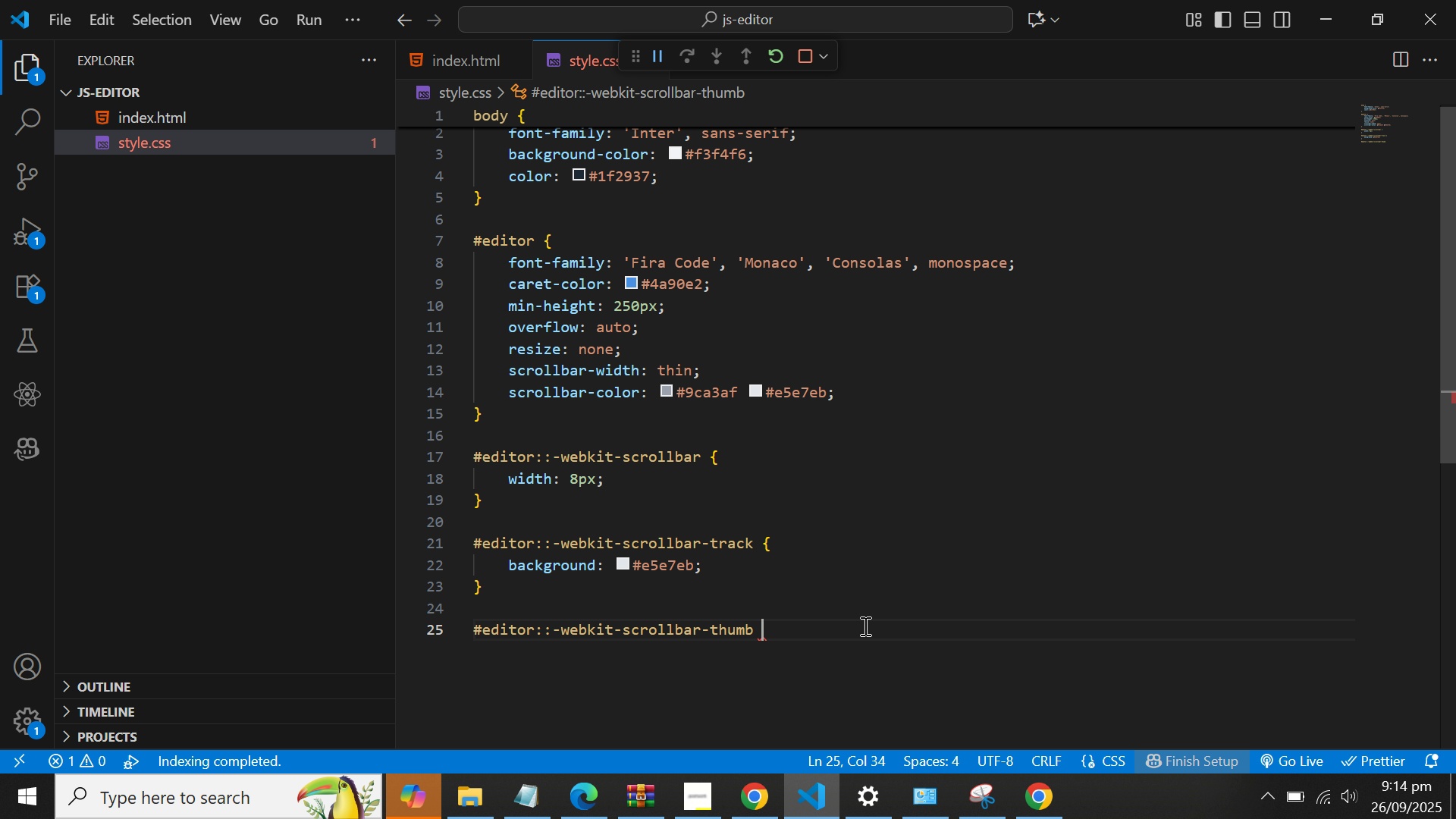 
key(Shift+BracketLeft)
 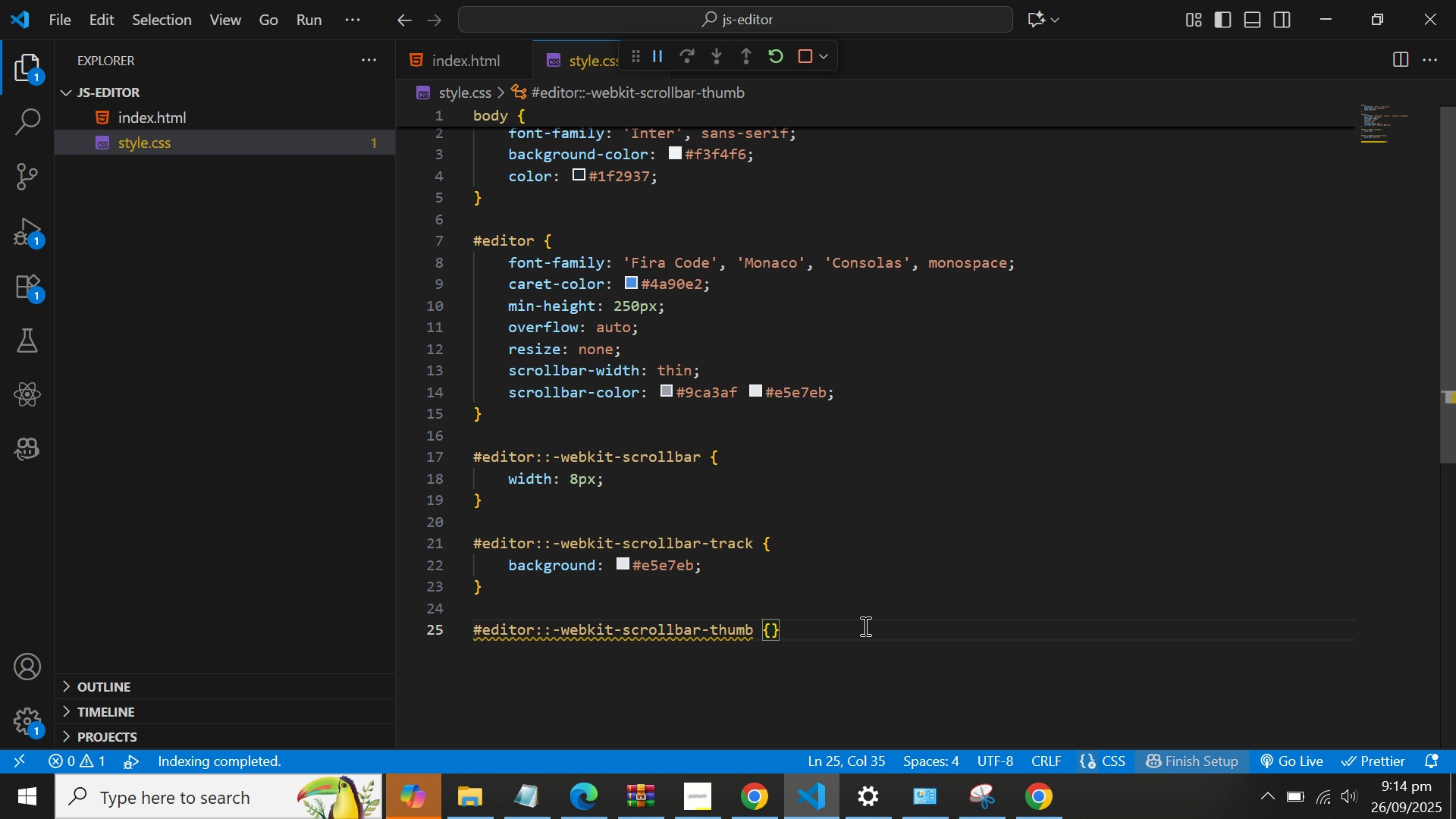 
key(Enter)
 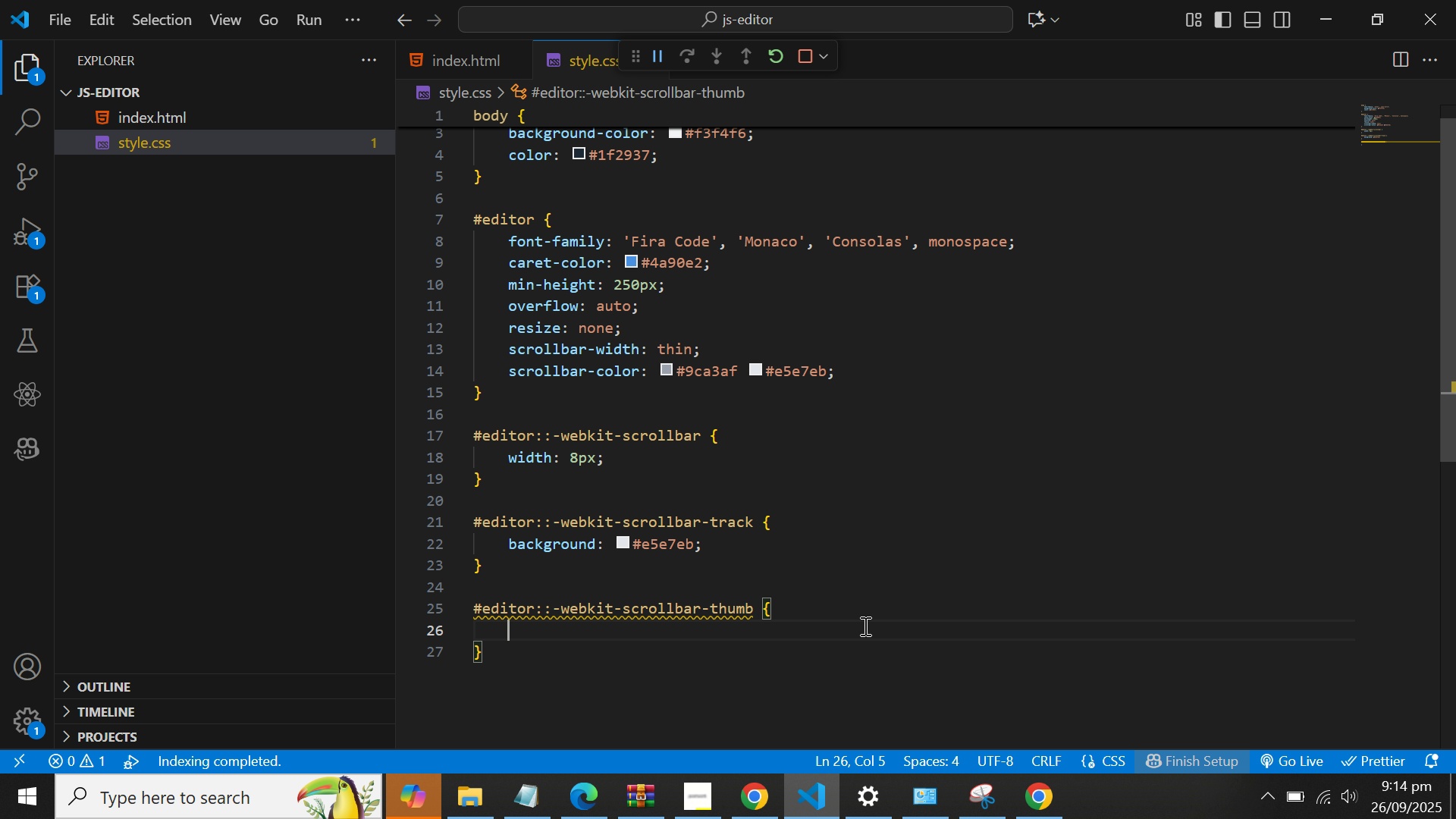 
type(bac)
 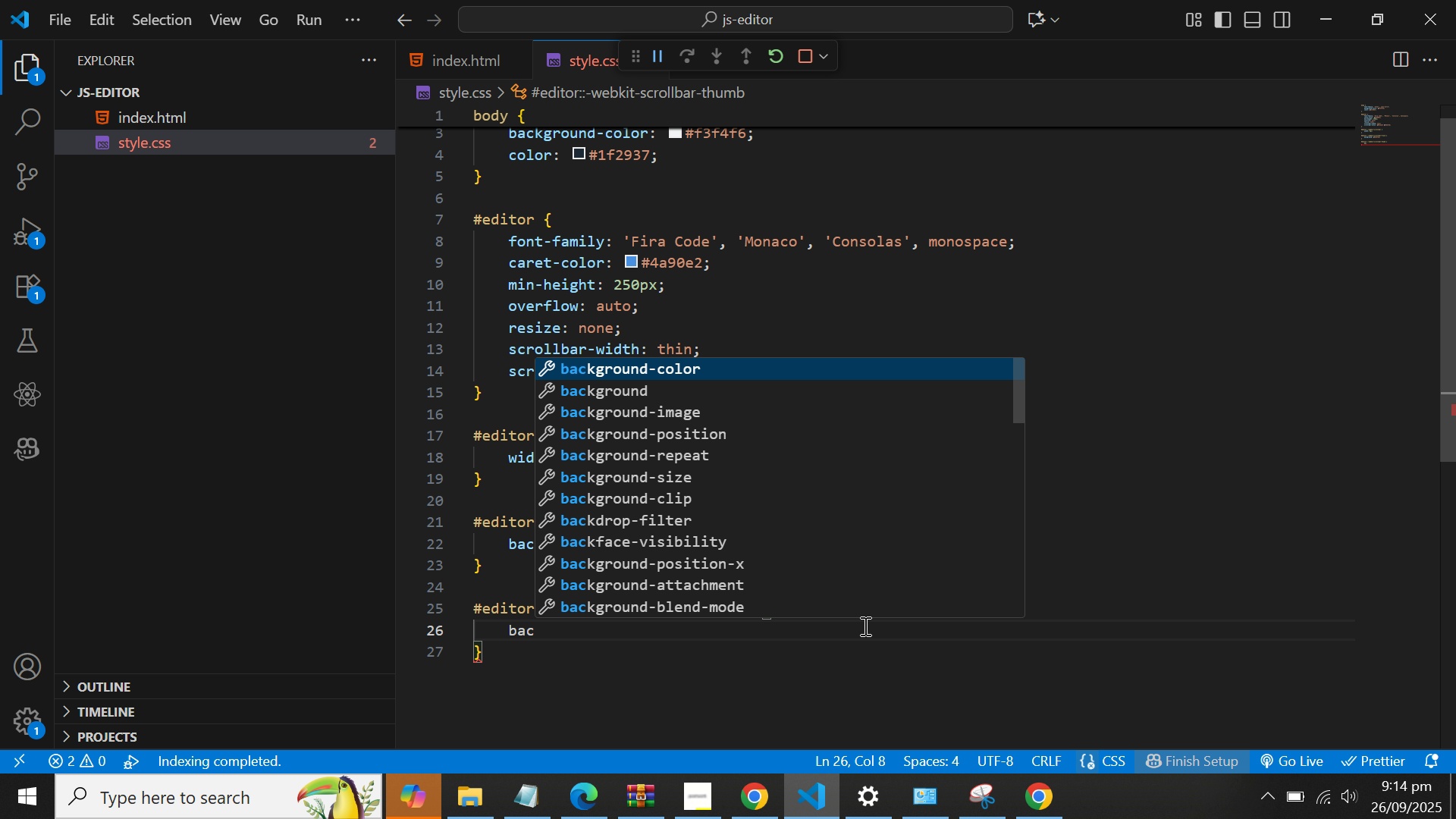 
key(Enter)
 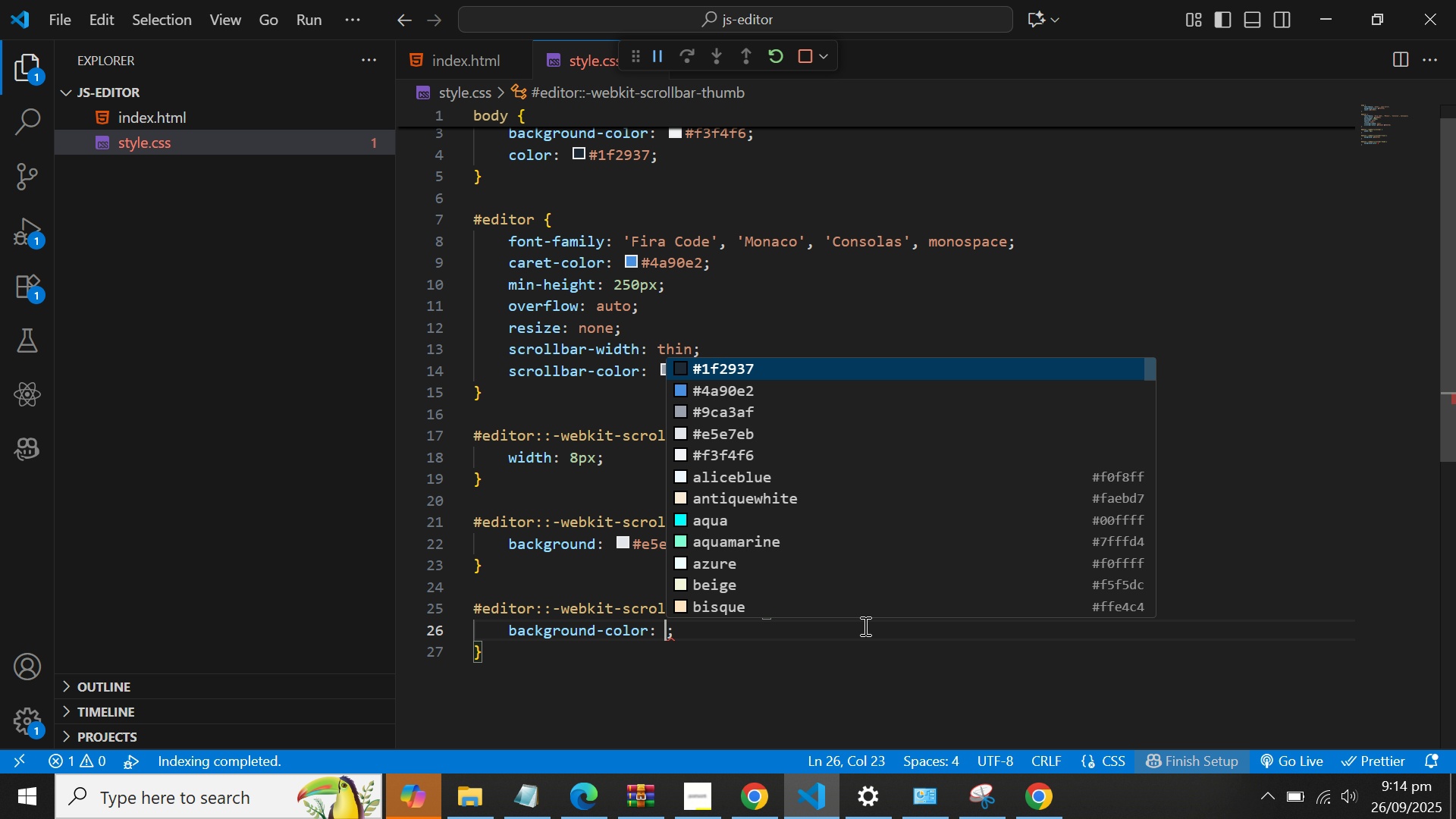 
type(#9)
 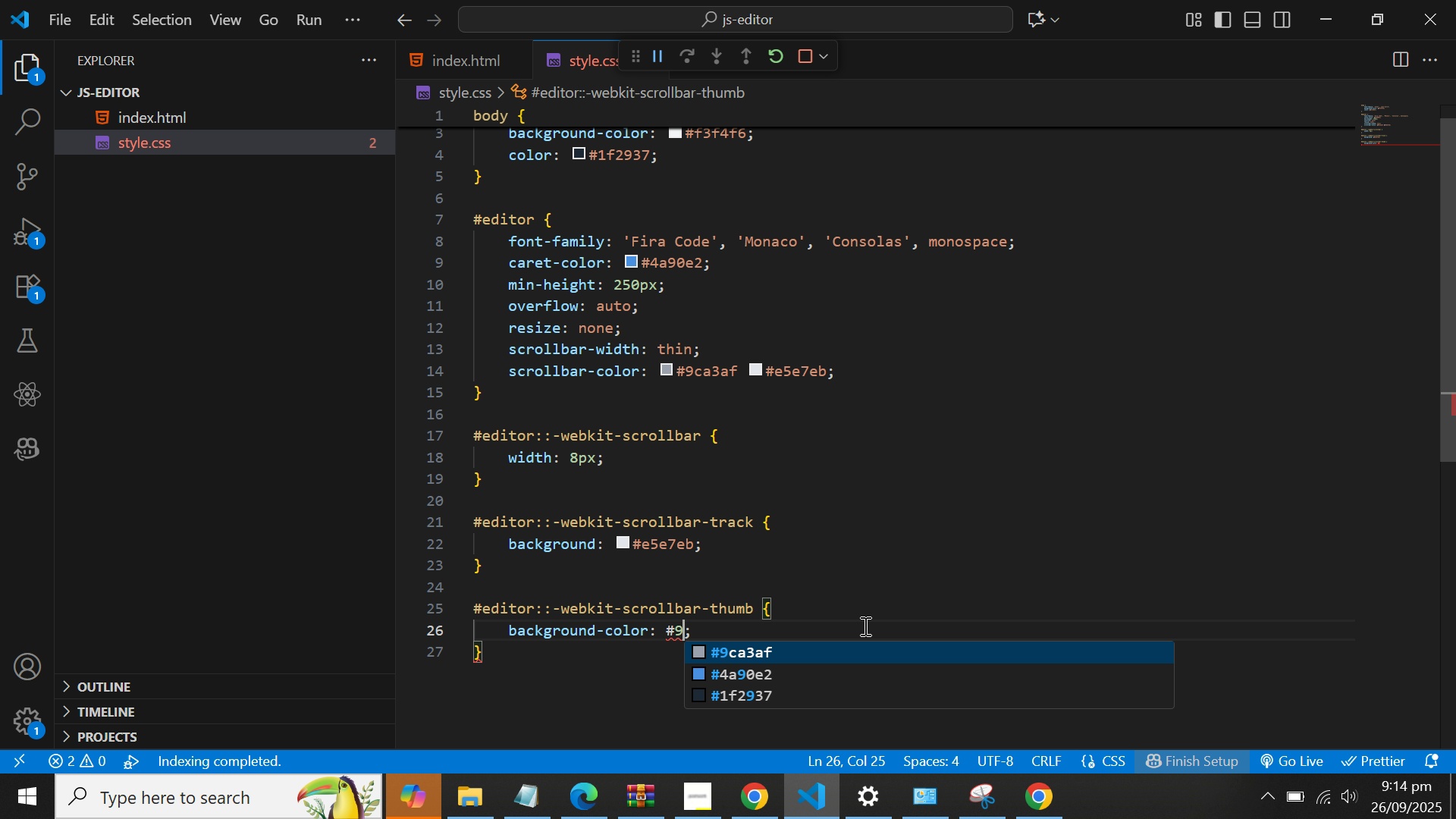 
key(Enter)
 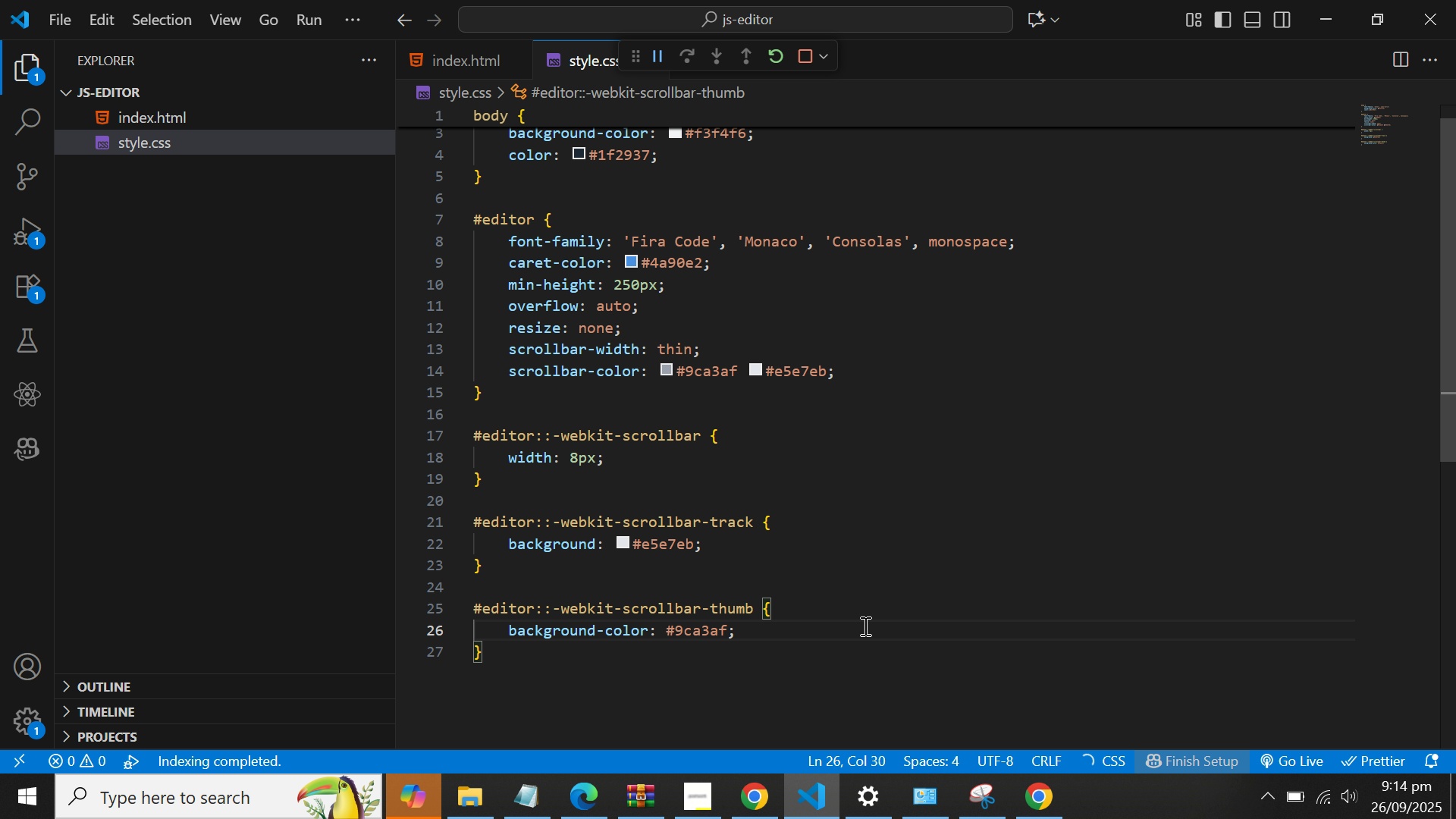 
key(ArrowRight)
 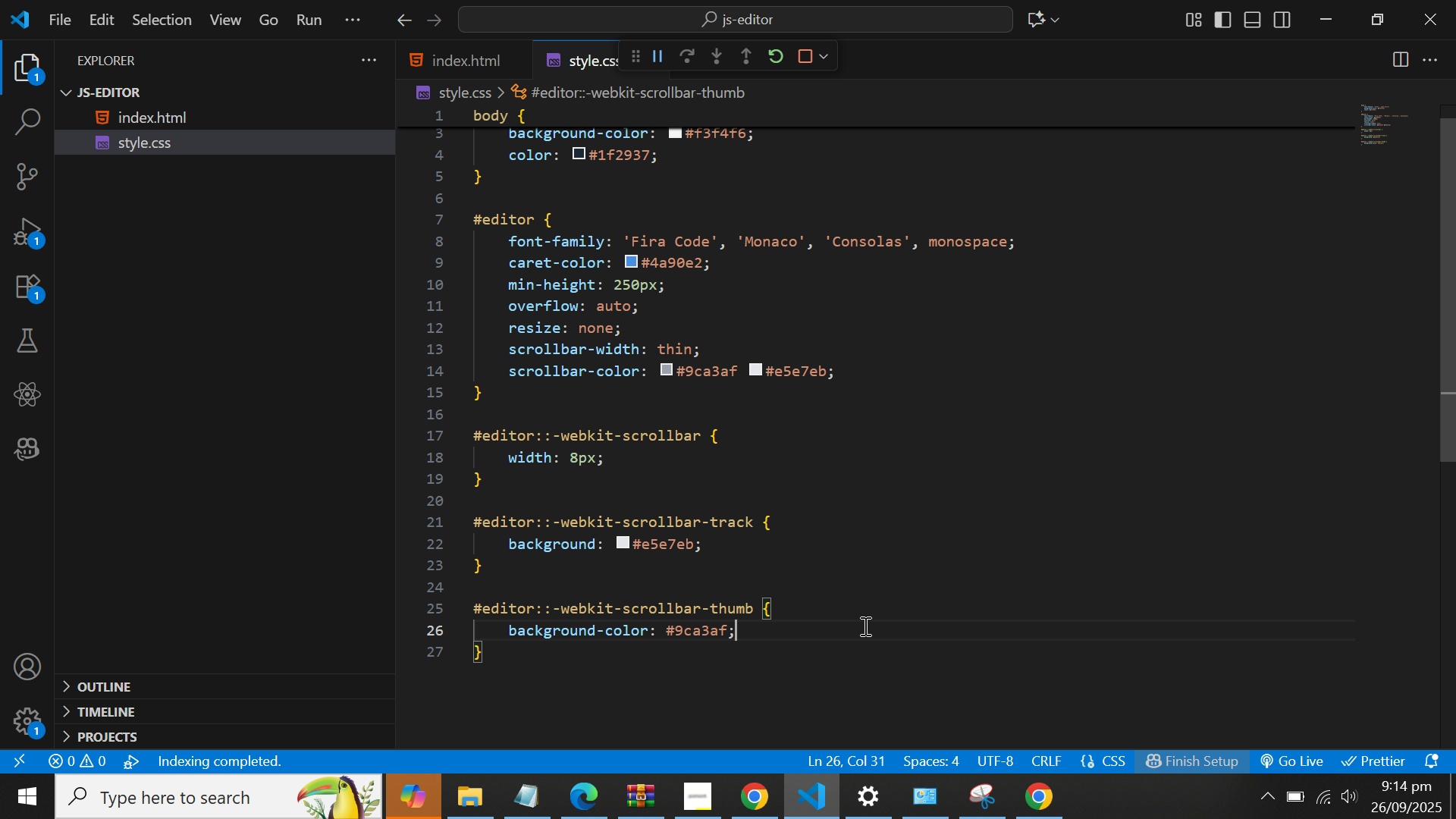 
key(ArrowRight)
 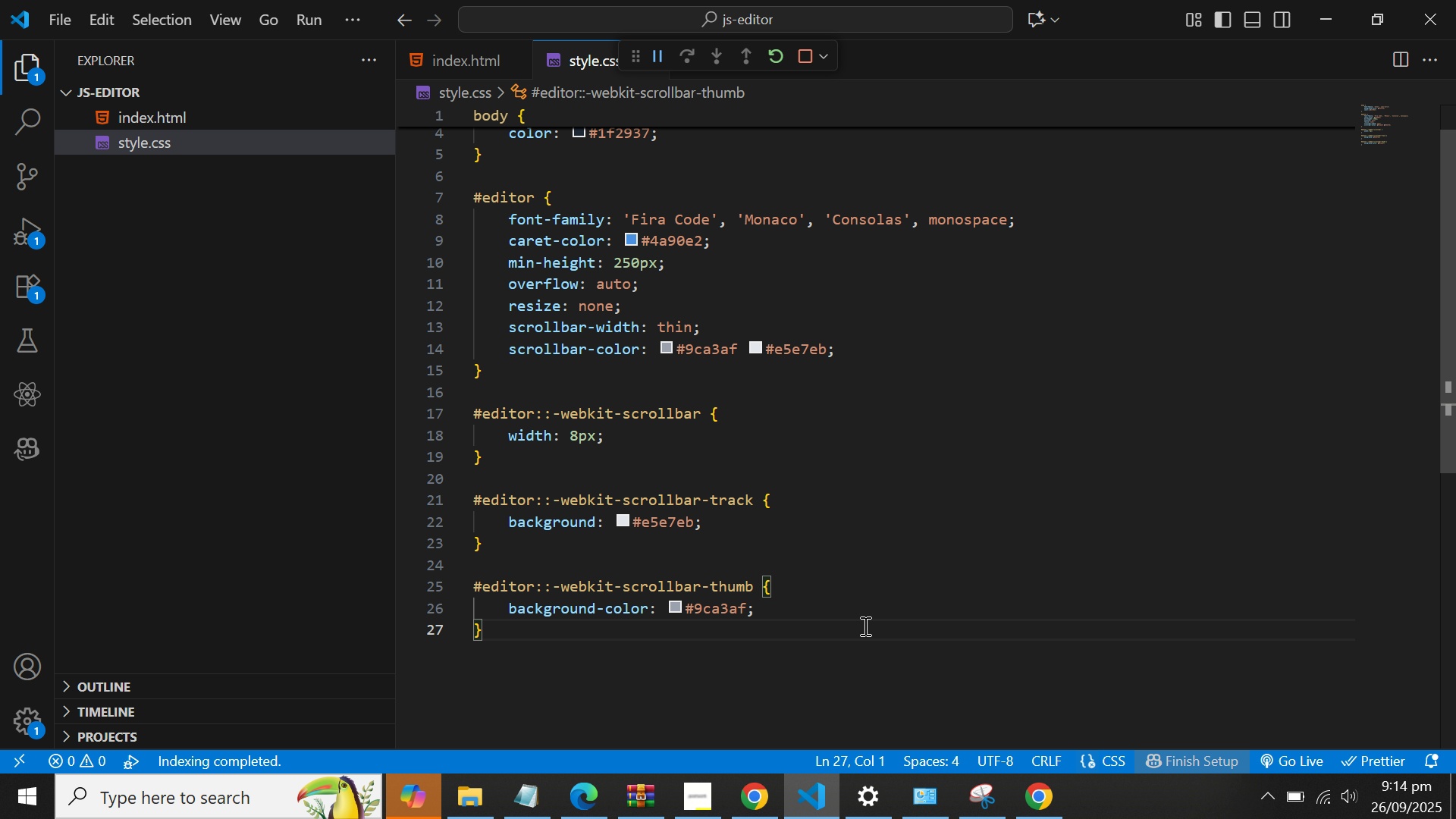 
key(ArrowLeft)
 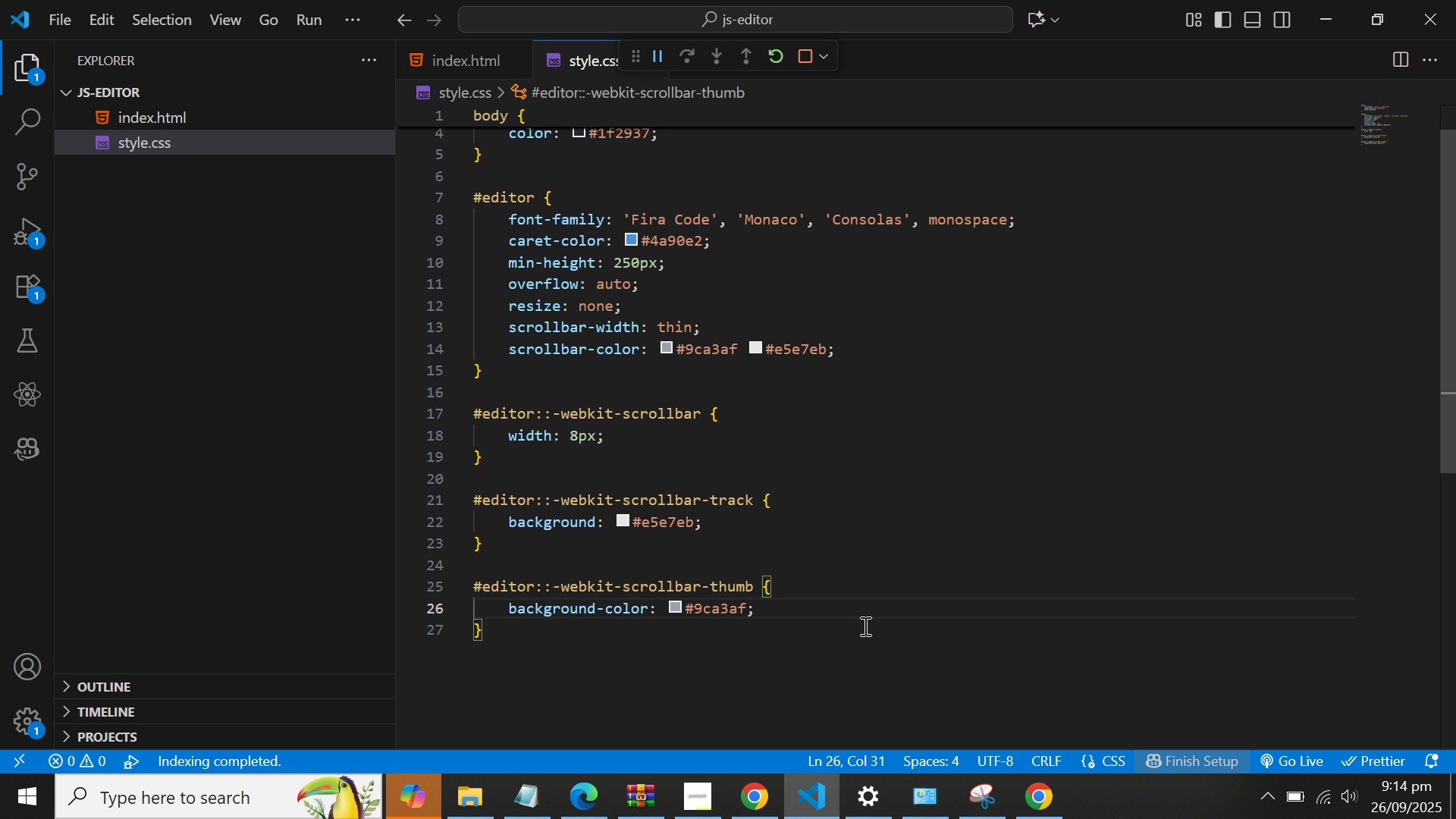 
key(Enter)
 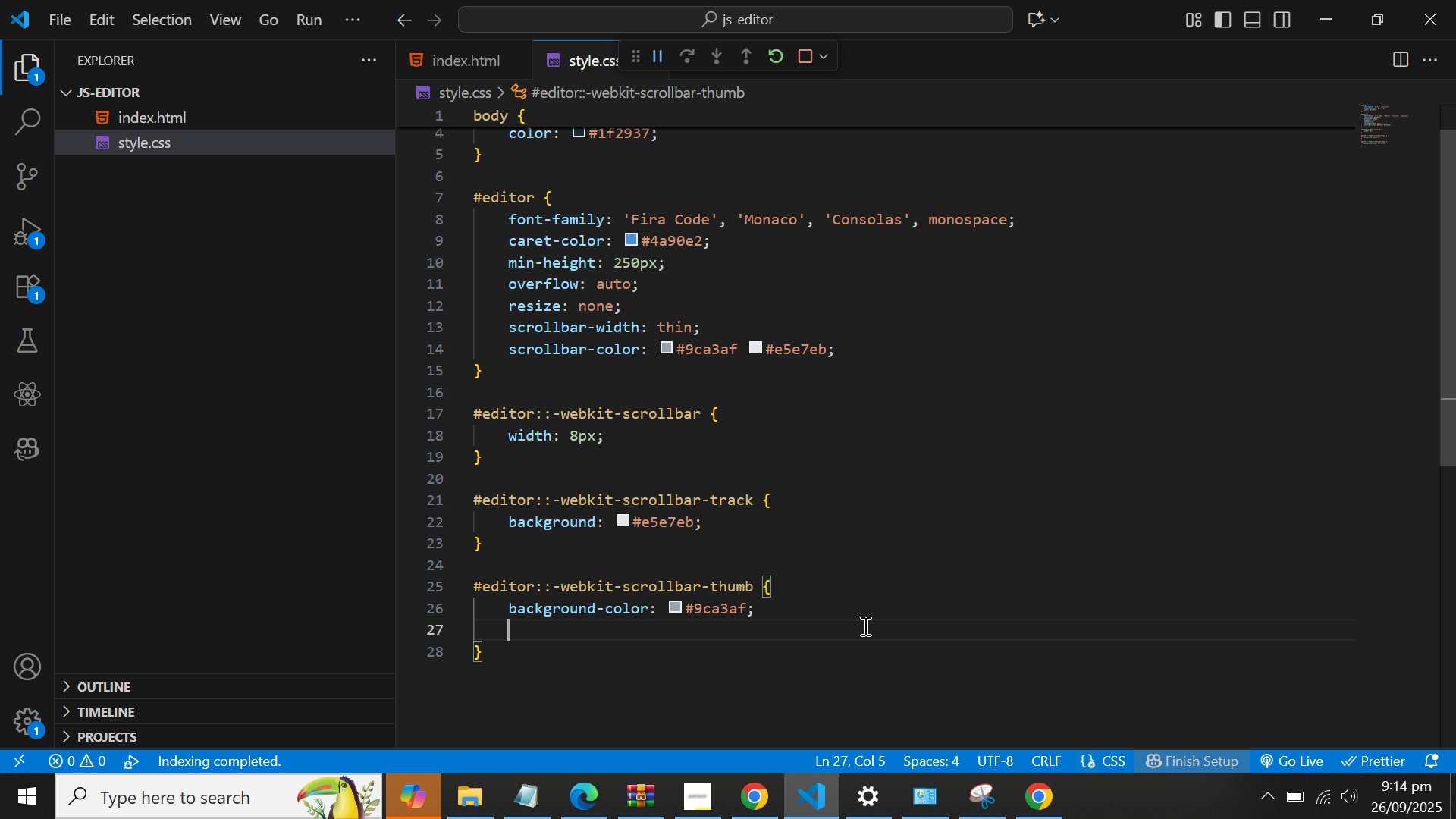 
type(bo)
 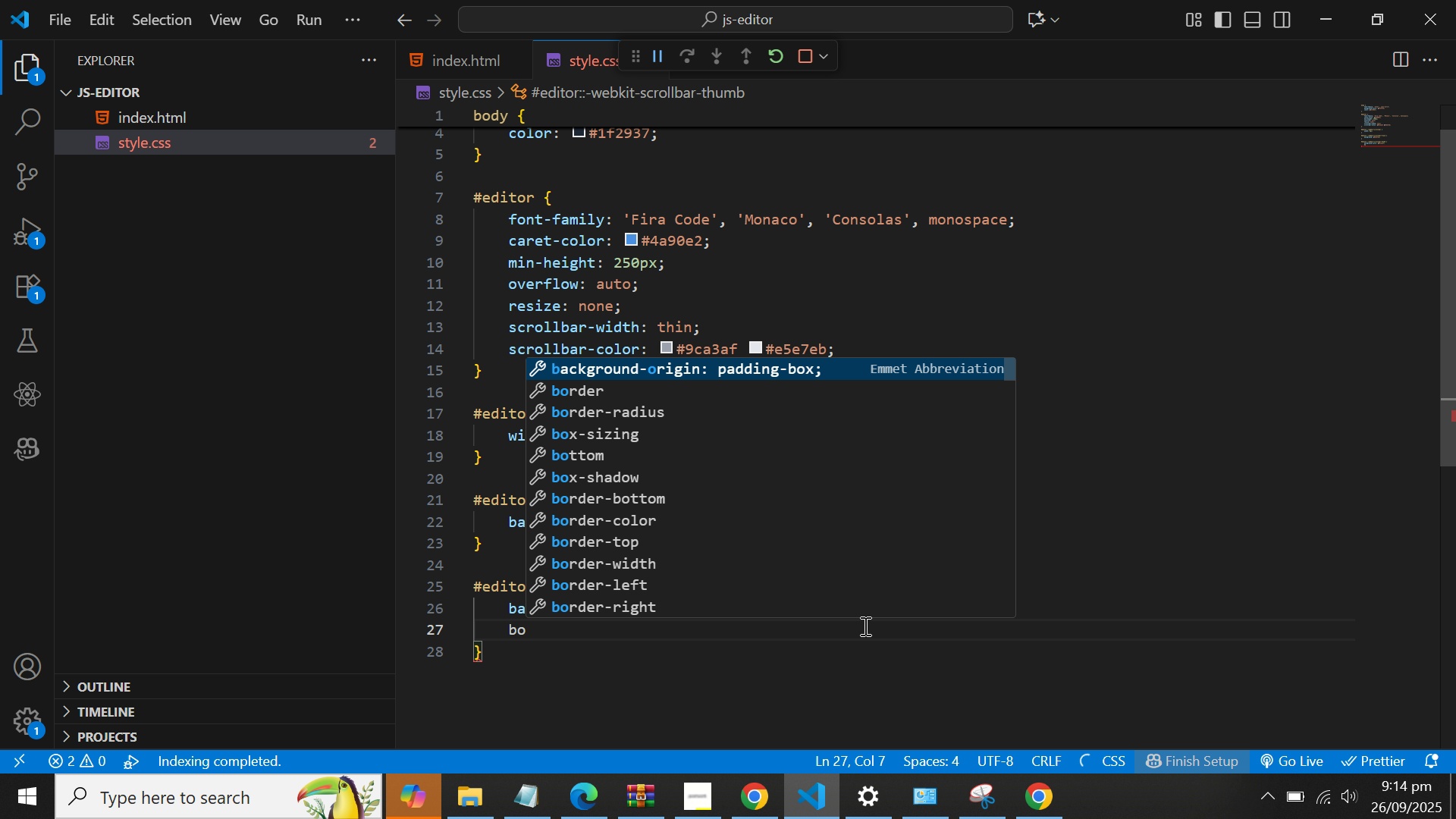 
key(ArrowDown)
 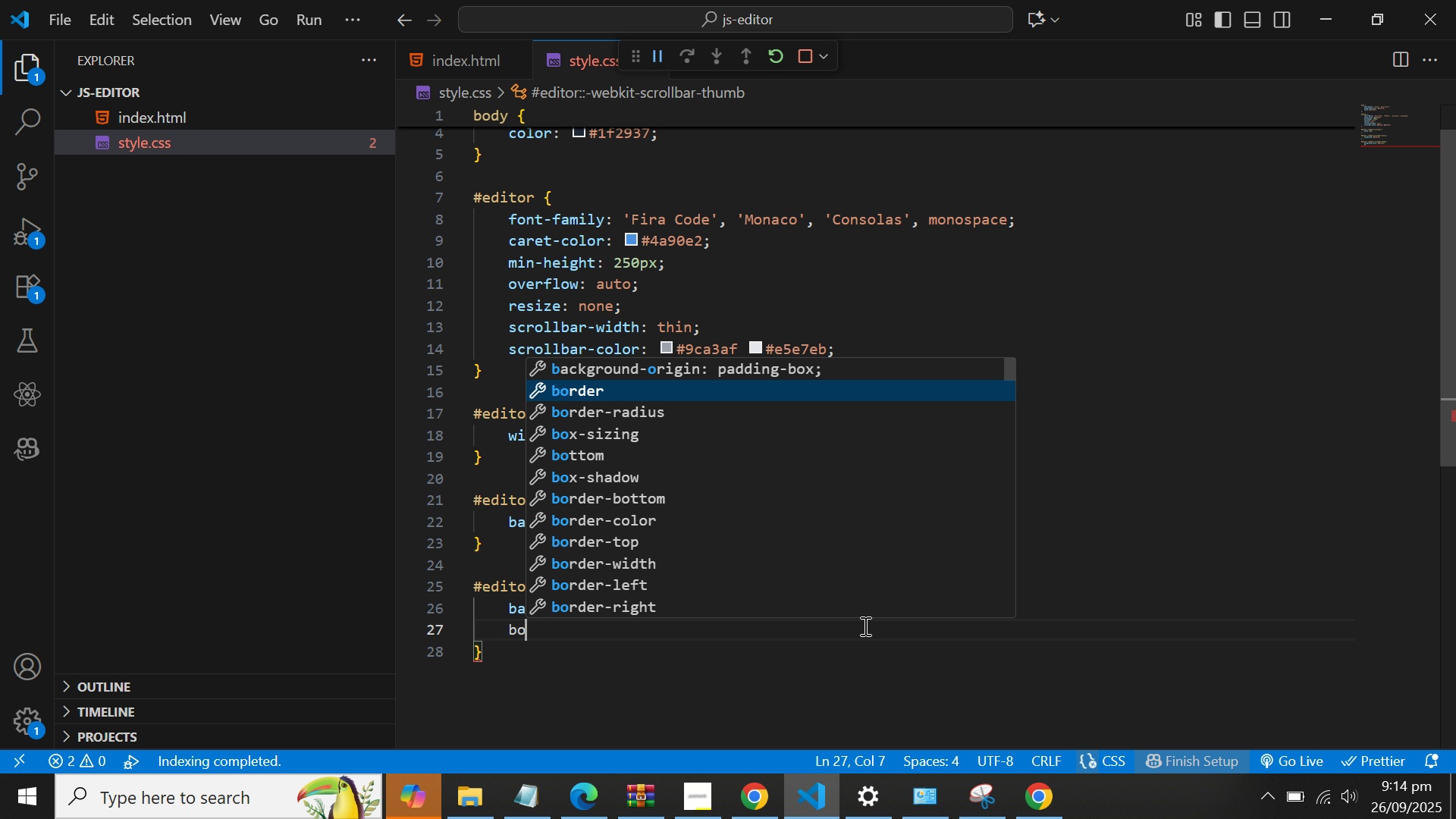 
key(ArrowDown)
 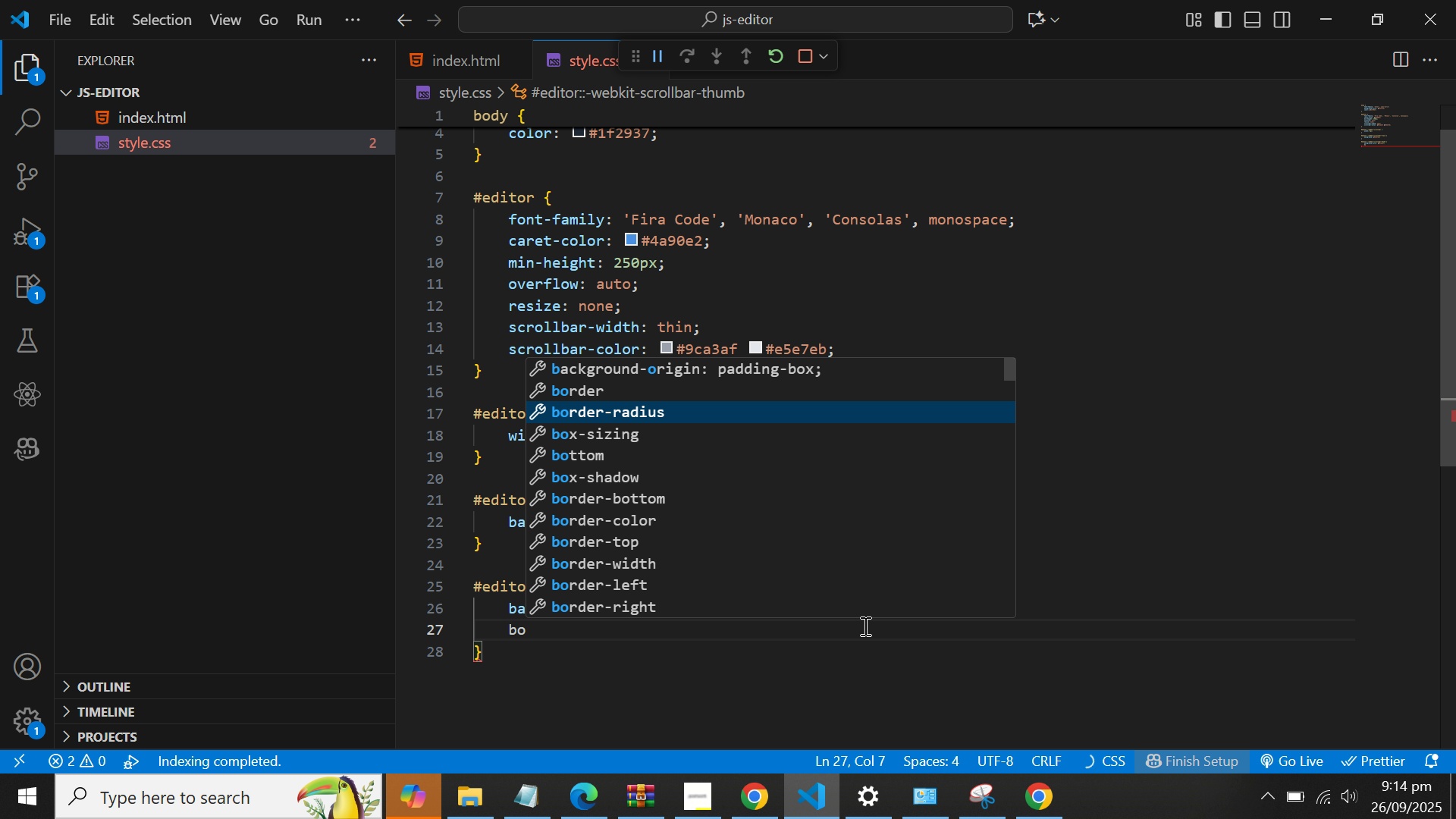 
key(Enter)
 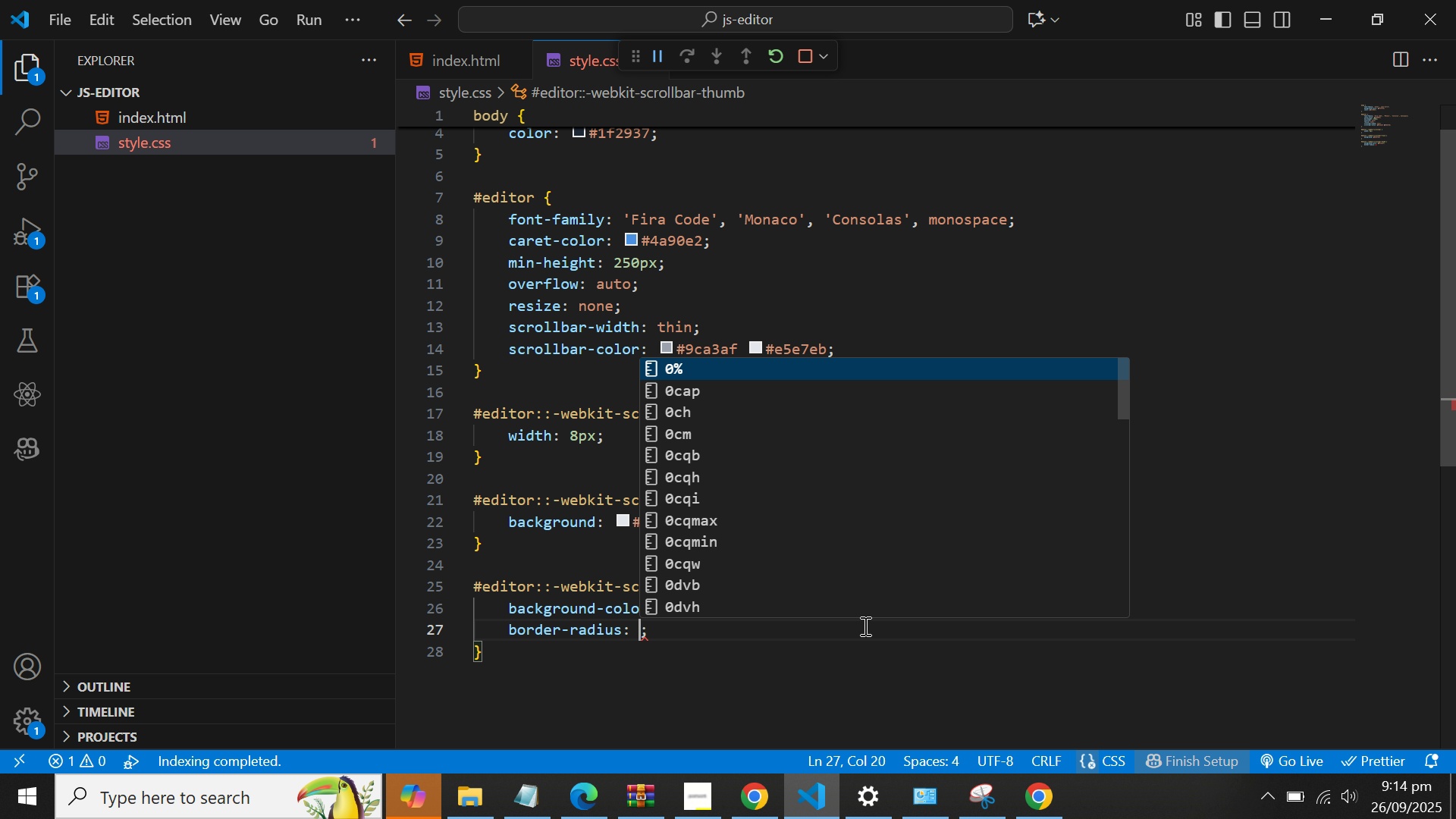 
type(4px)
 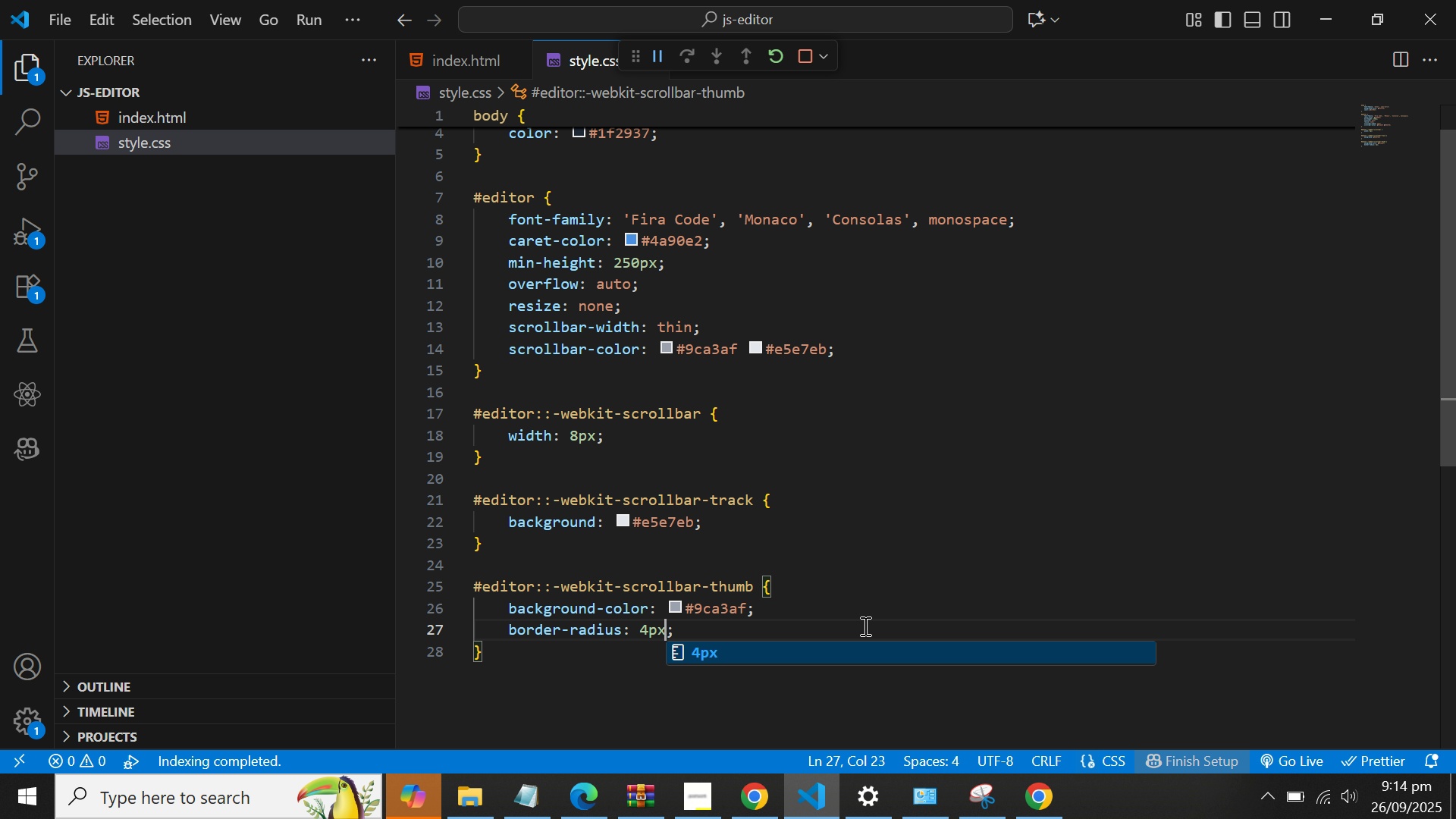 
key(ArrowDown)
 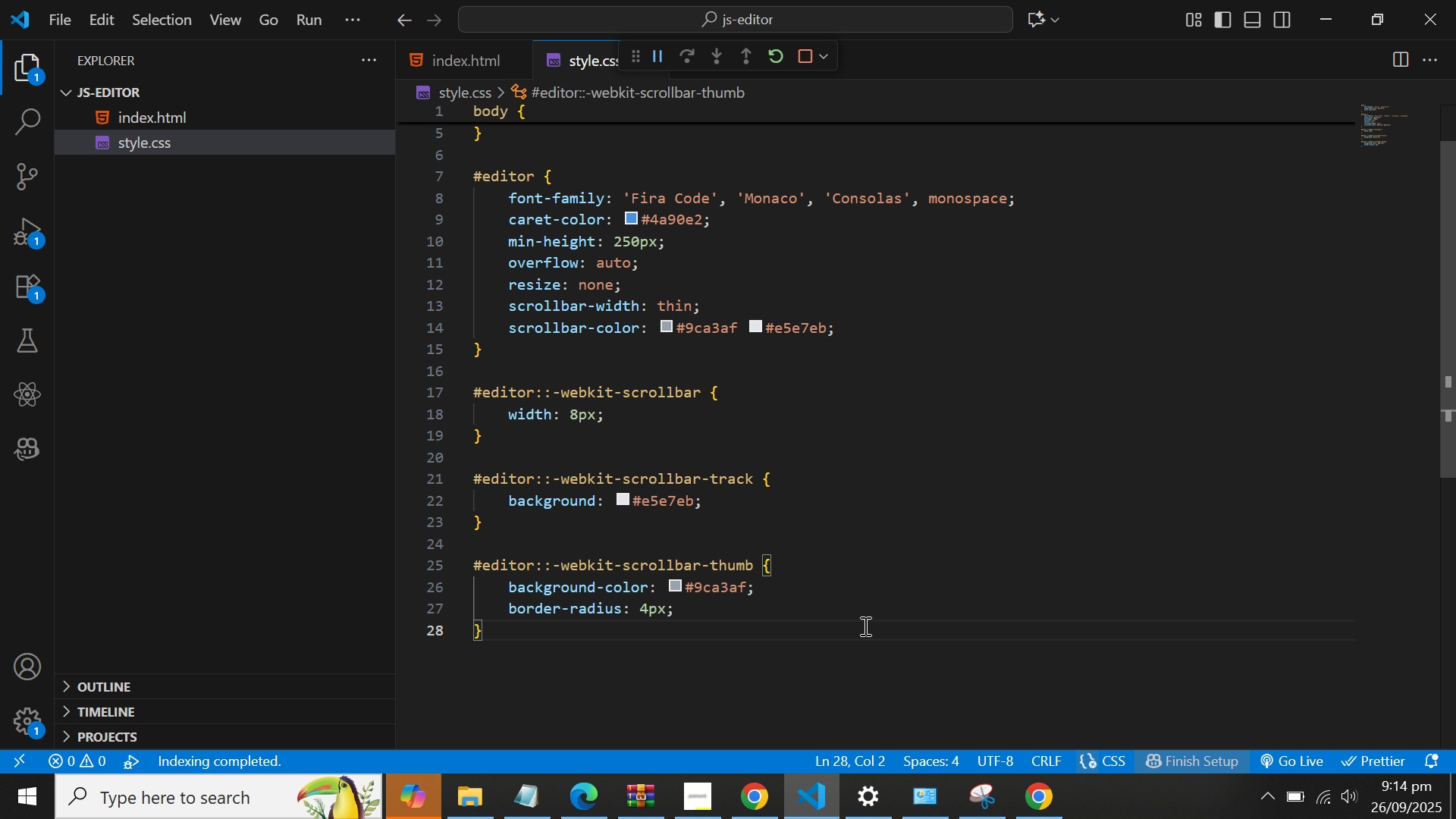 
key(Control+S)
 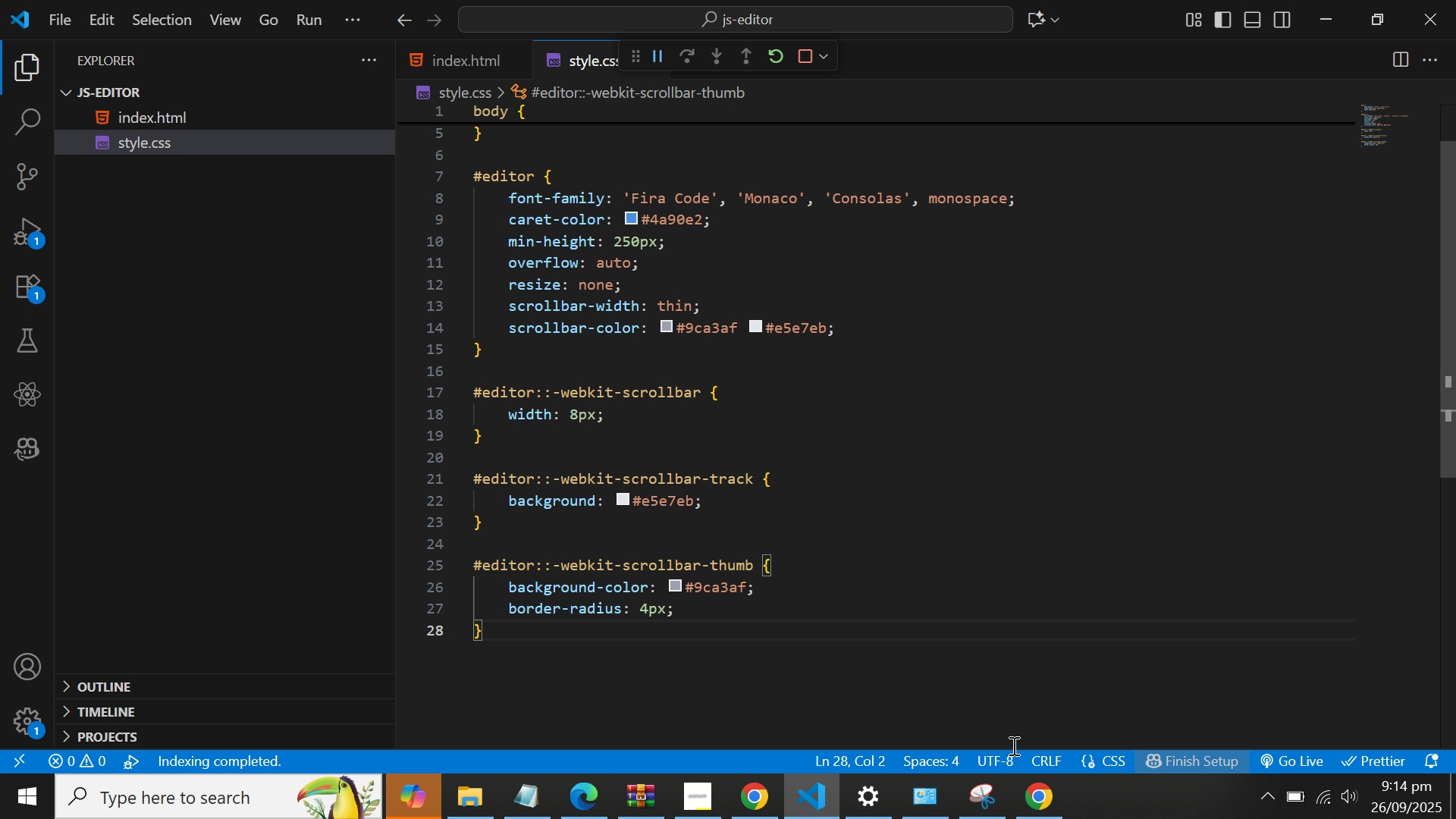 
left_click([1043, 797])
 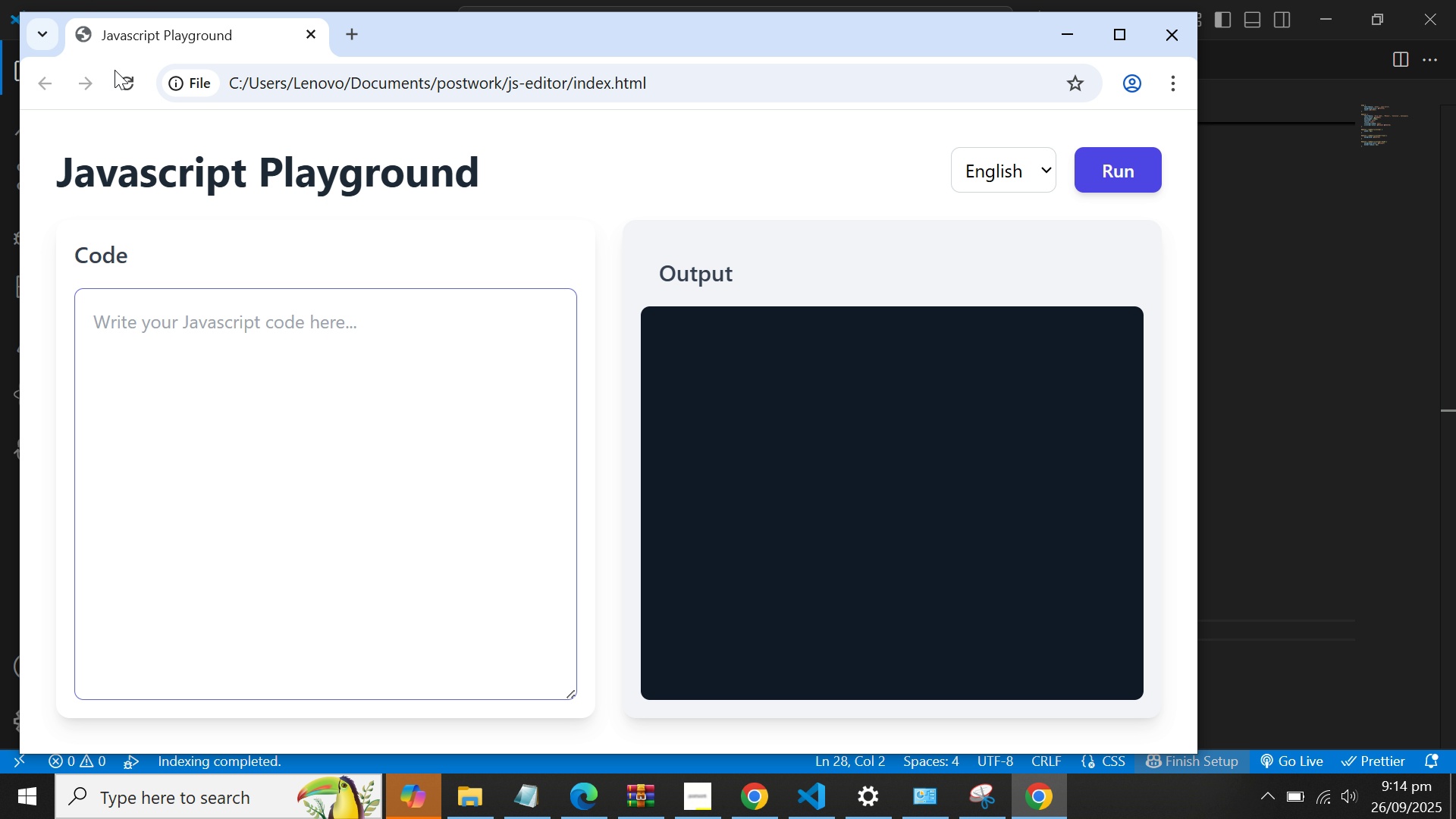 
left_click([126, 86])
 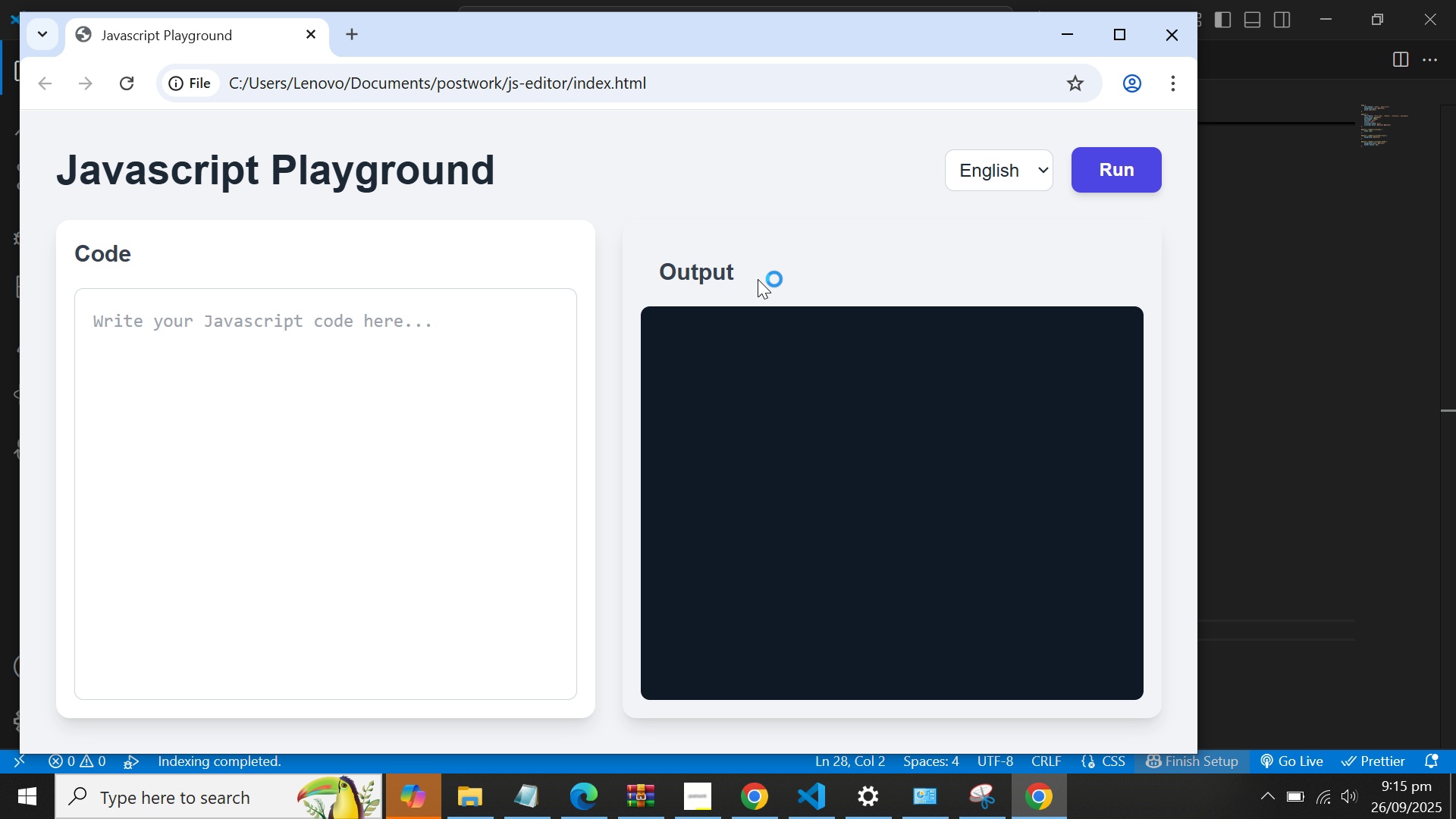 
wait(7.07)
 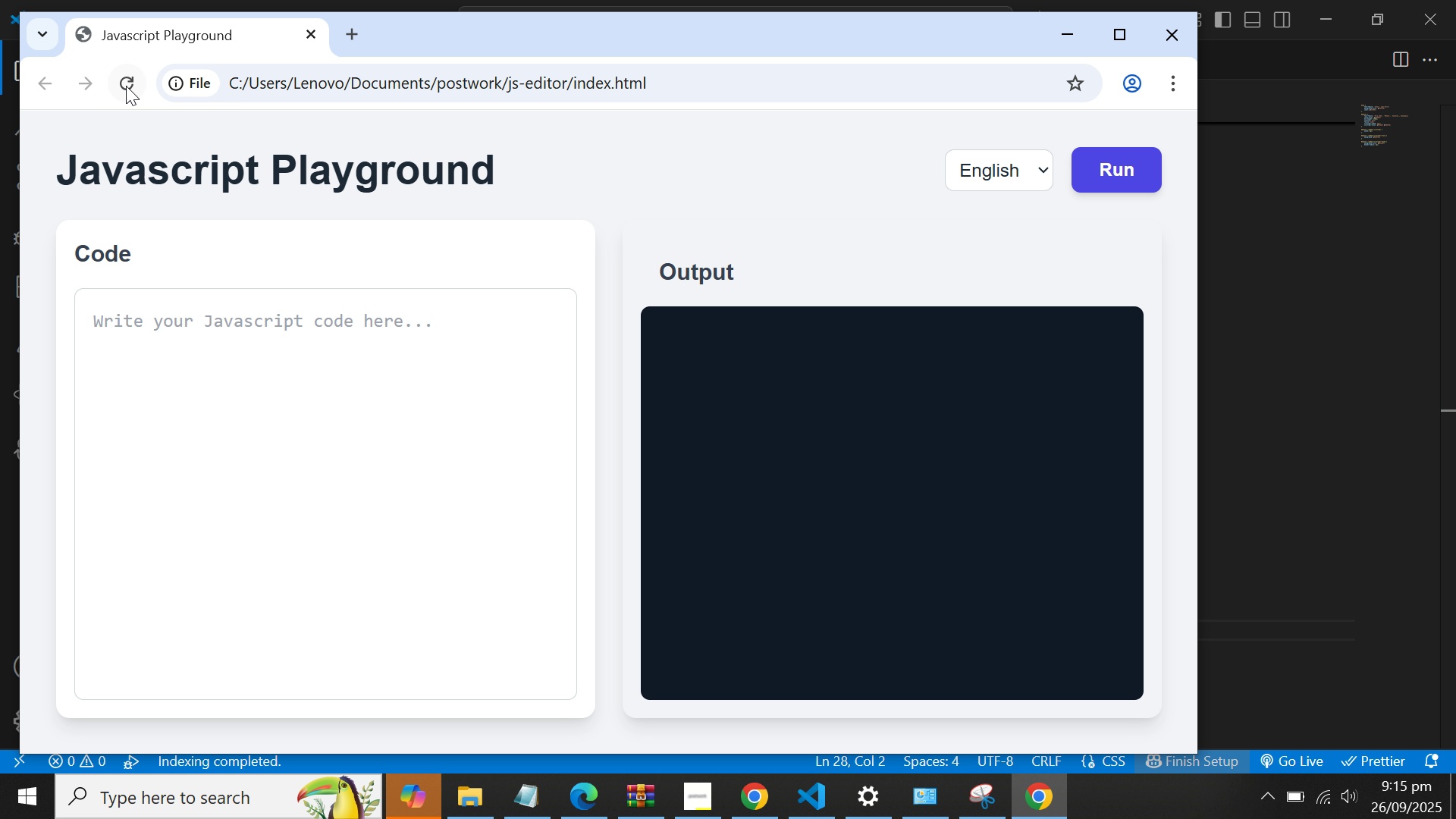 
scroll: coordinate [758, 279], scroll_direction: down, amount: 2.0
 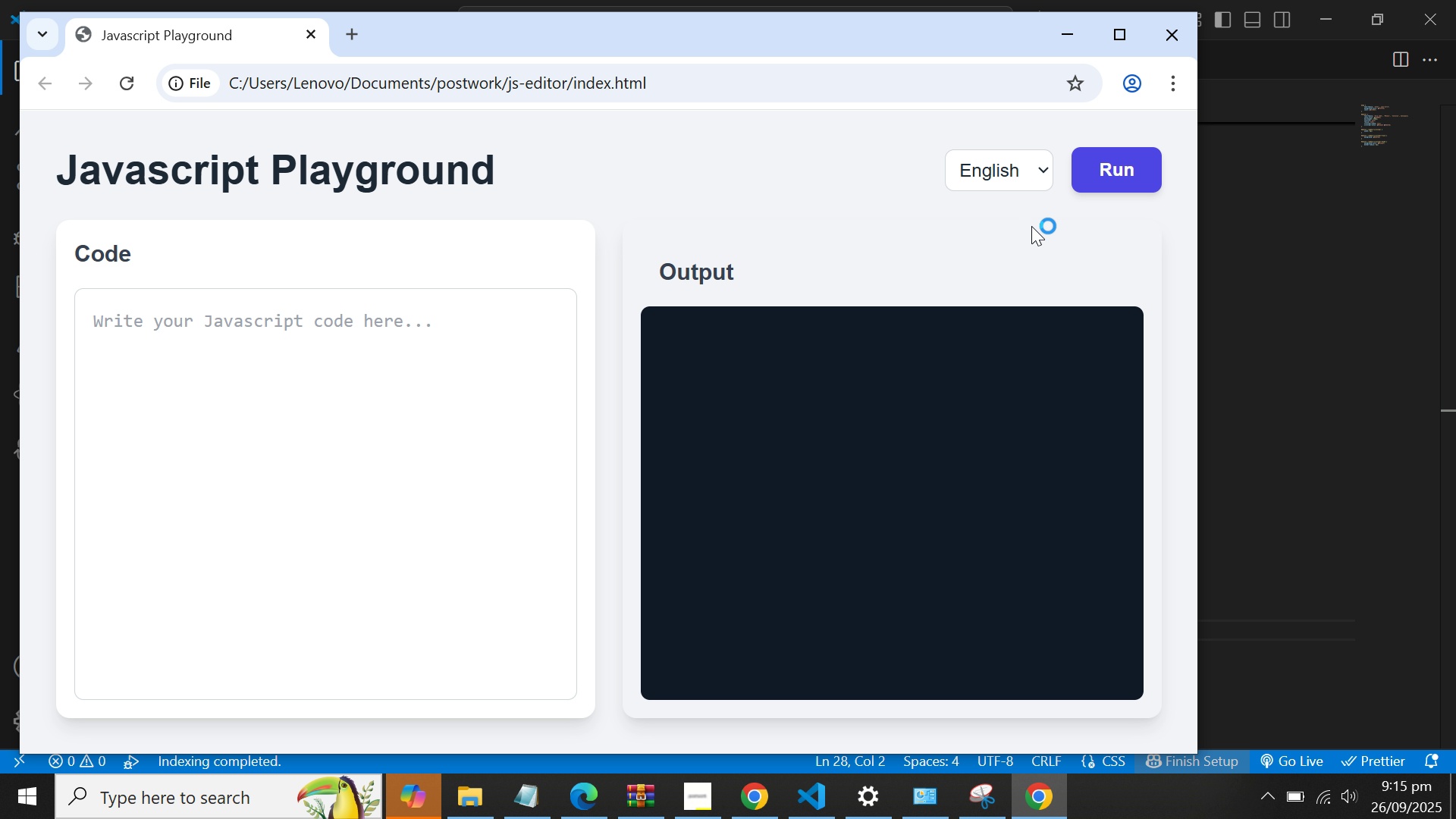 
left_click([1023, 174])
 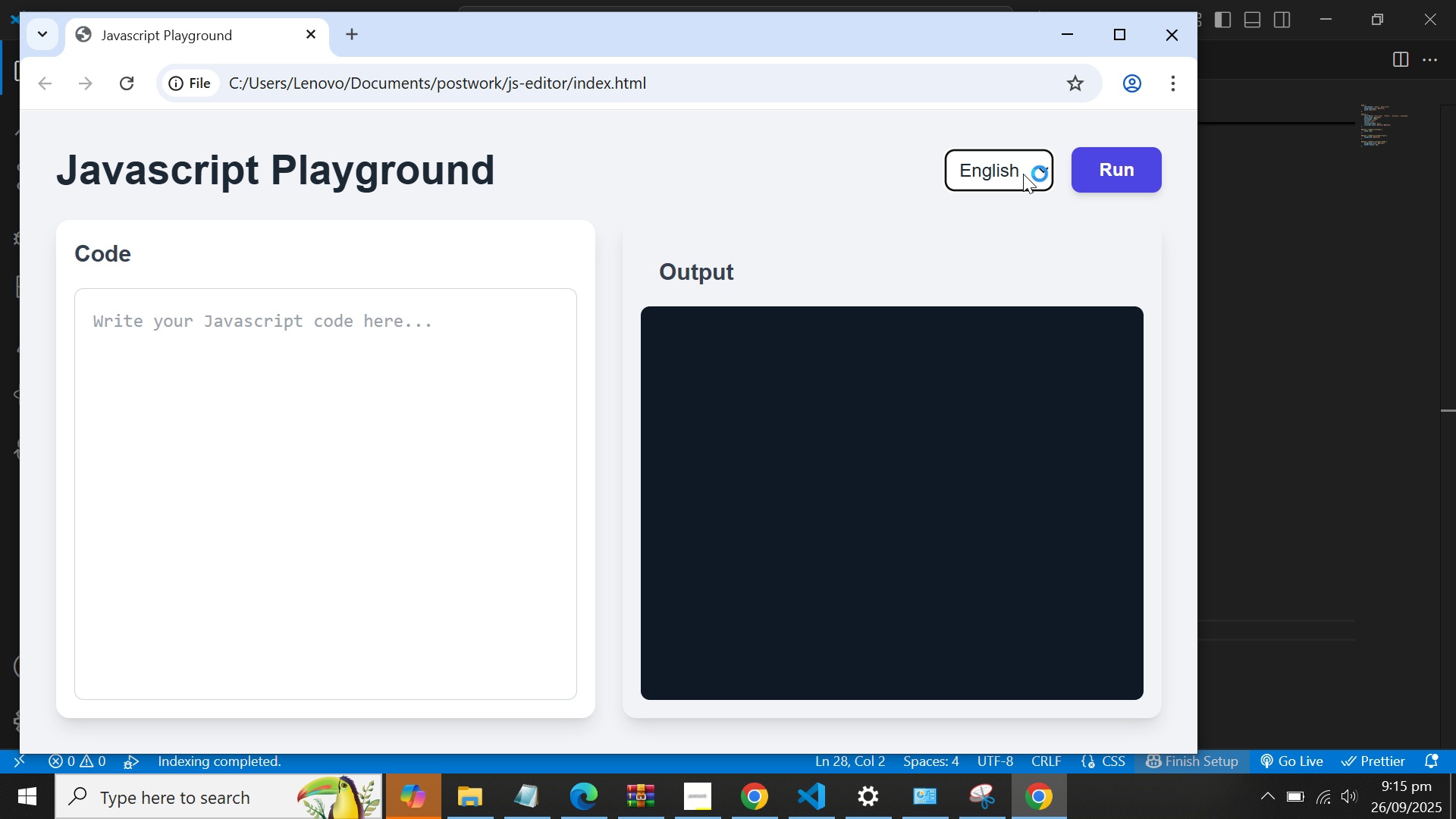 
double_click([1023, 174])
 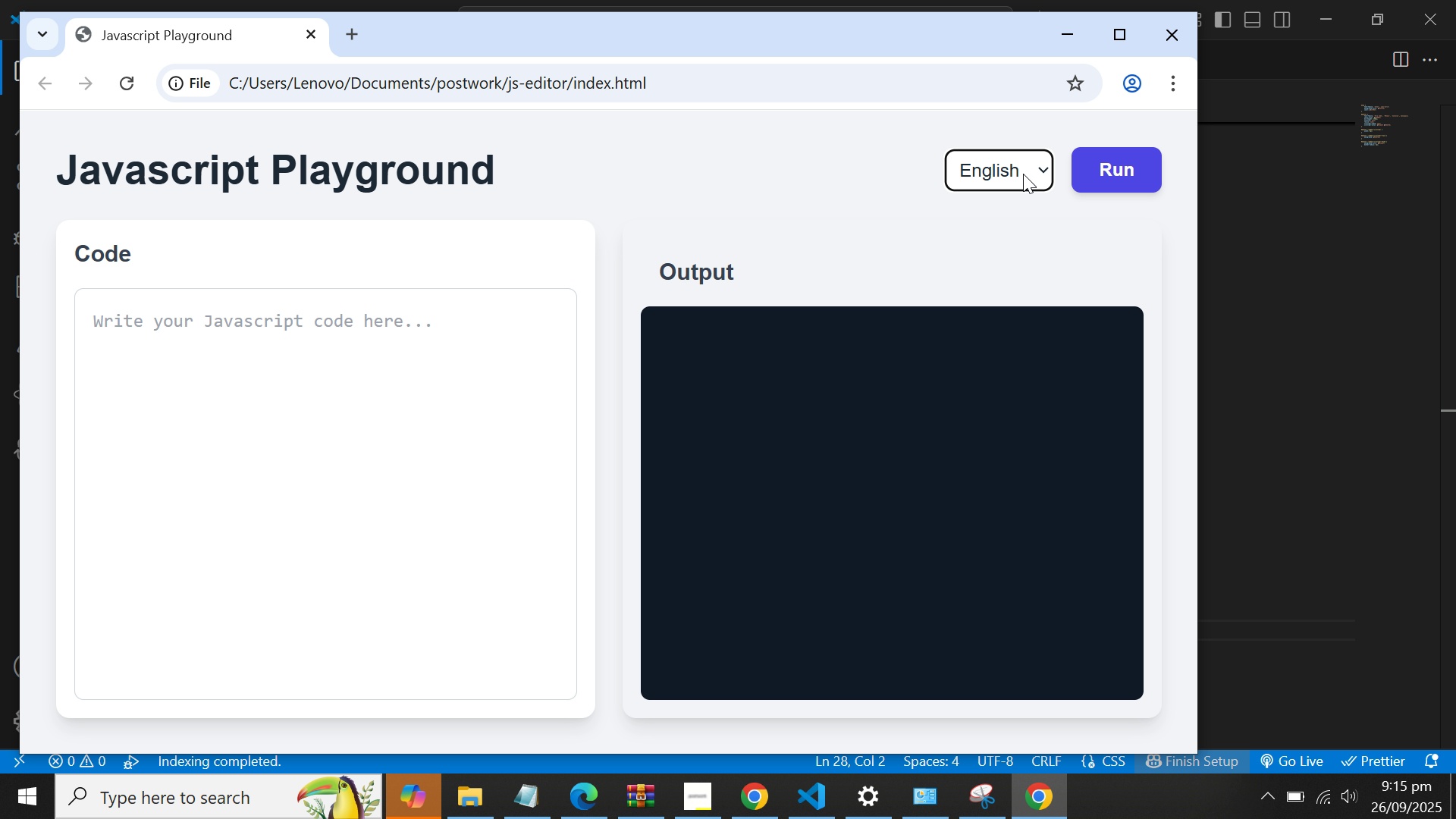 
left_click([1023, 174])
 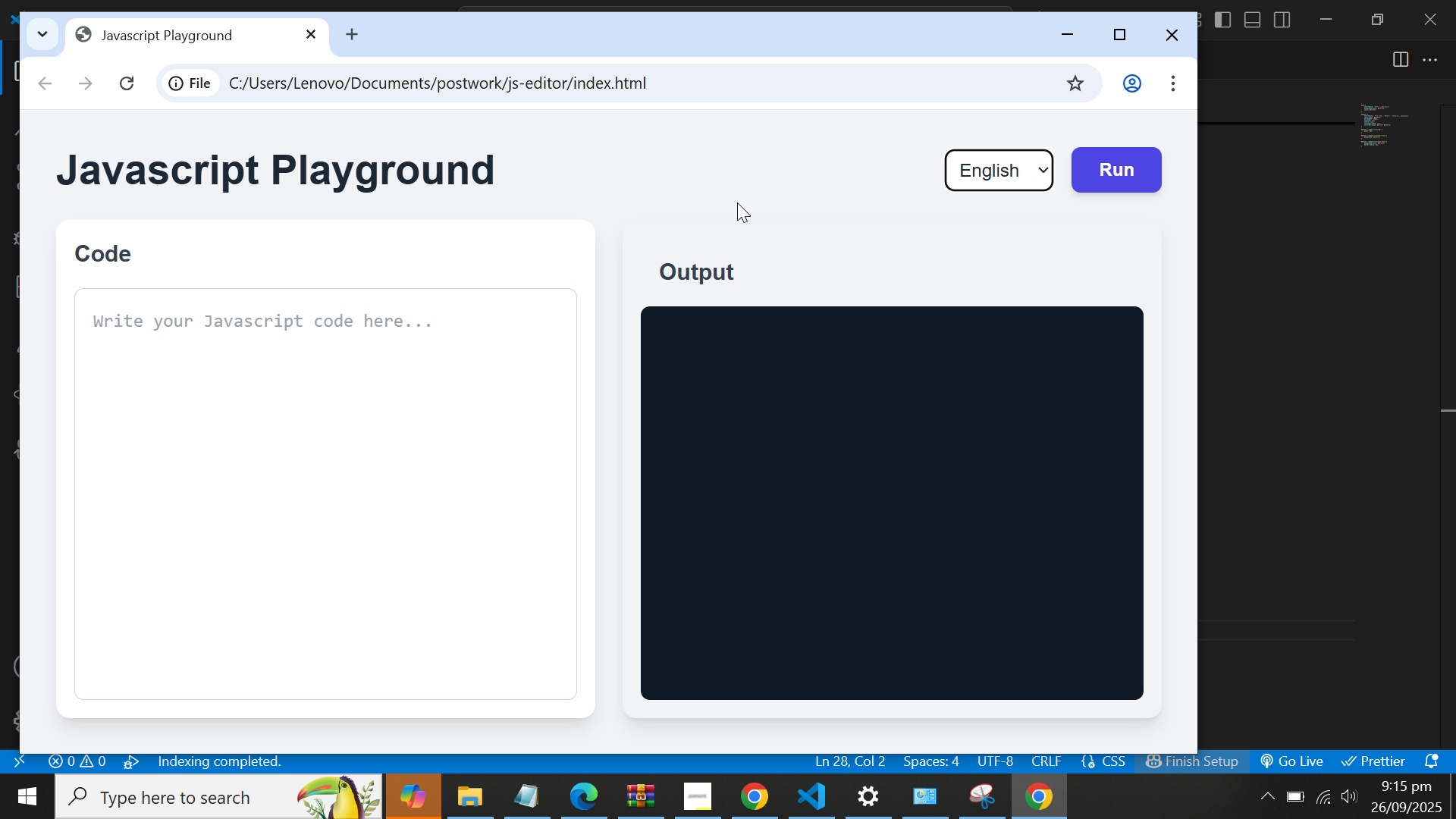 
wait(8.06)
 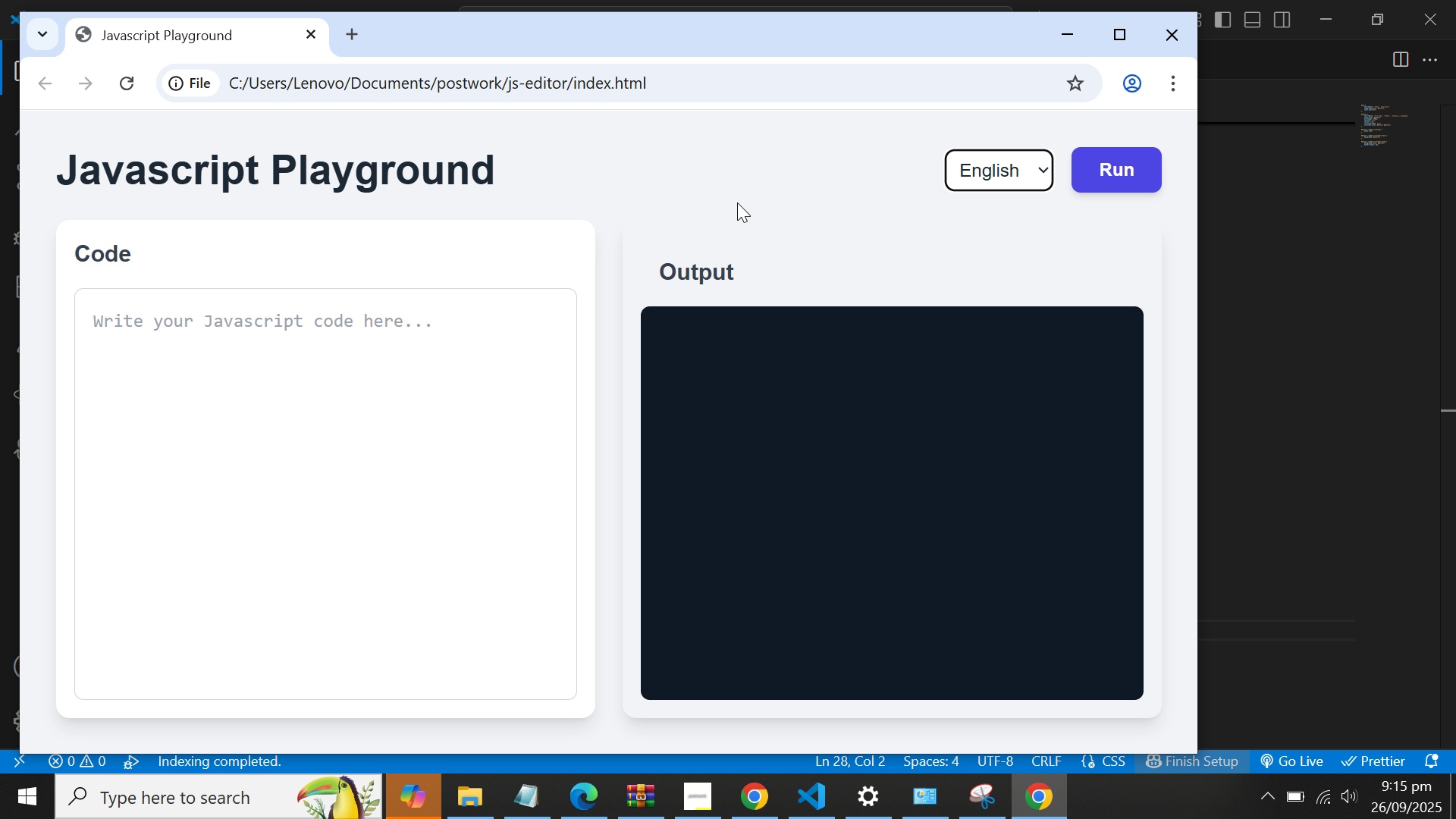 
left_click([209, 325])
 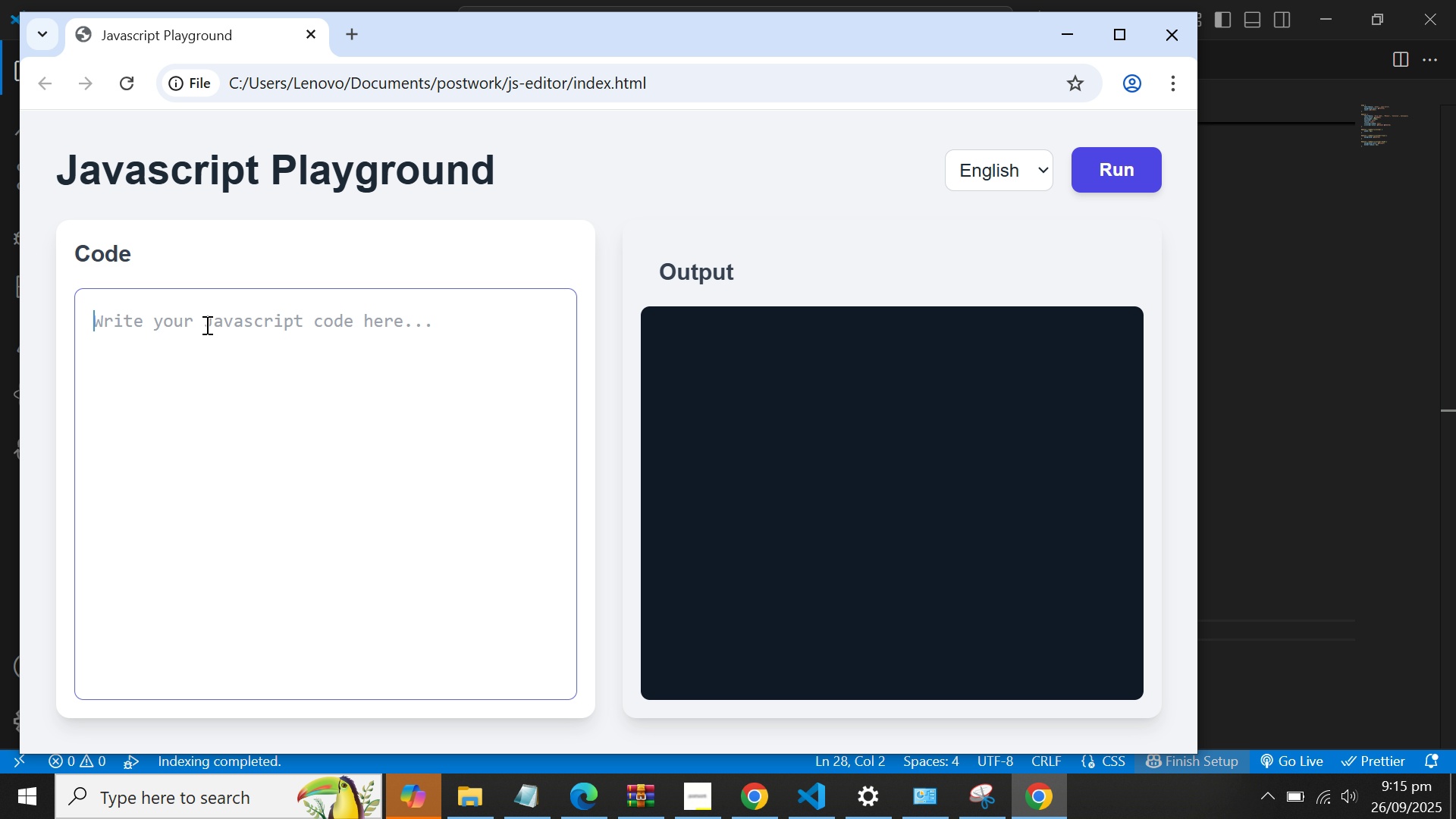 
type(alert('reset)
key(Backspace)
key(Backspace)
key(Backspace)
key(Backspace)
key(Backspace)
 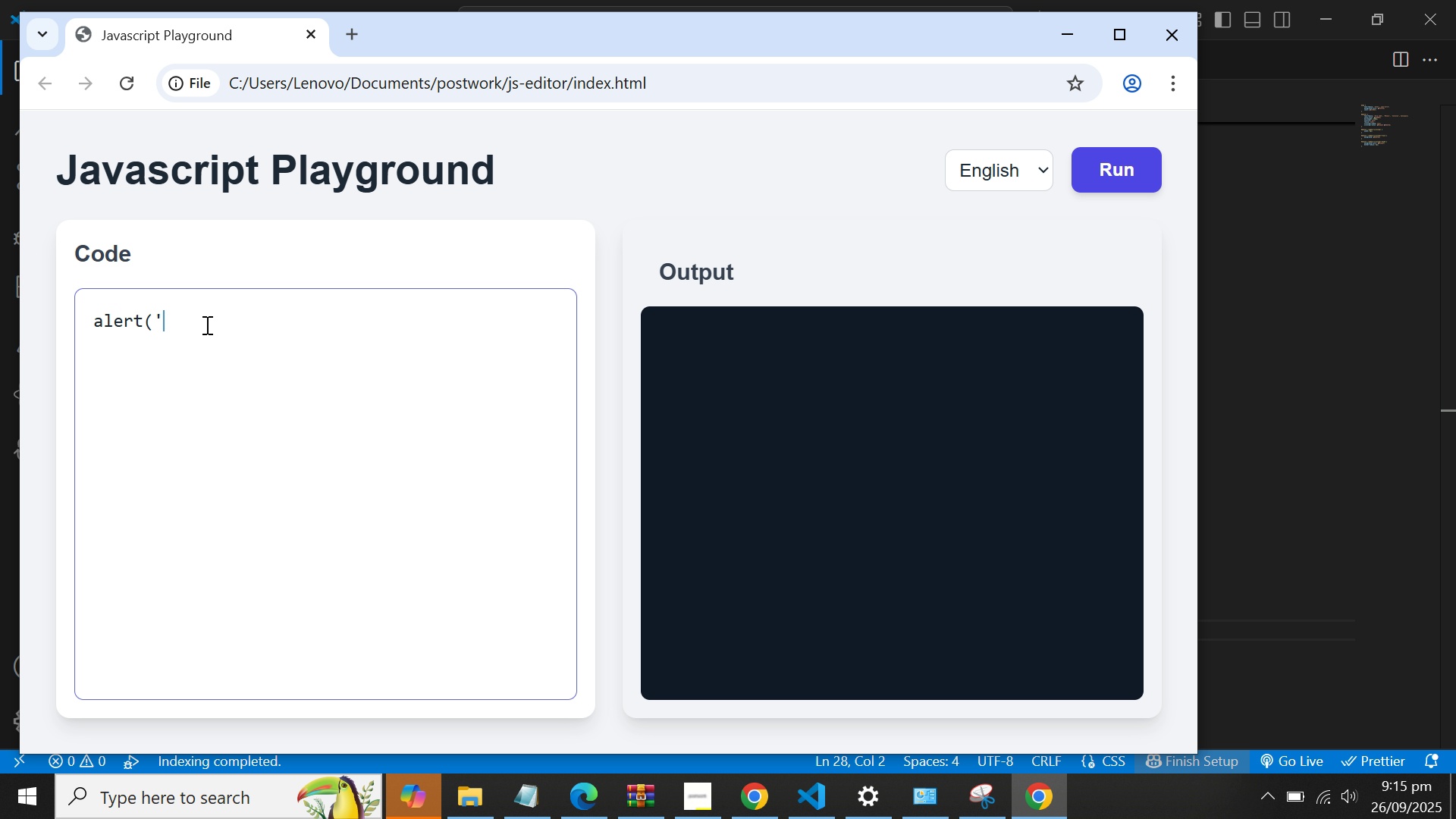 
hold_key(key=ShiftLeft, duration=1.53)
 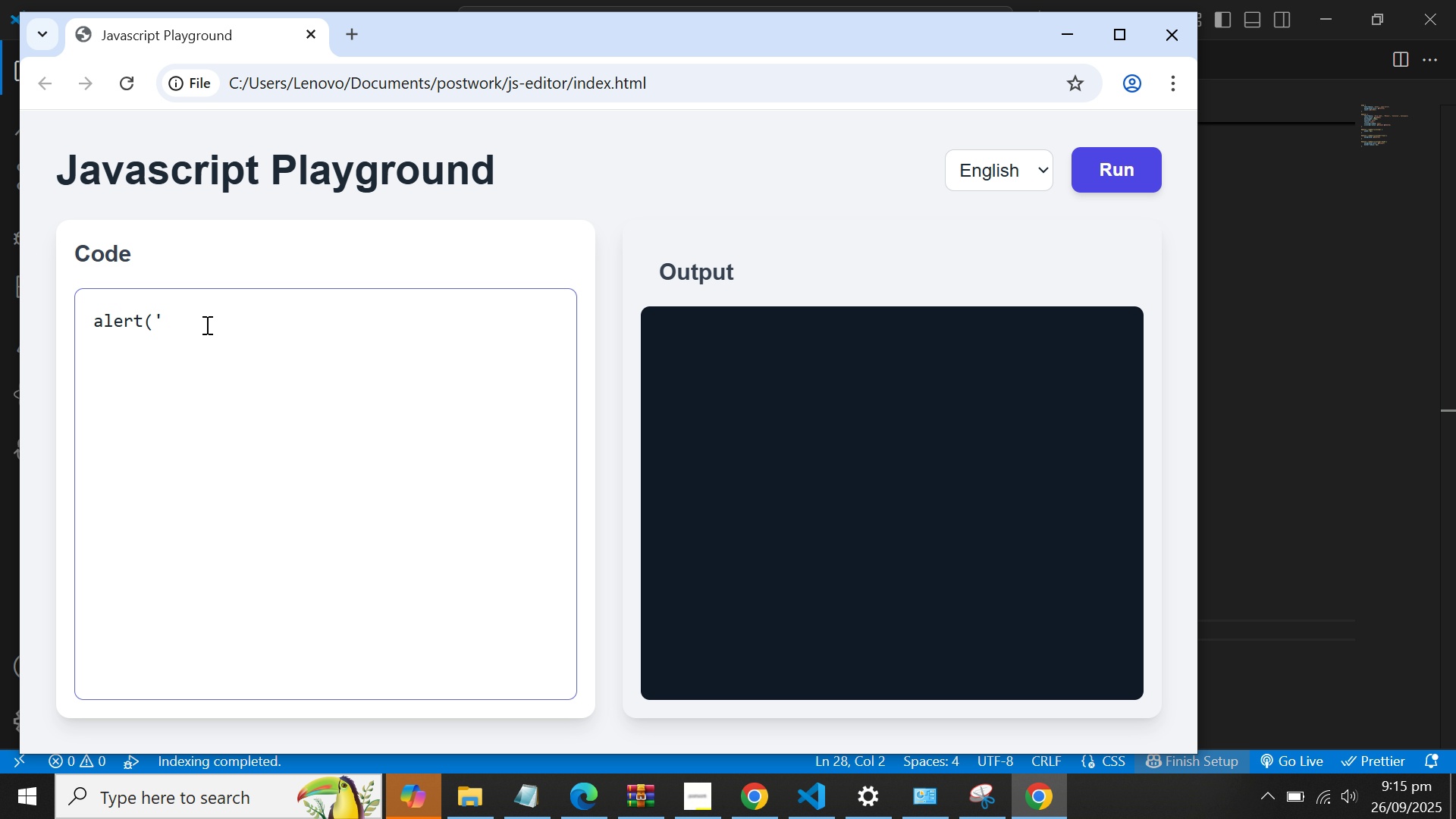 
type(Loren s)
 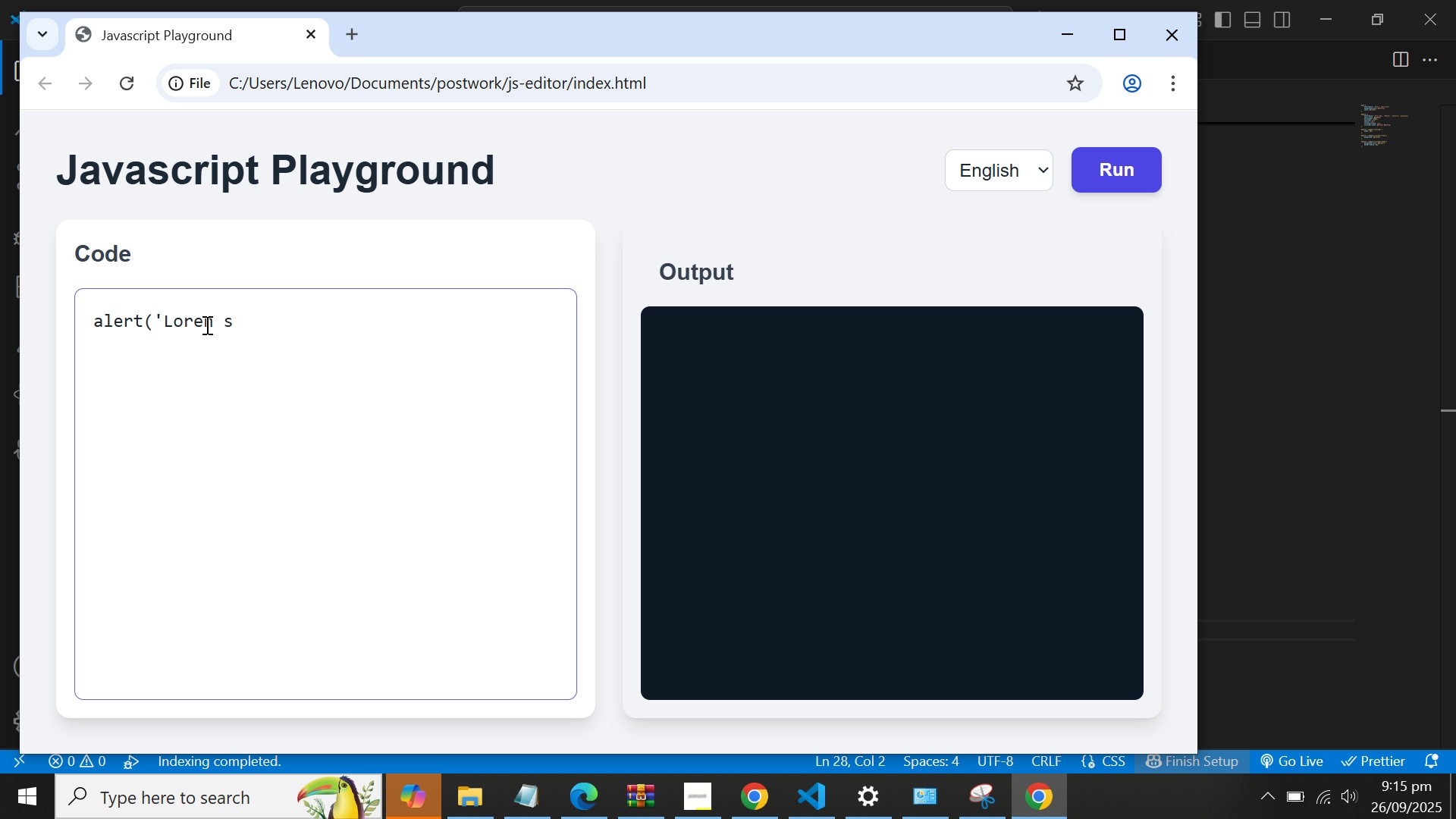 
key(Quote)
 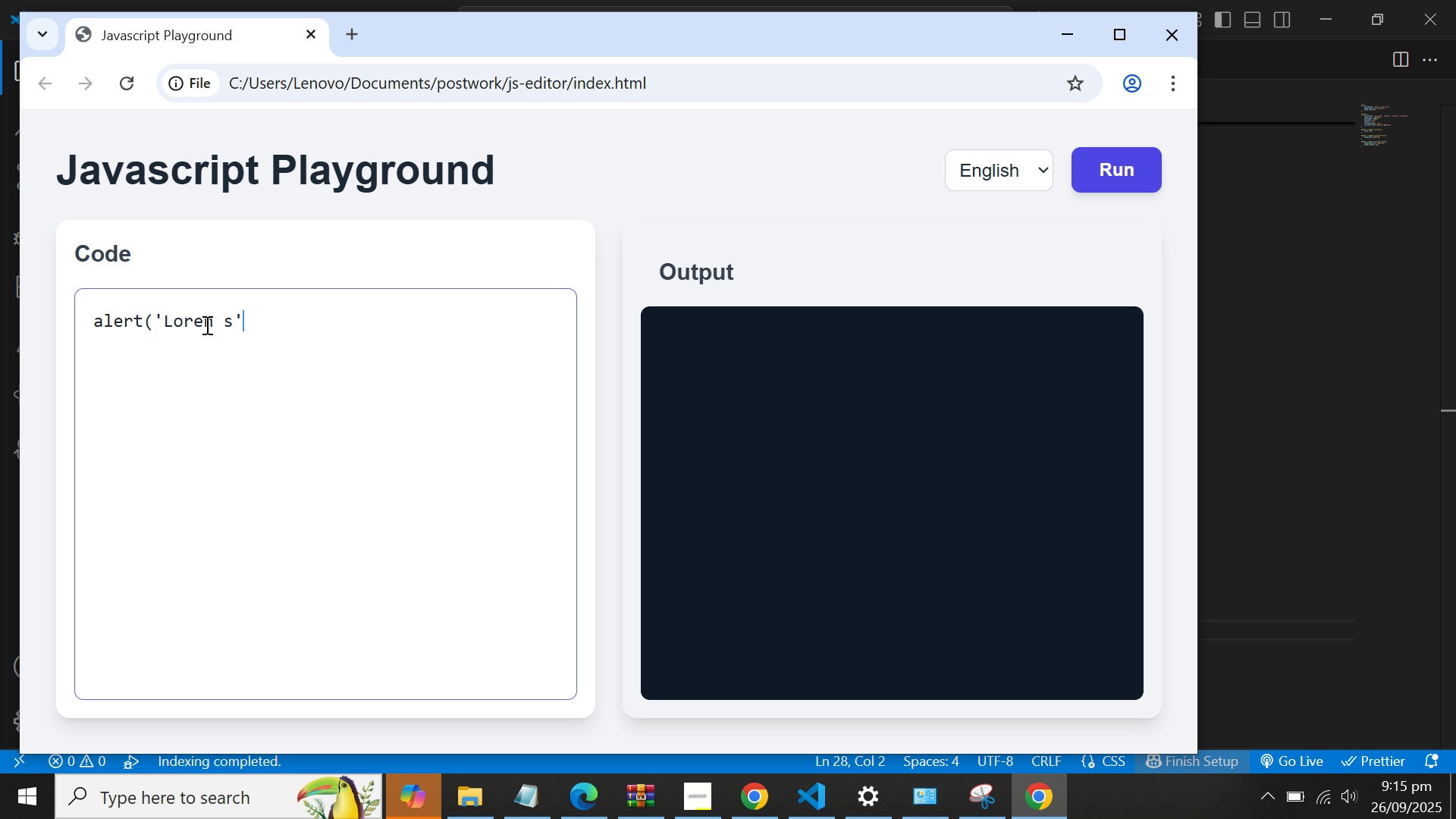 
key(Shift+0)
 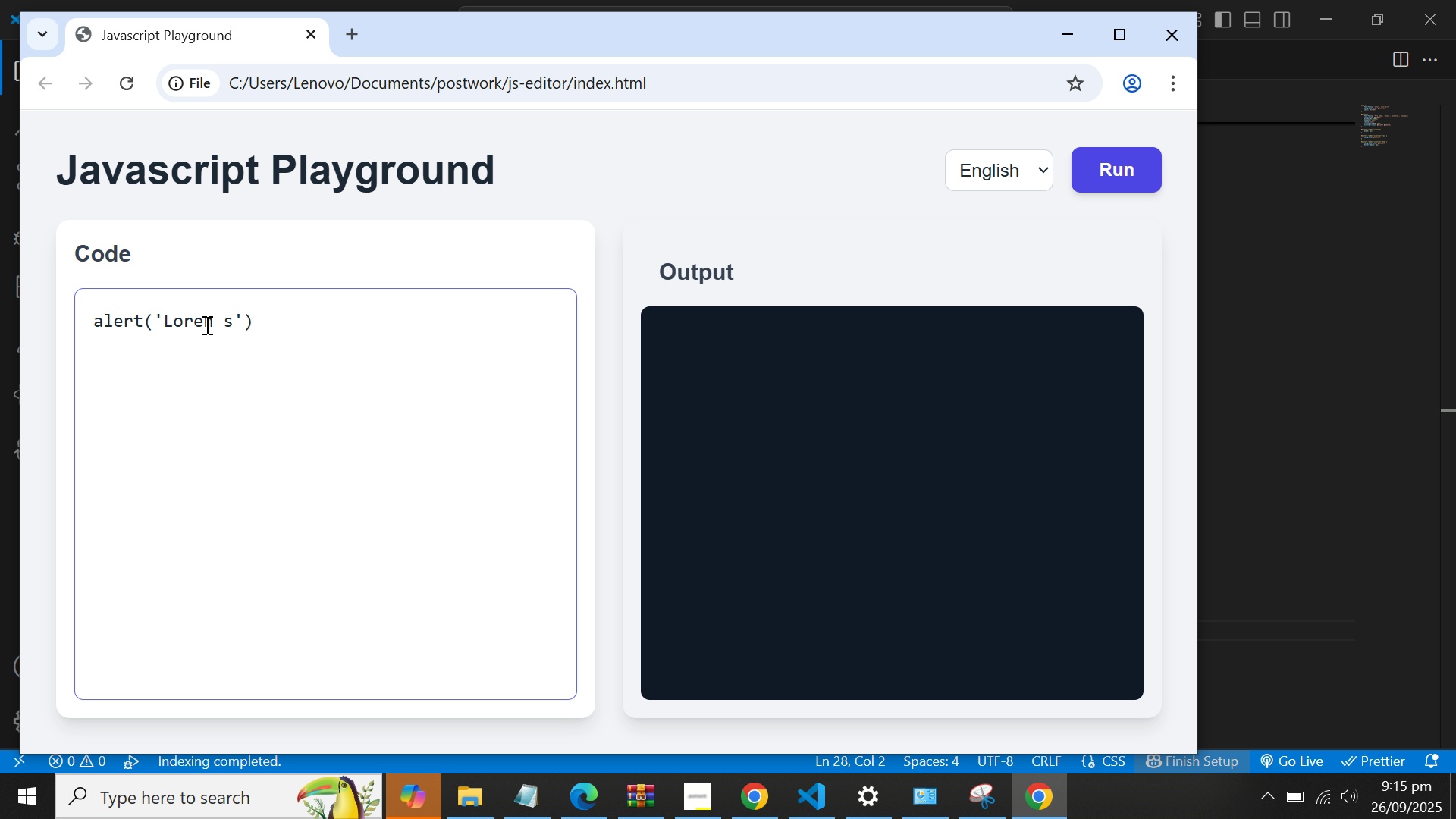 
key(Enter)
 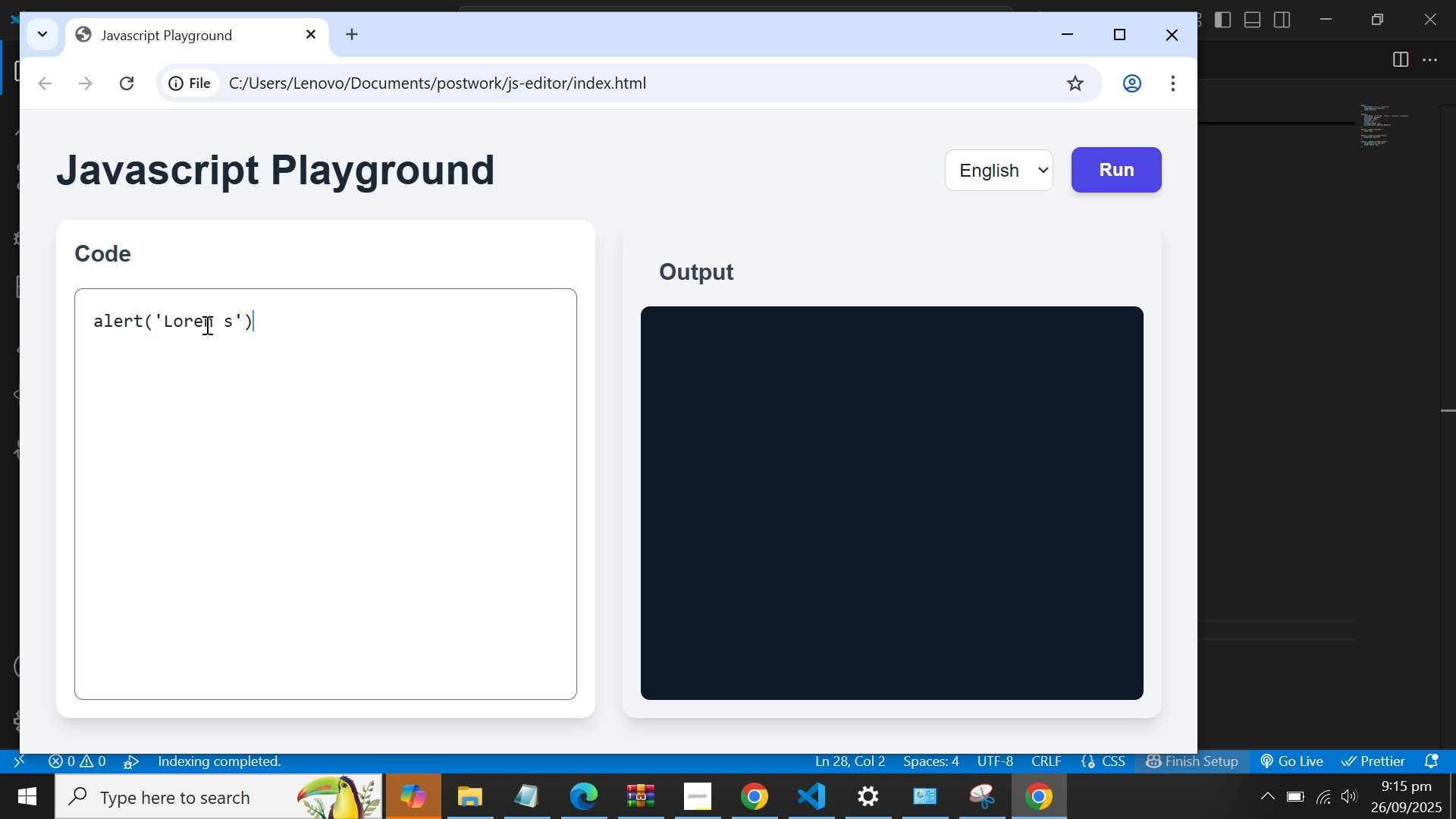 
key(ArrowLeft)
 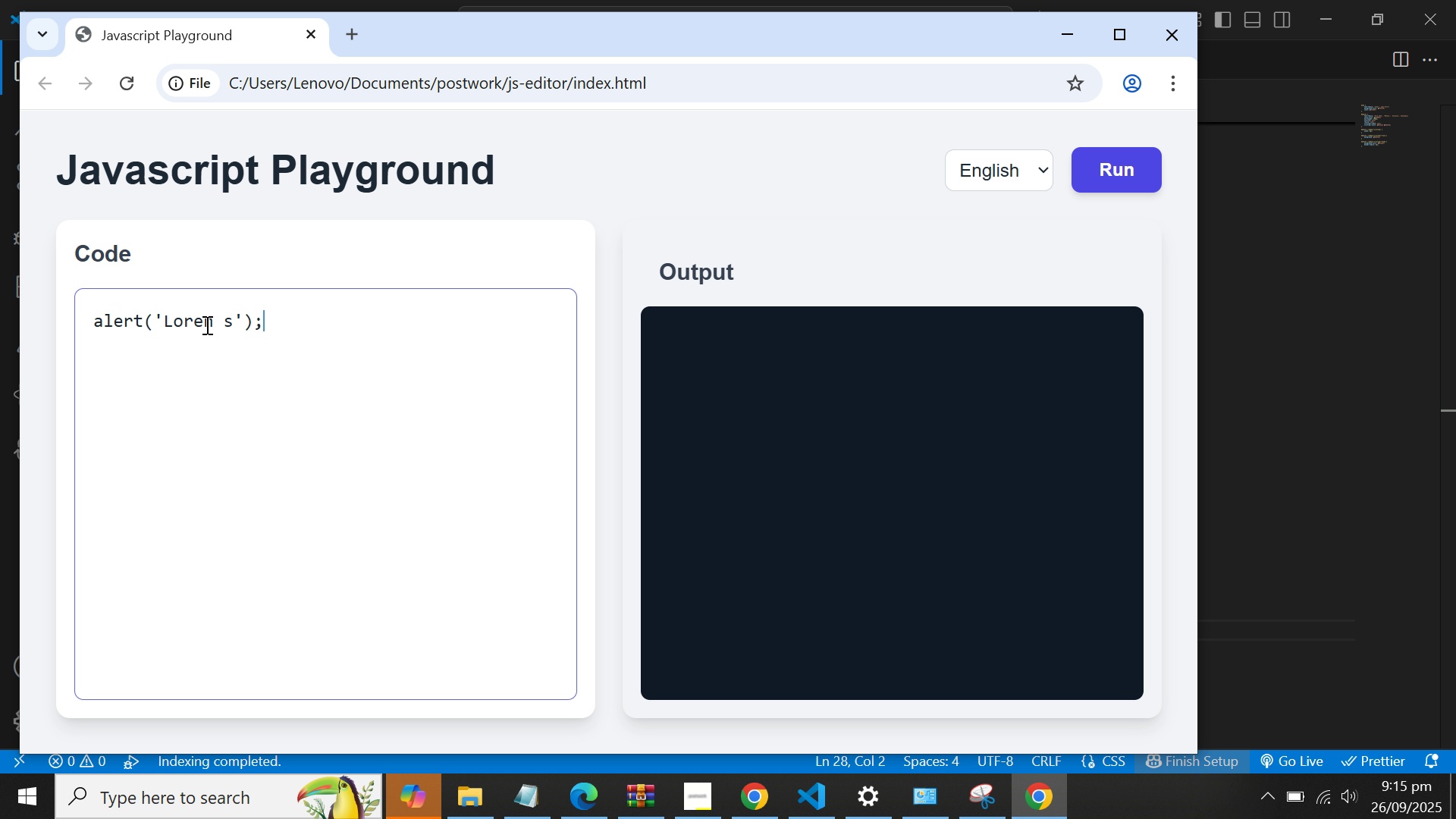 
key(Semicolon)
 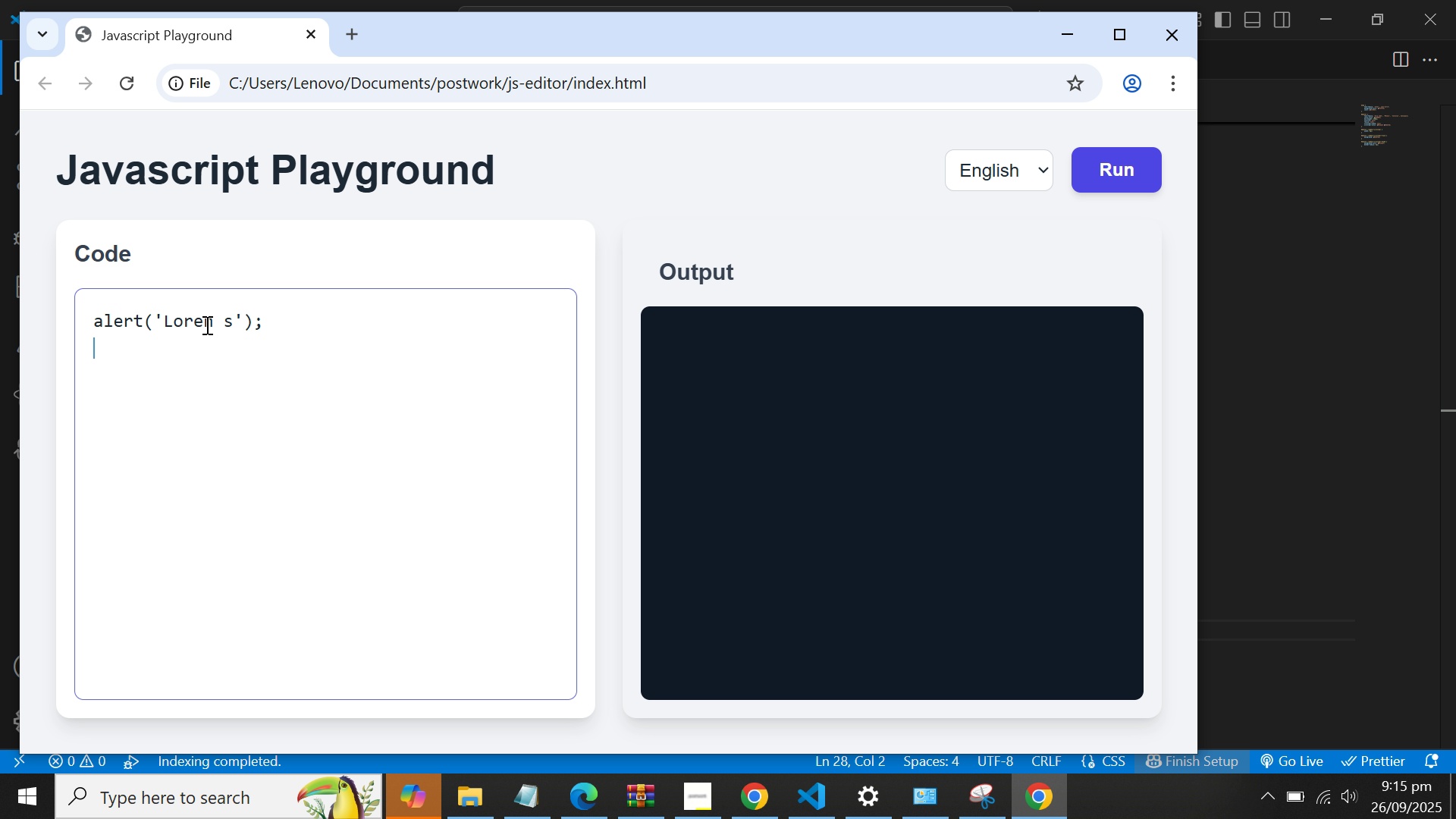 
key(Enter)
 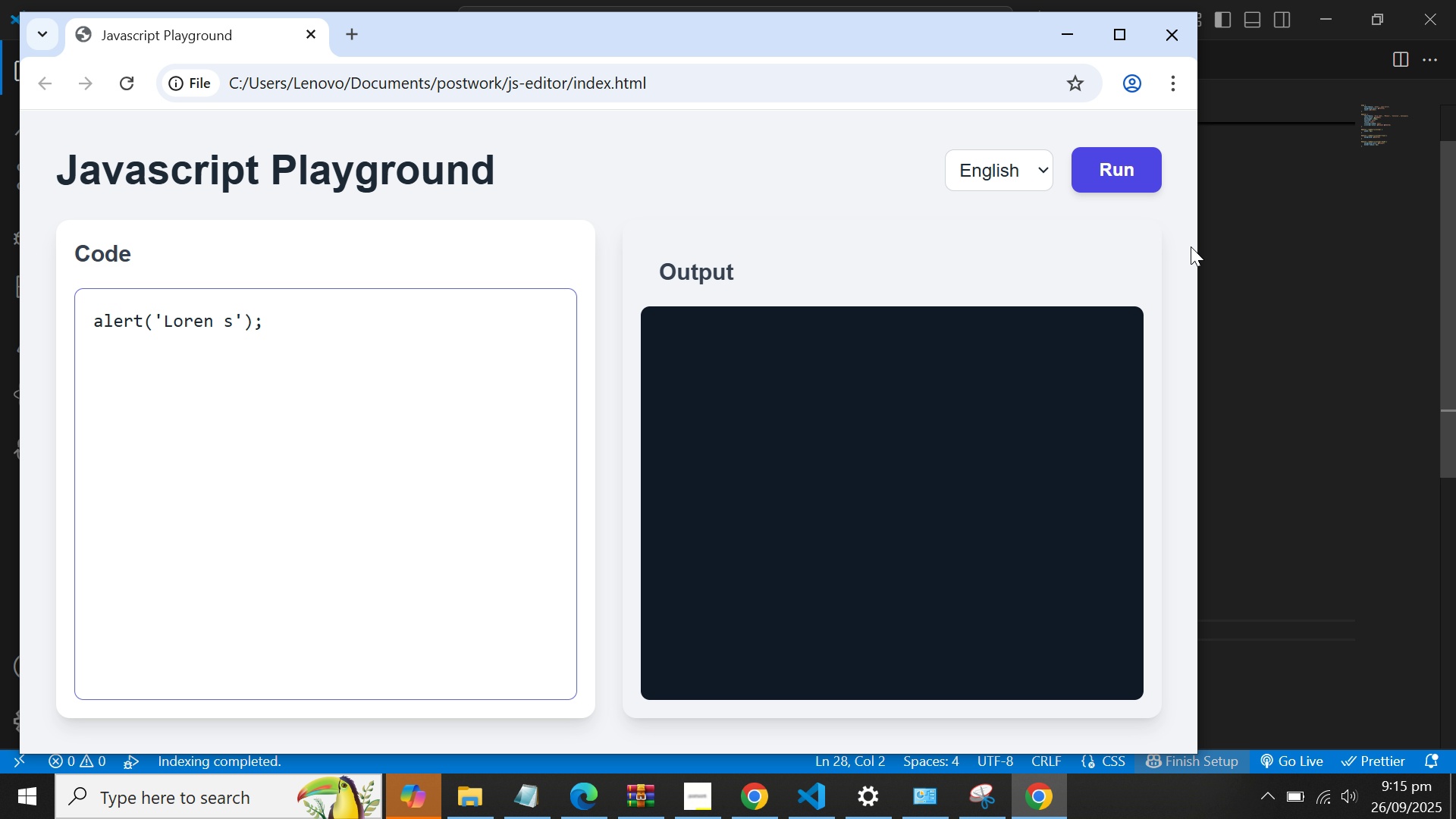 
left_click([1112, 158])
 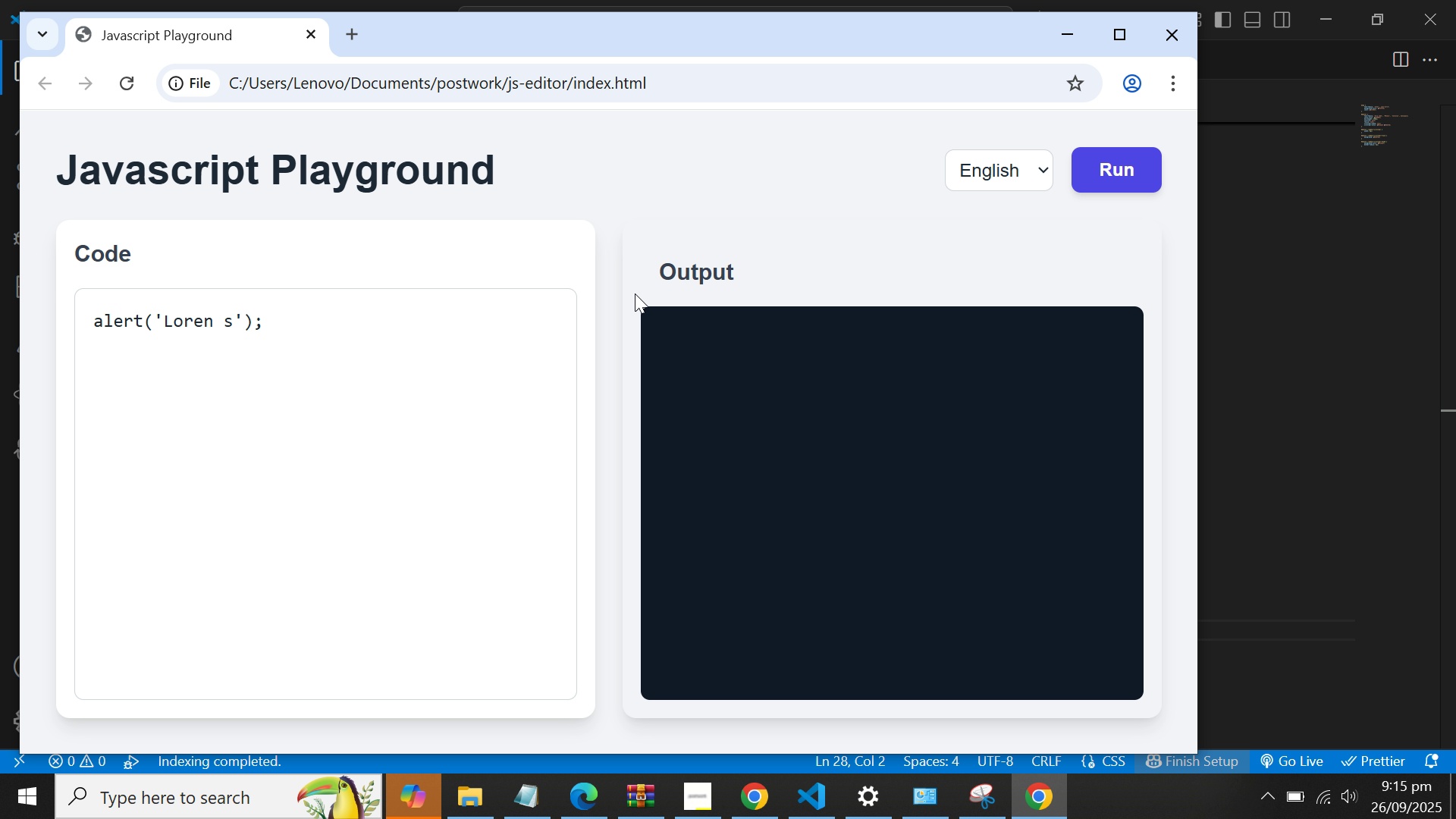 
left_click([635, 293])
 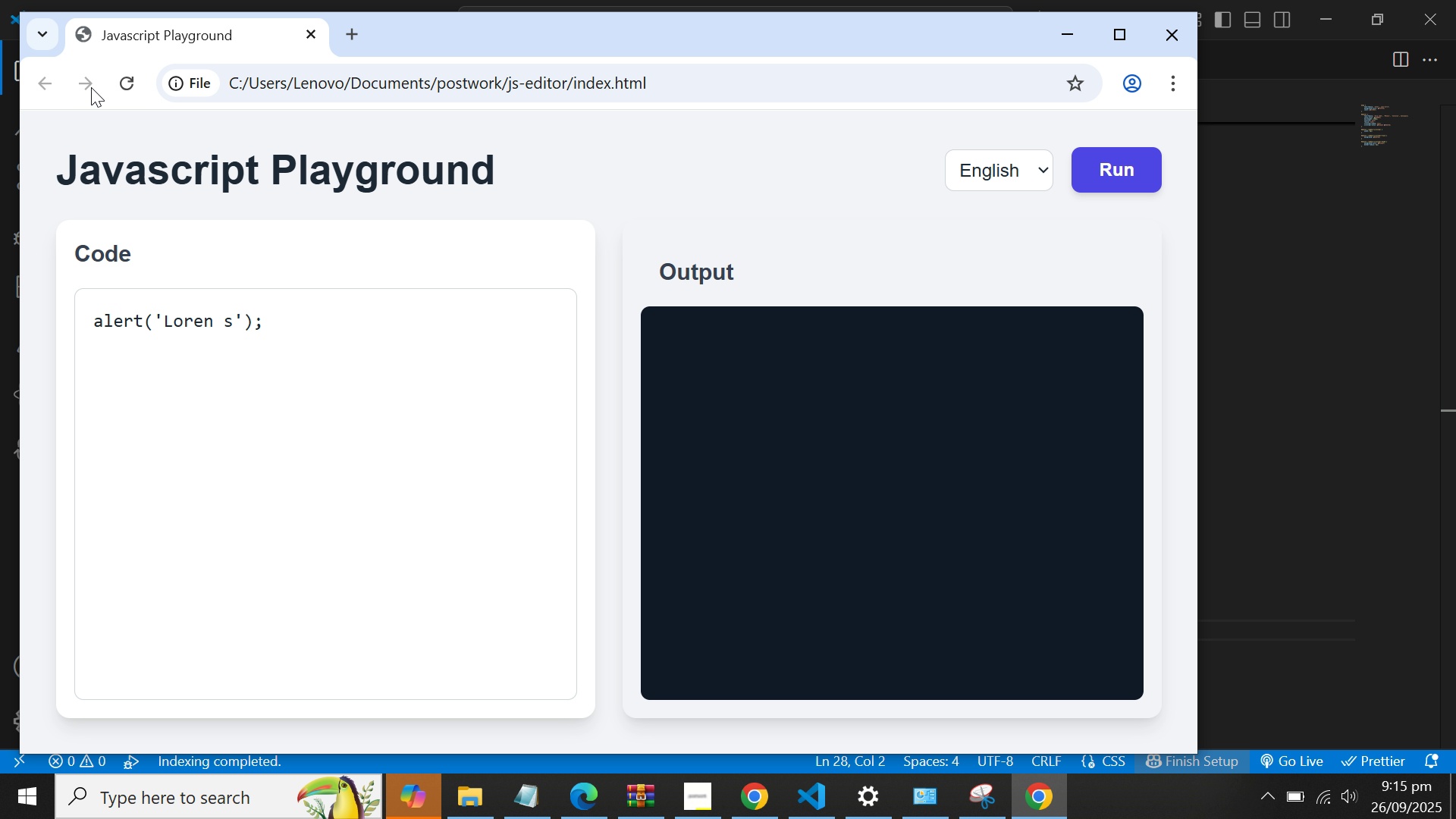 
left_click([124, 77])
 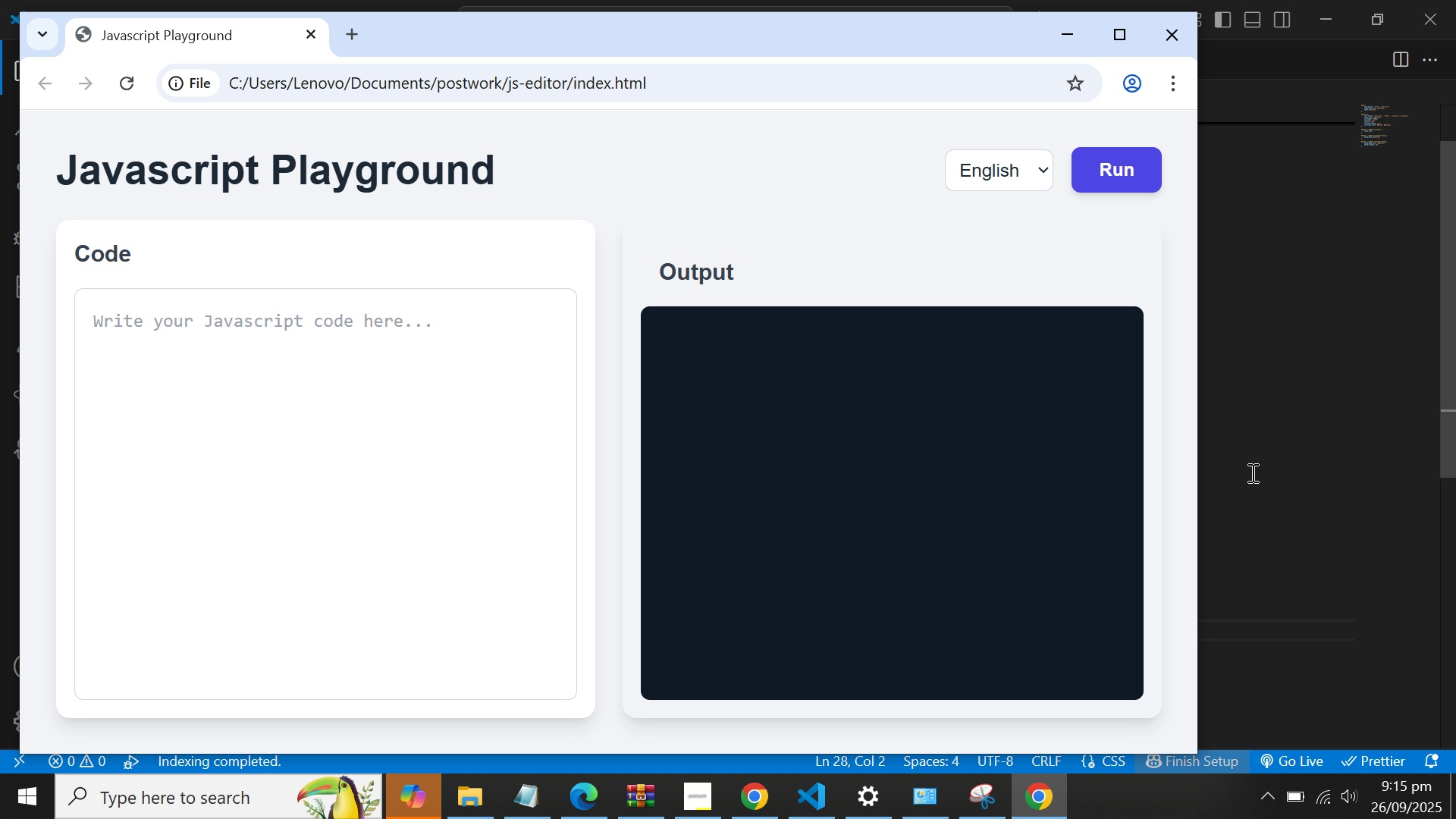 
left_click([1247, 472])
 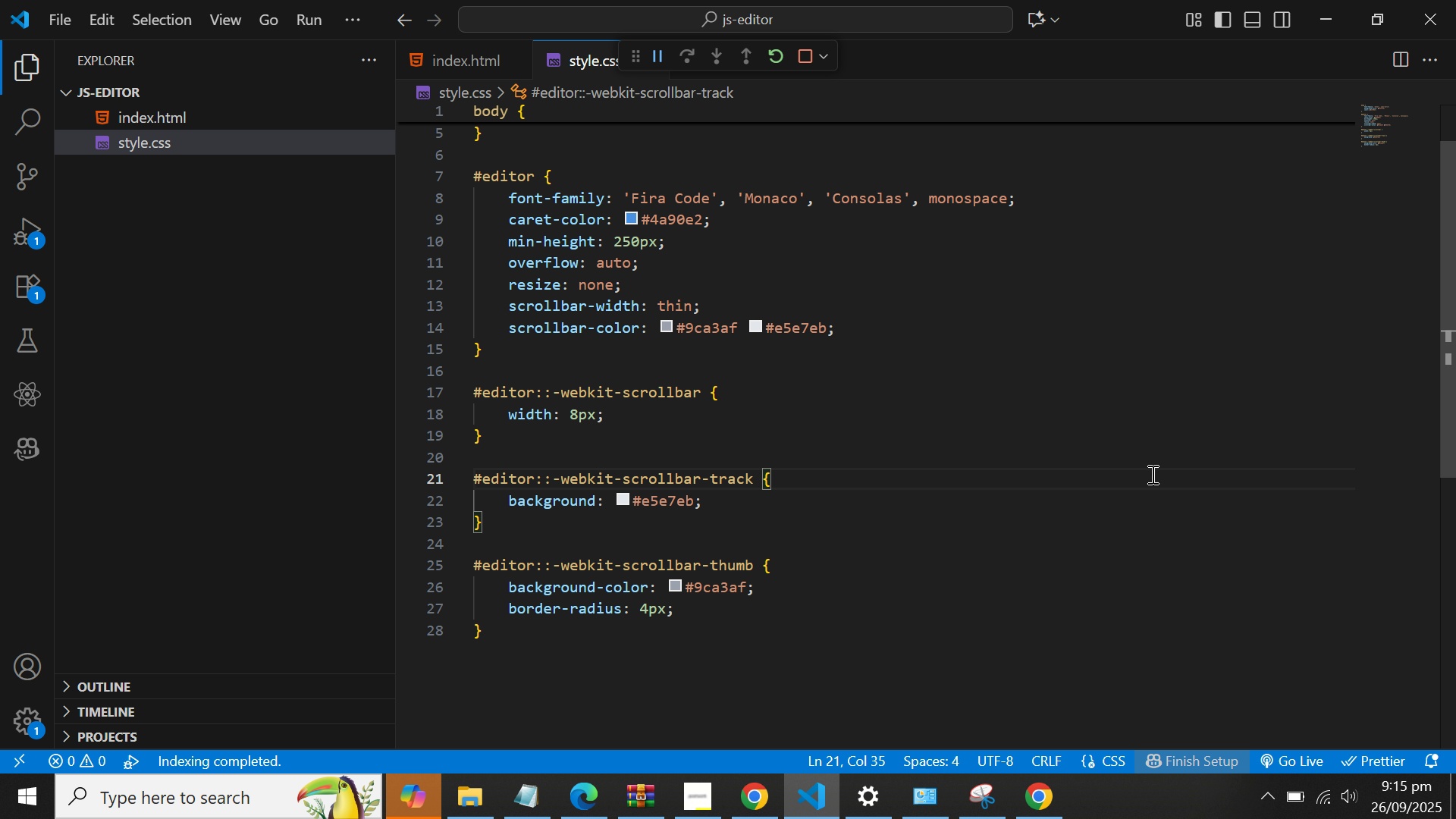 
scroll: coordinate [1150, 466], scroll_direction: up, amount: 6.0
 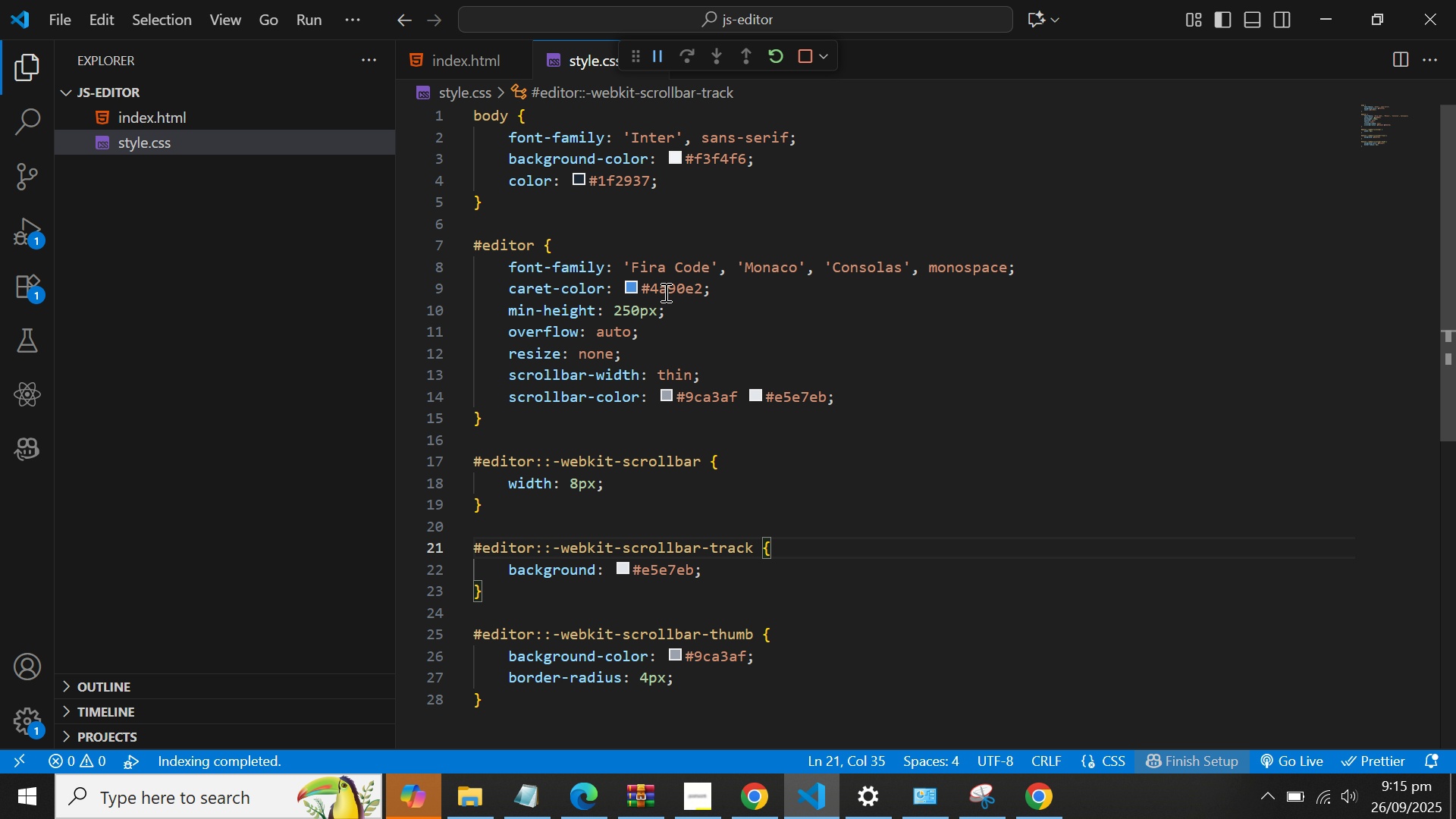 
scroll: coordinate [686, 293], scroll_direction: down, amount: 3.0
 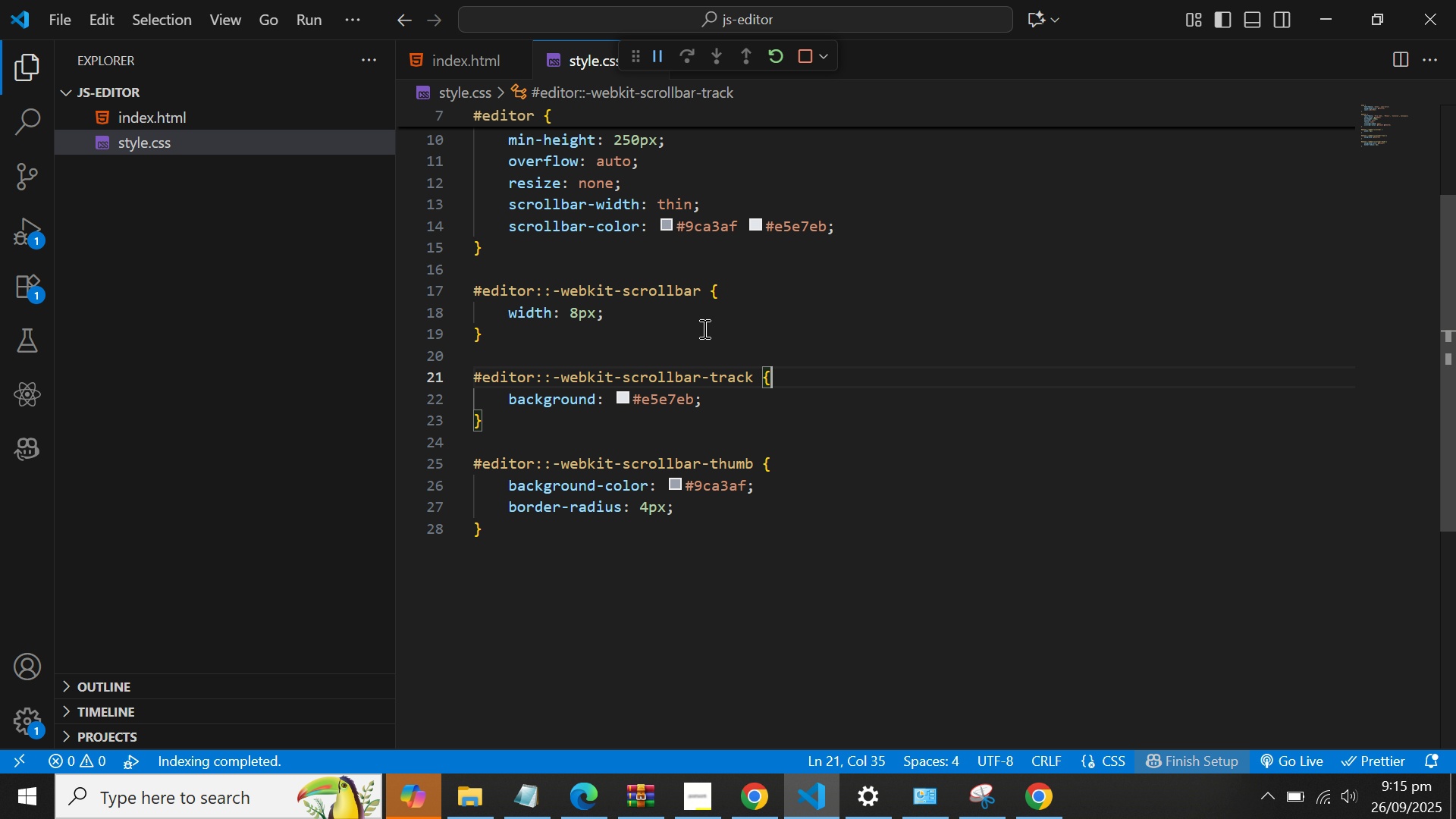 
wait(6.42)
 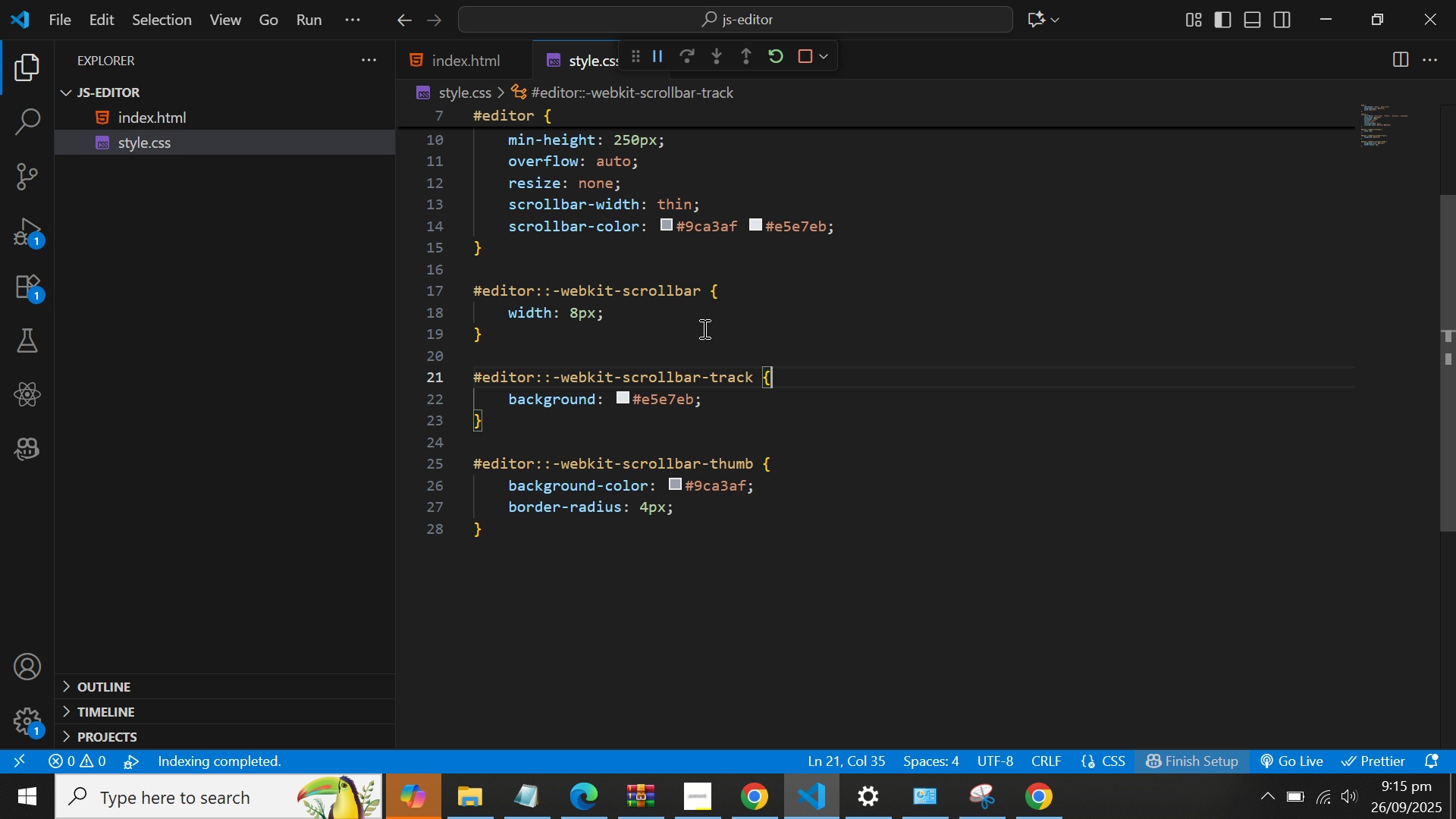 
left_click([139, 125])
 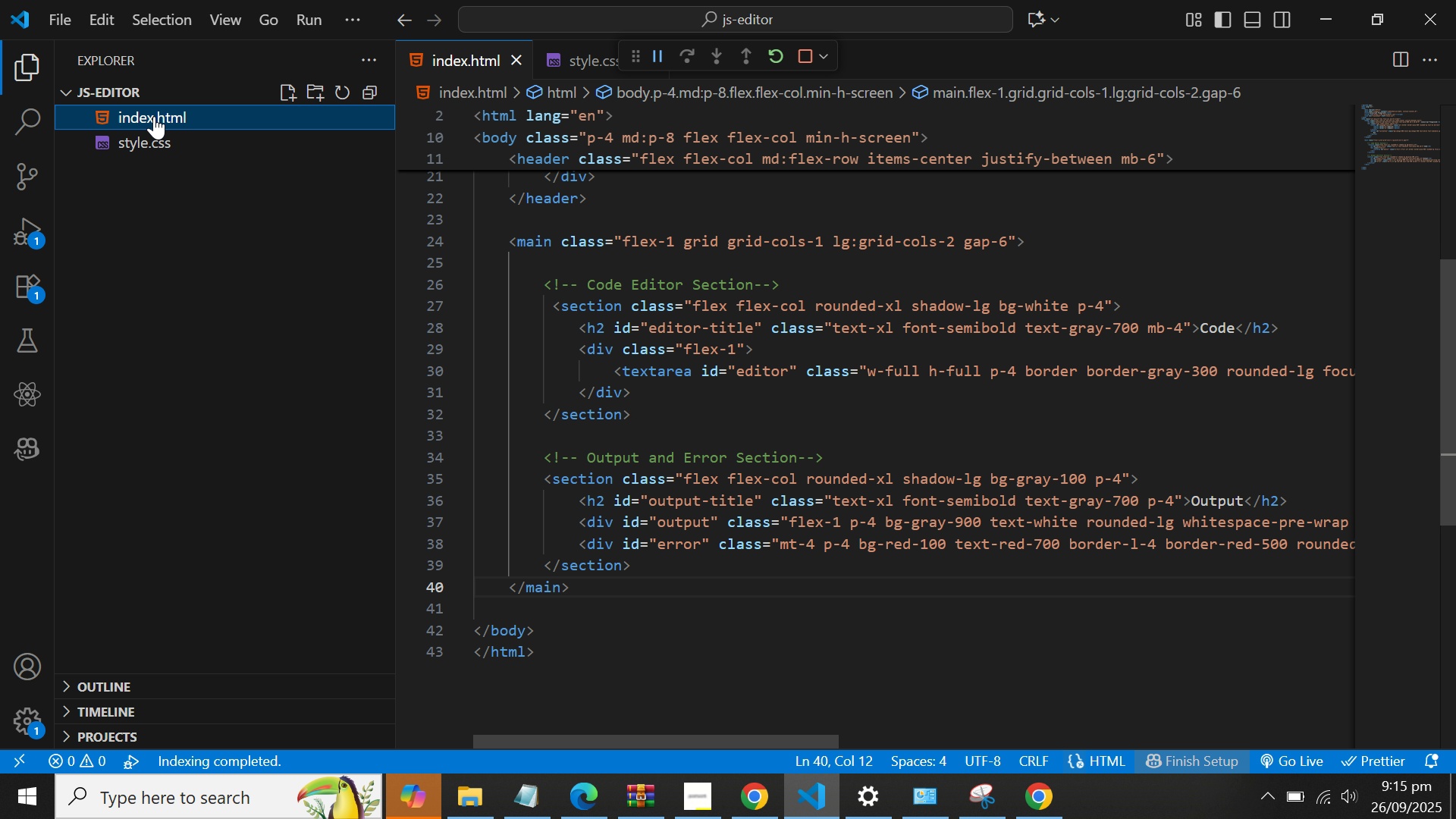 
left_click([154, 116])
 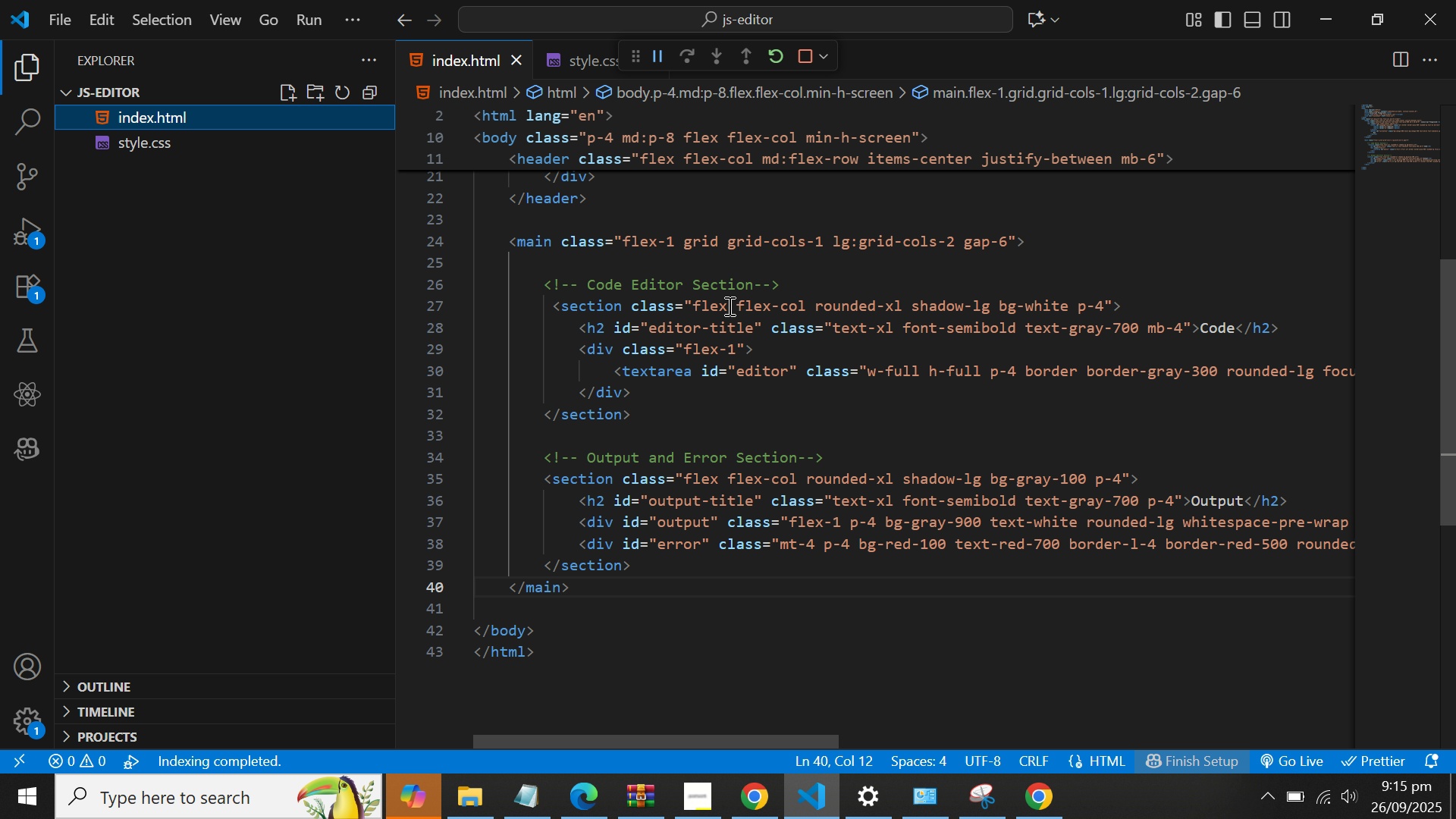 
scroll: coordinate [725, 300], scroll_direction: up, amount: 11.0
 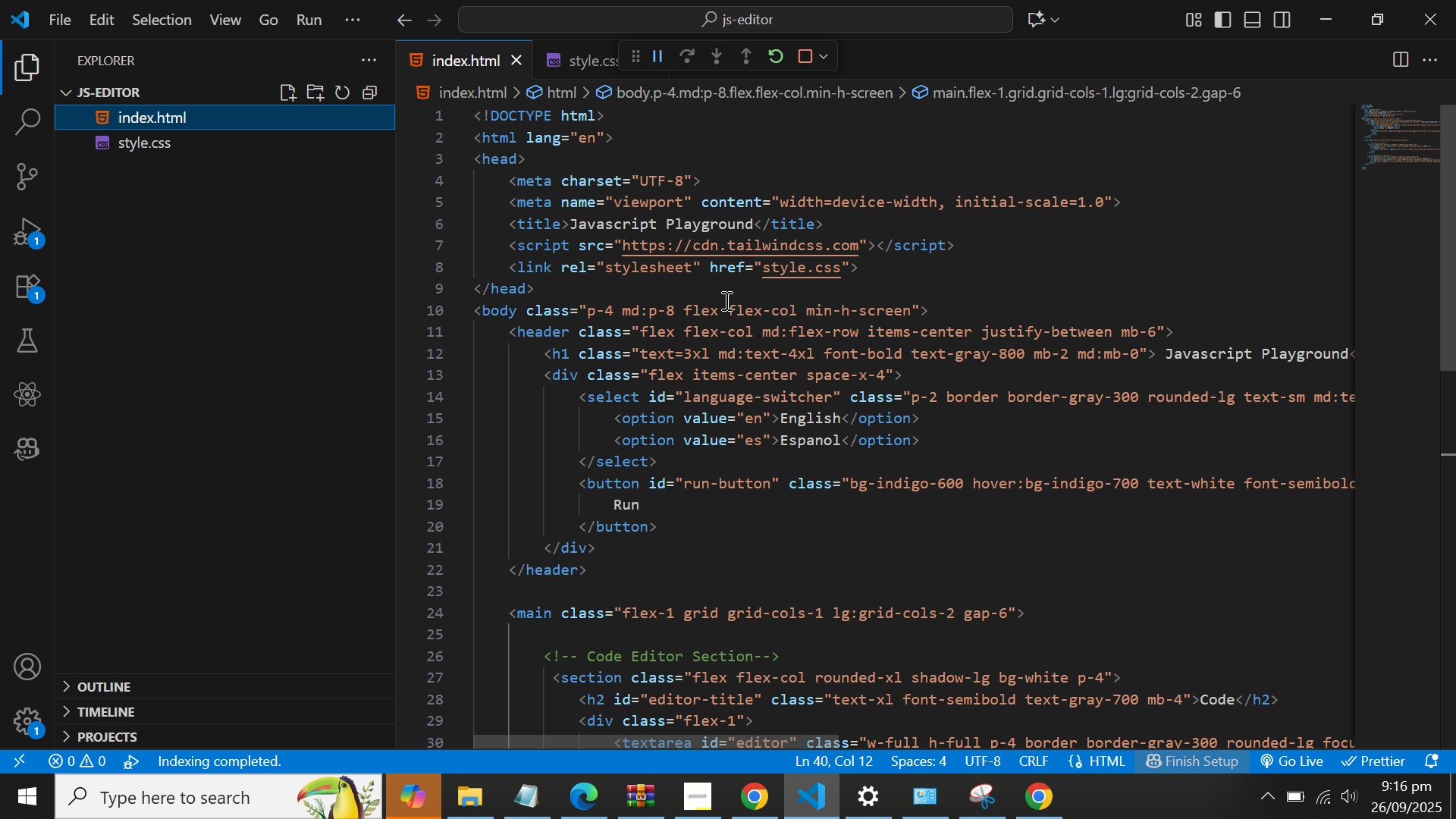 
wait(8.19)
 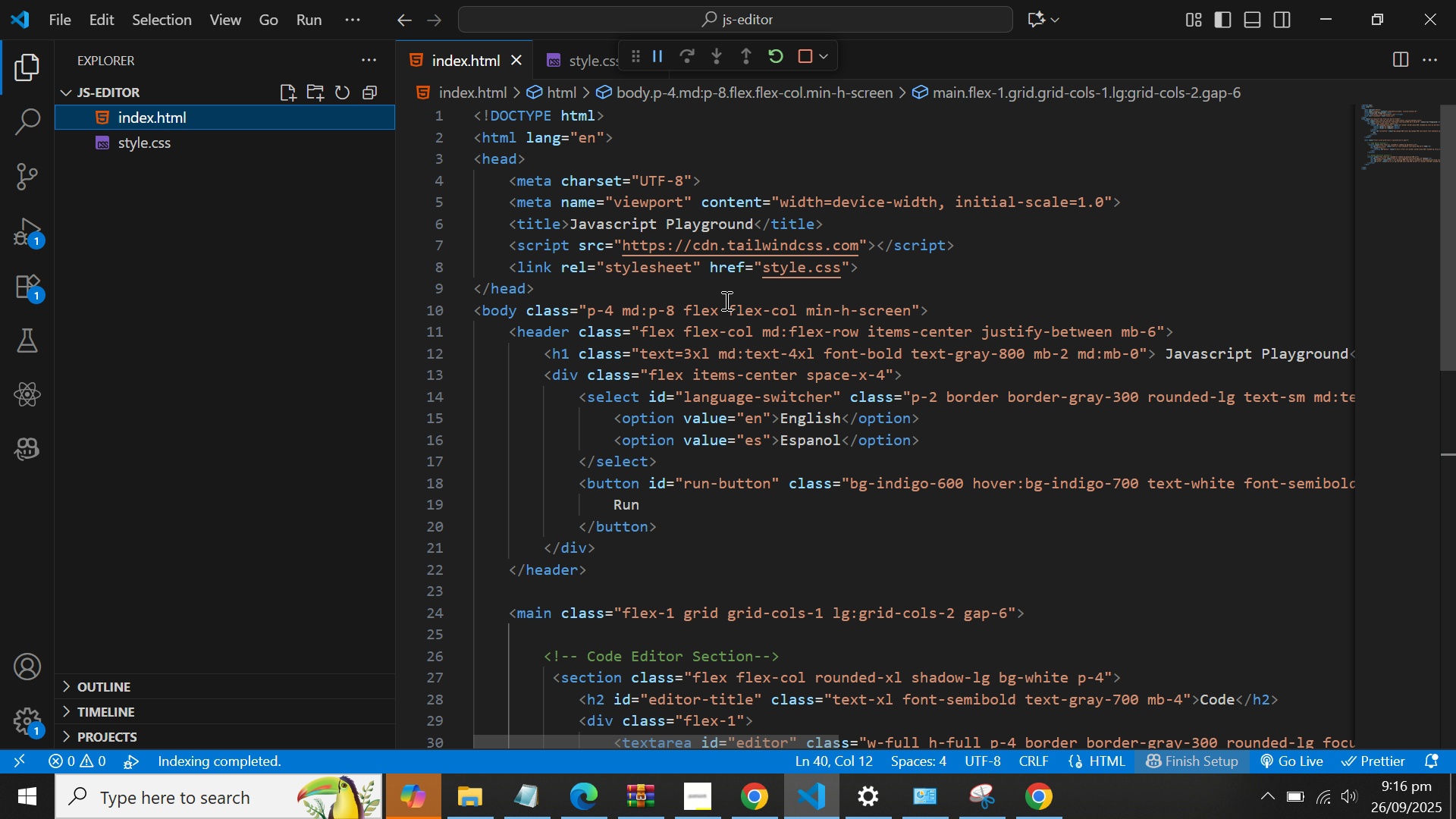 
left_click([957, 305])
 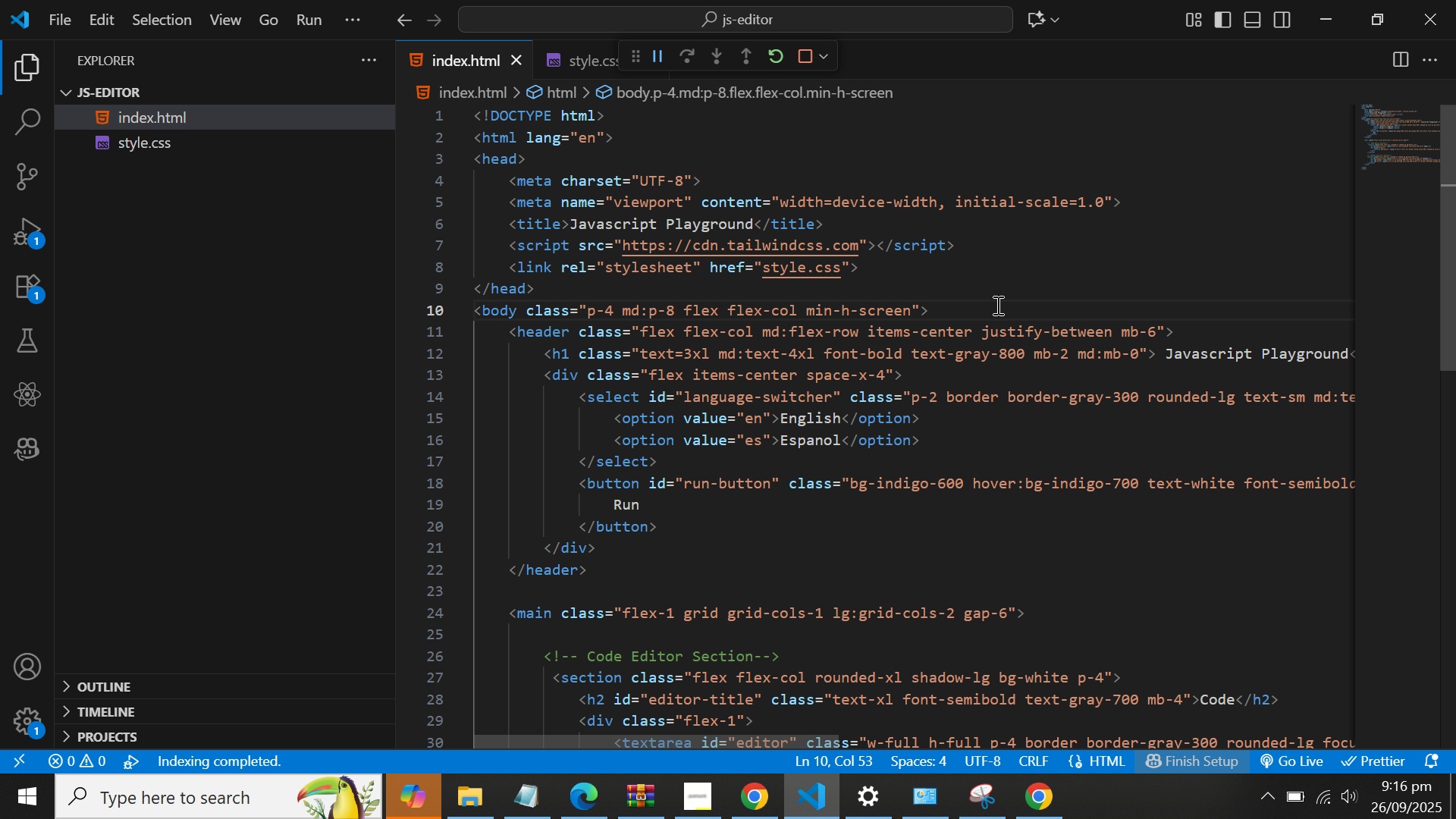 
key(Enter)
 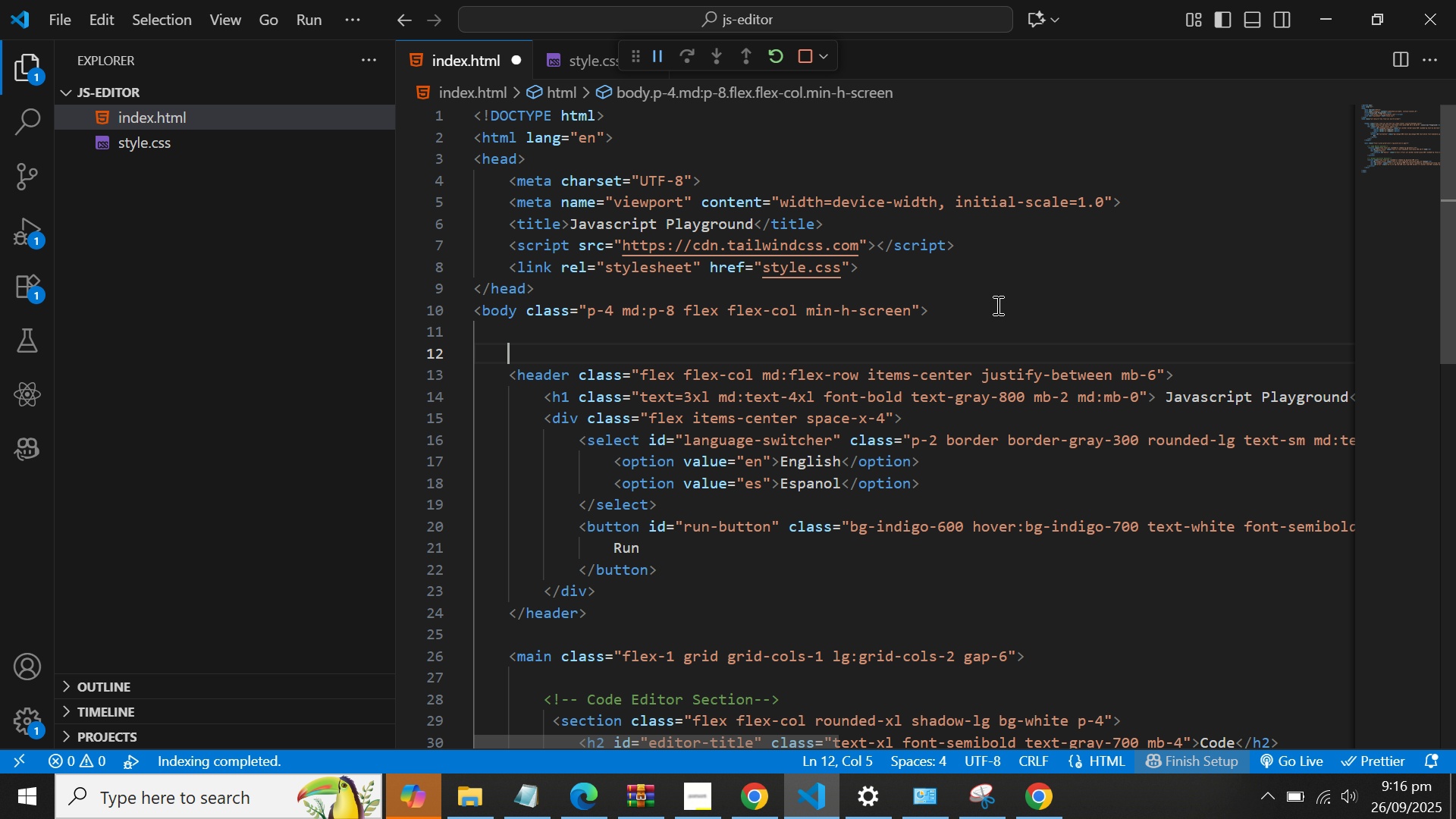 
key(Enter)
 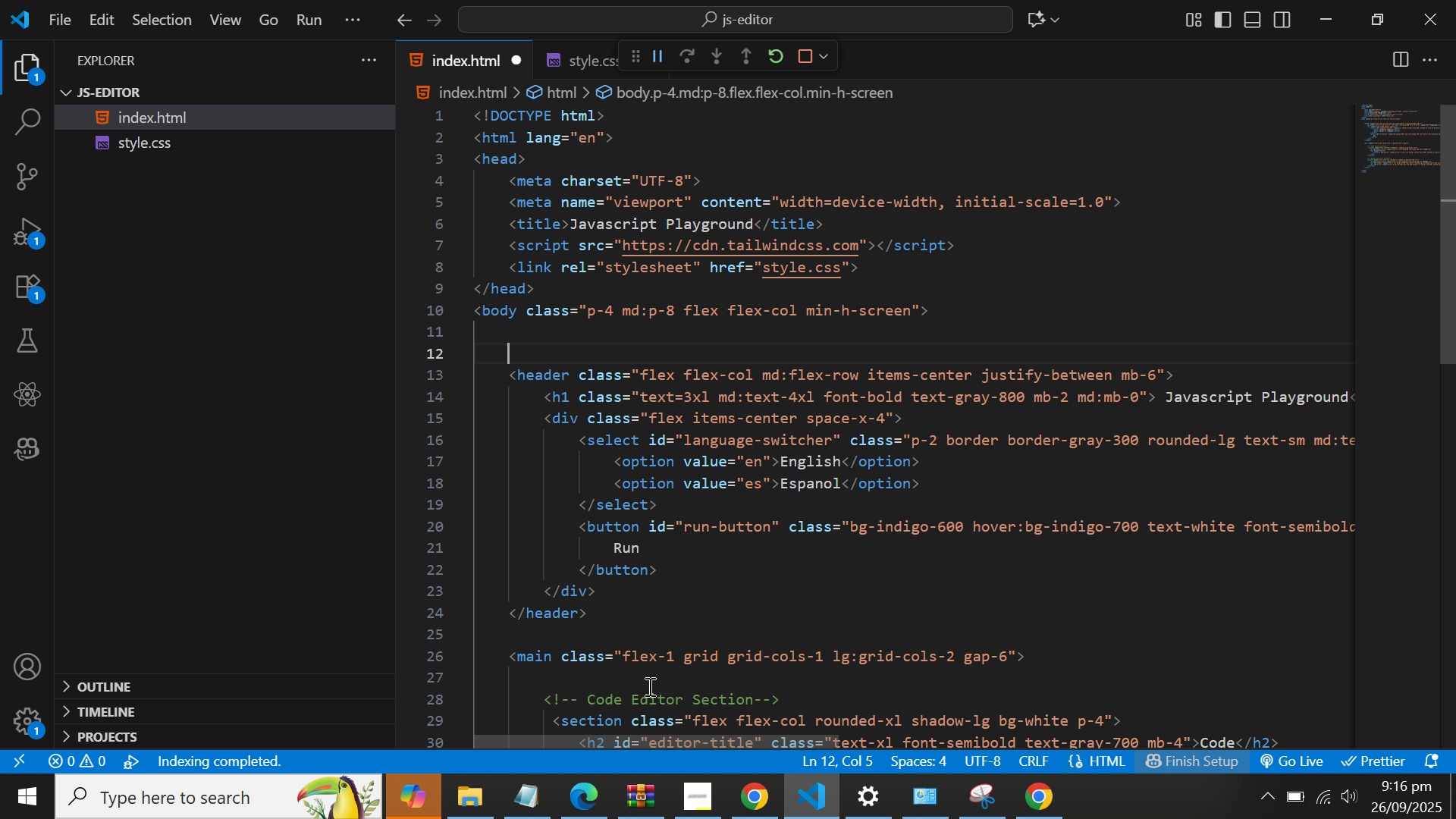 
double_click([640, 698])
 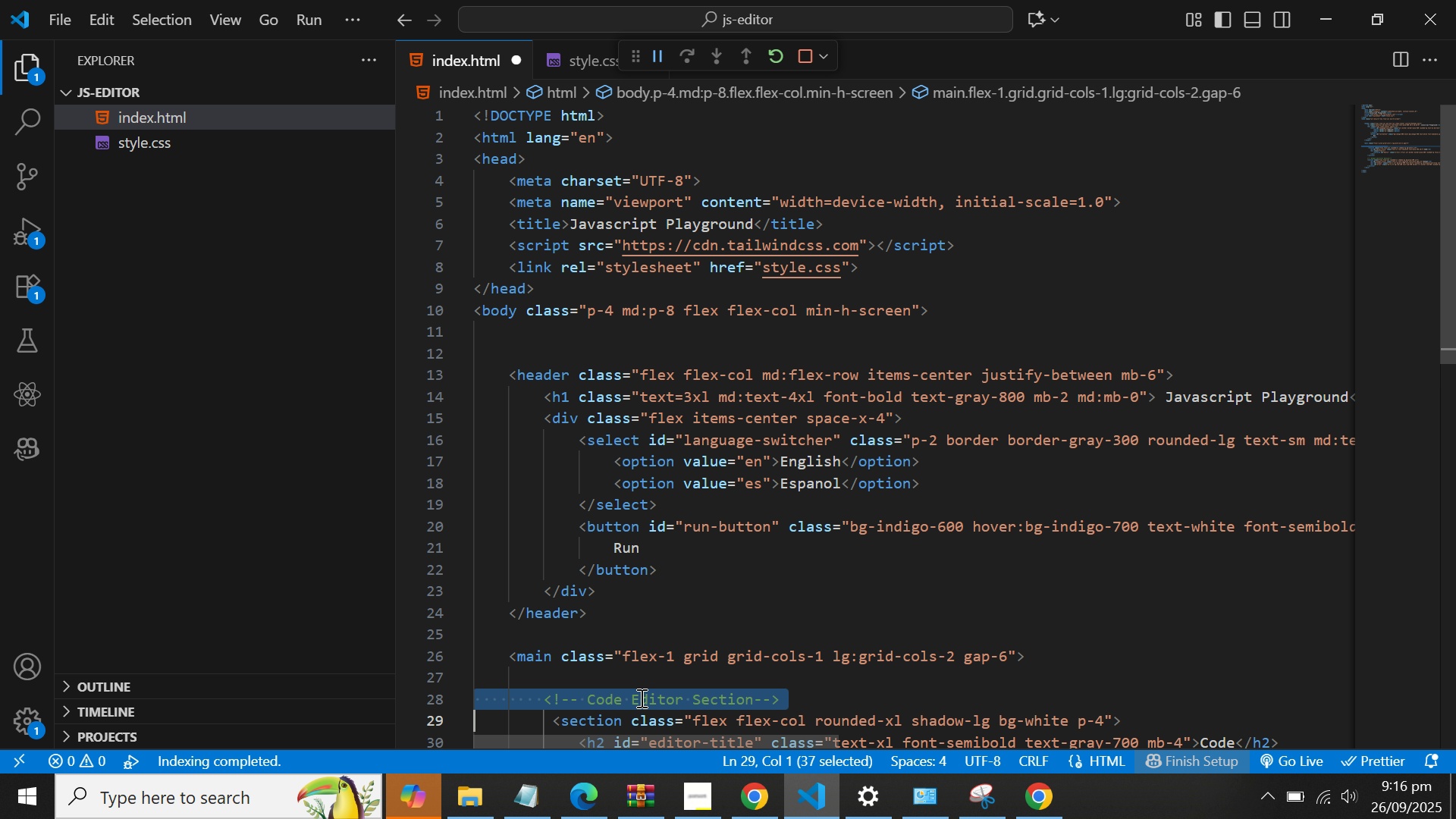 
triple_click([640, 698])
 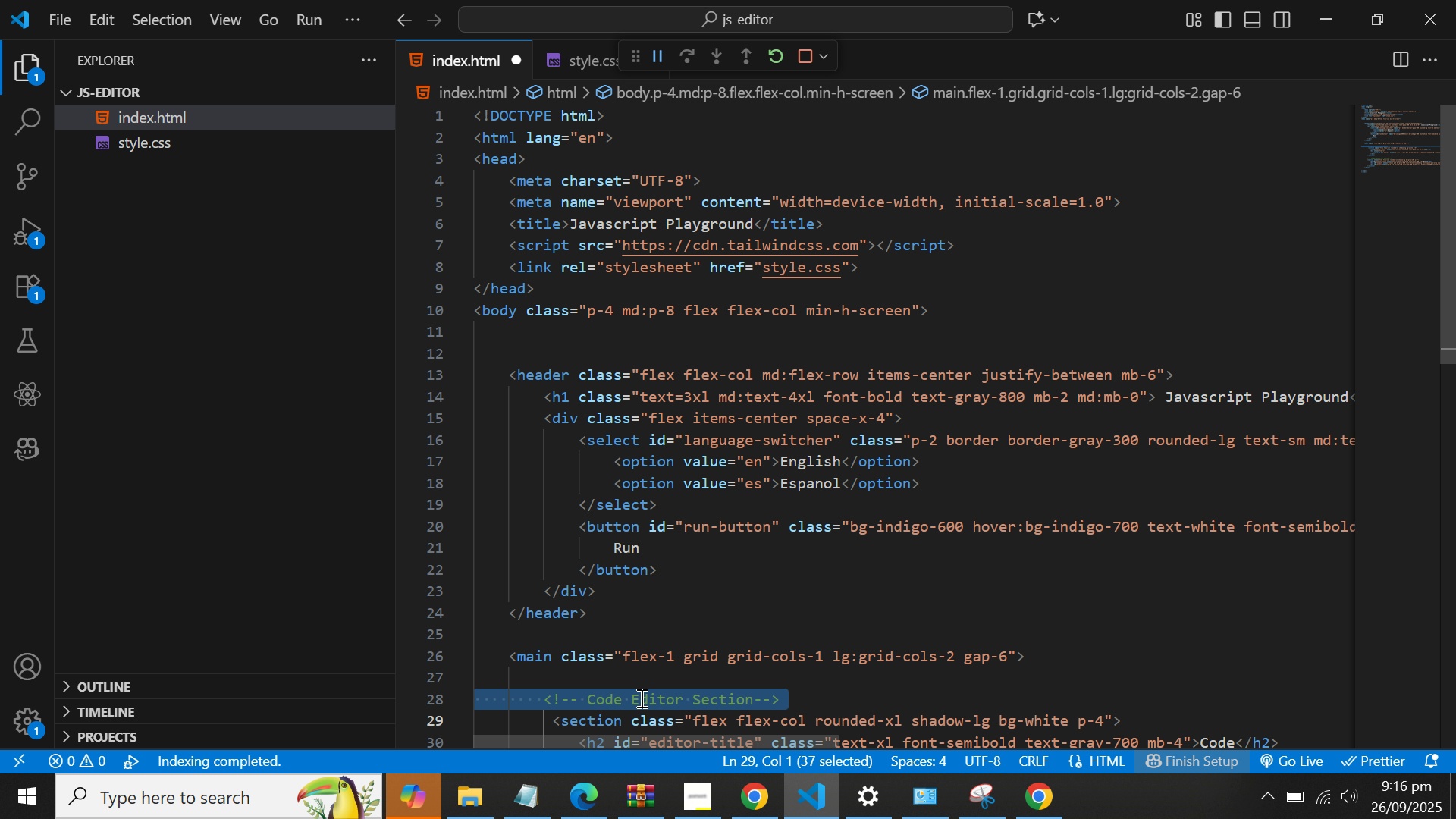 
key(Control+C)
 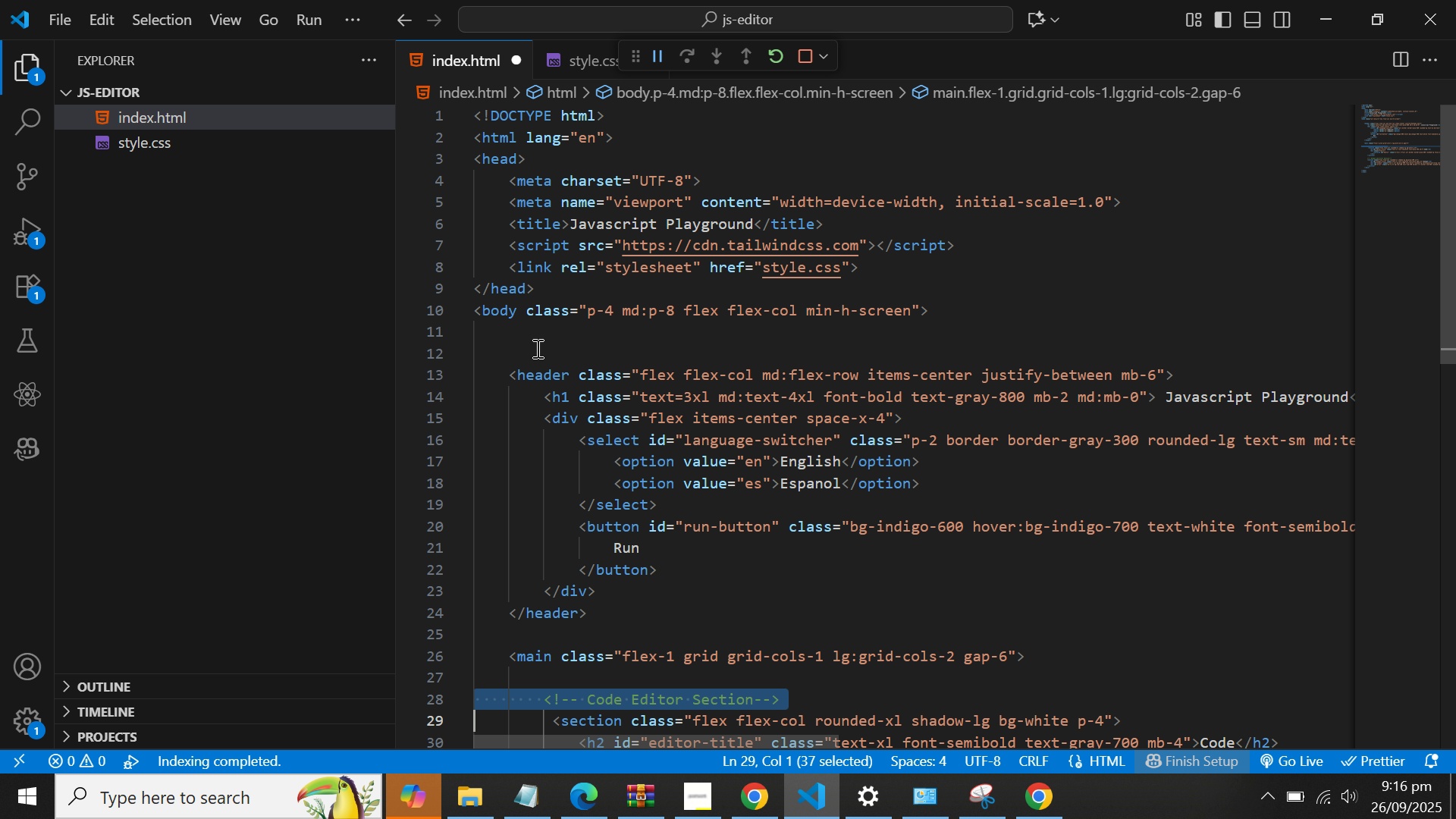 
left_click([536, 349])
 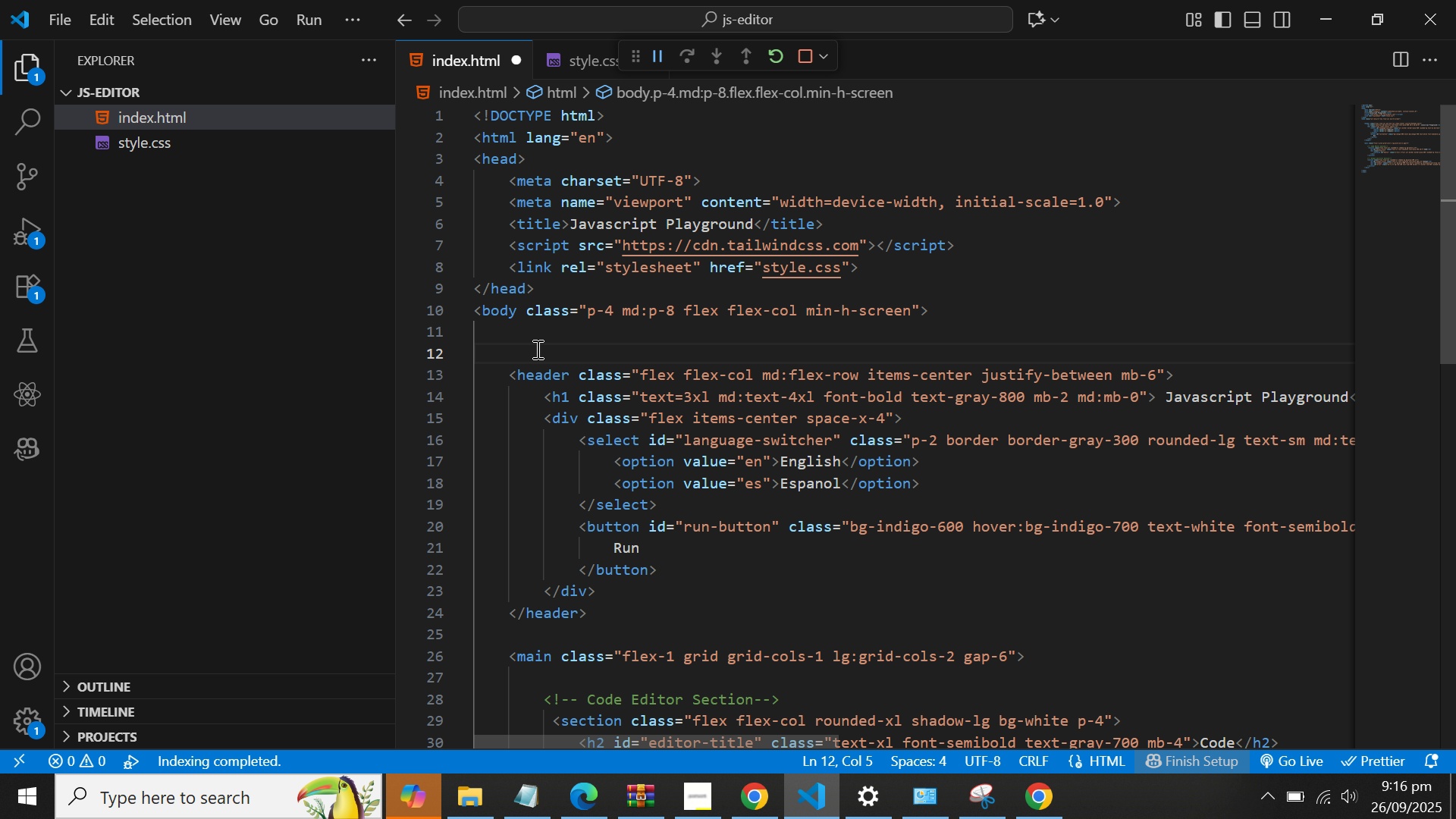 
key(Control+V)
 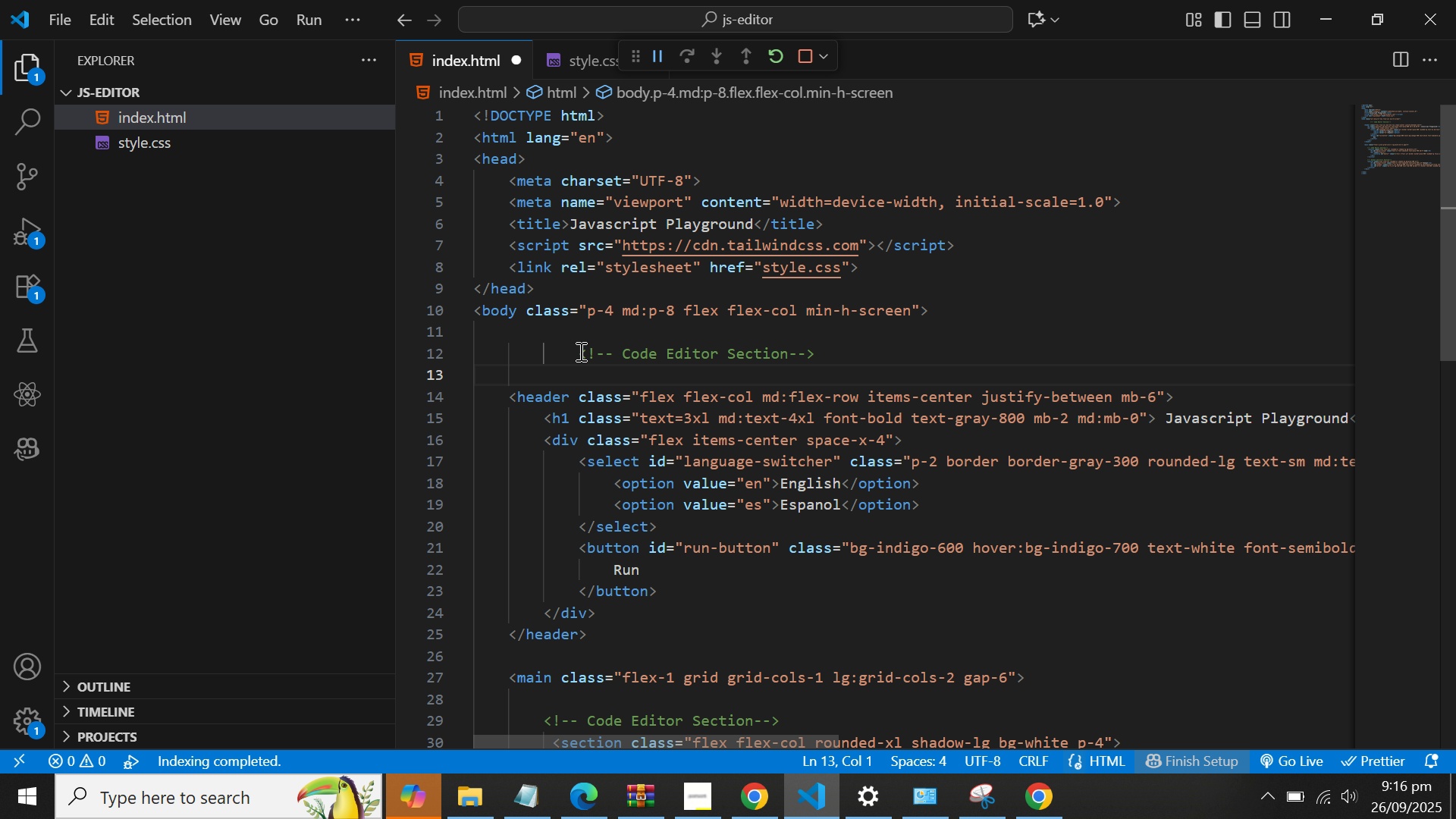 
left_click([579, 351])
 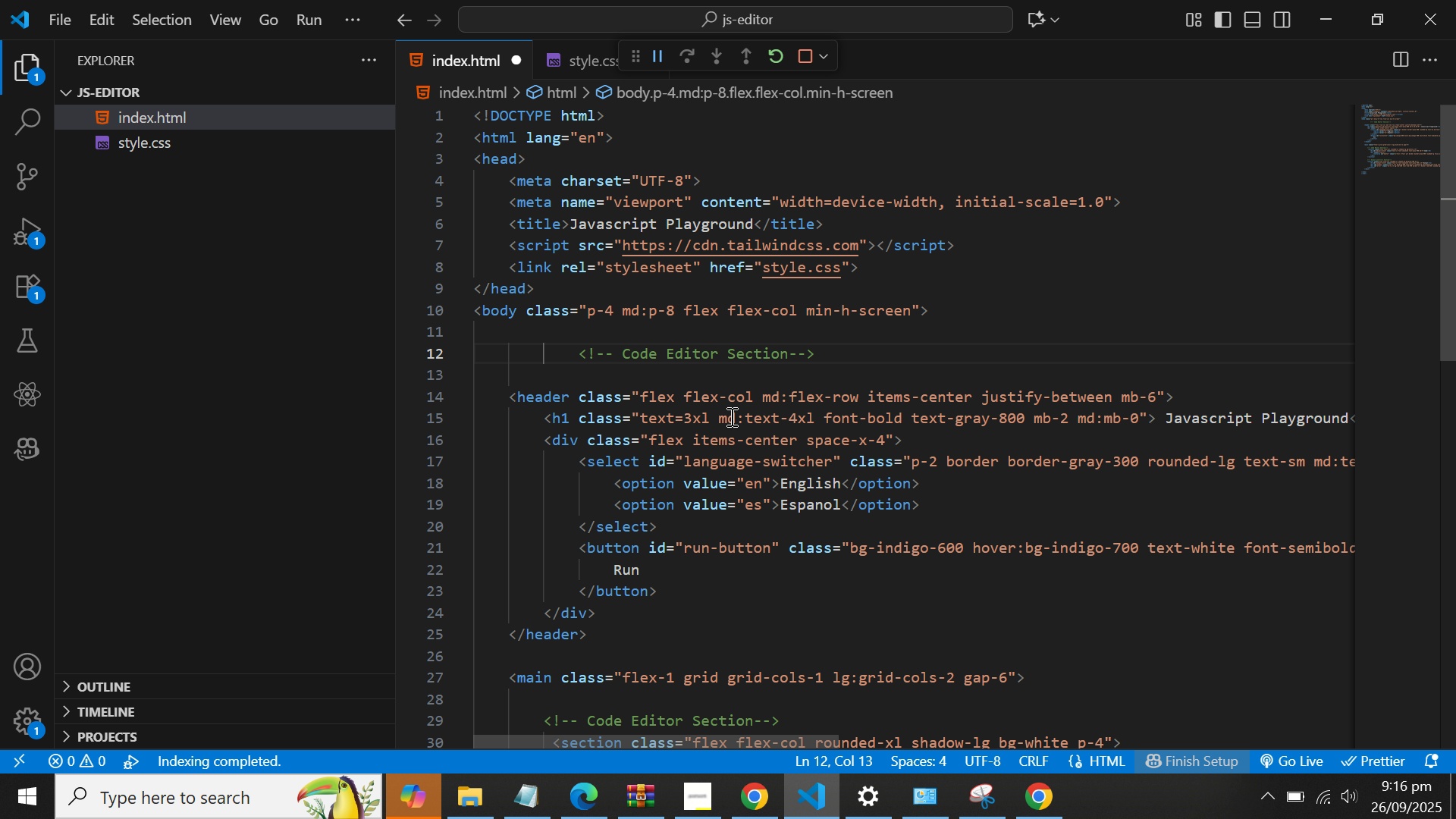 
key(Backspace)
 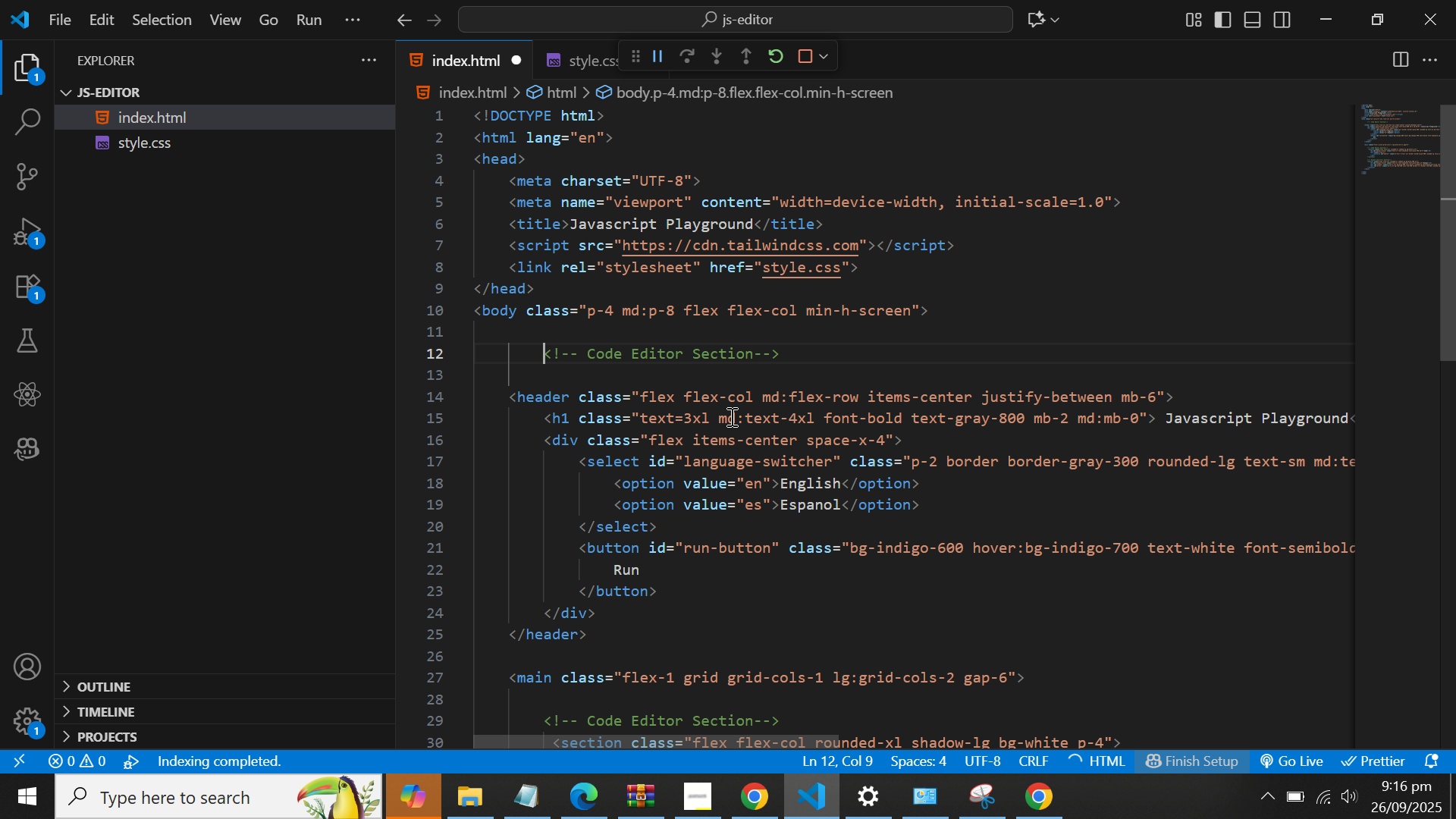 
key(Backspace)
 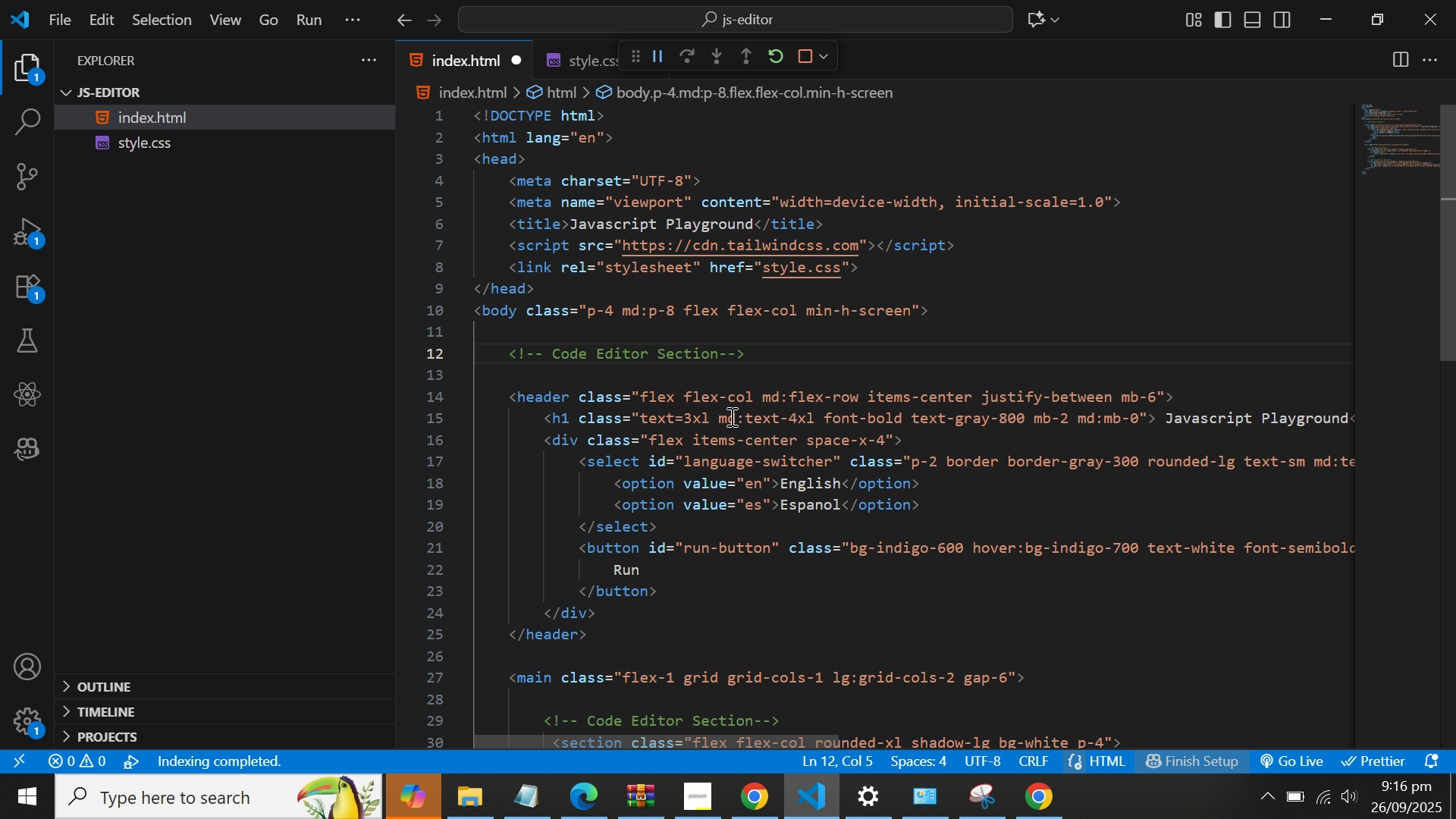 
key(ArrowDown)
 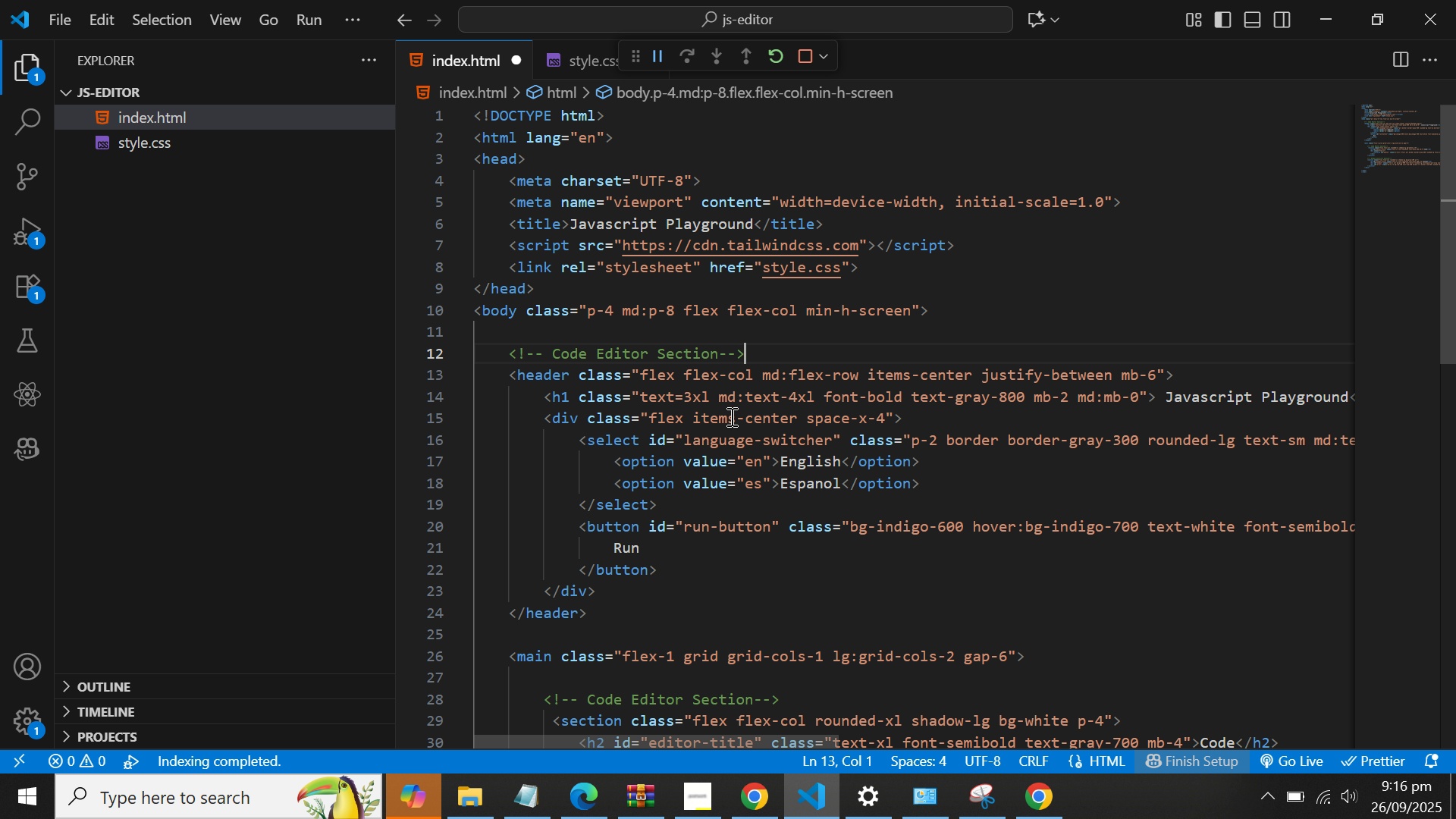 
key(Backspace)
 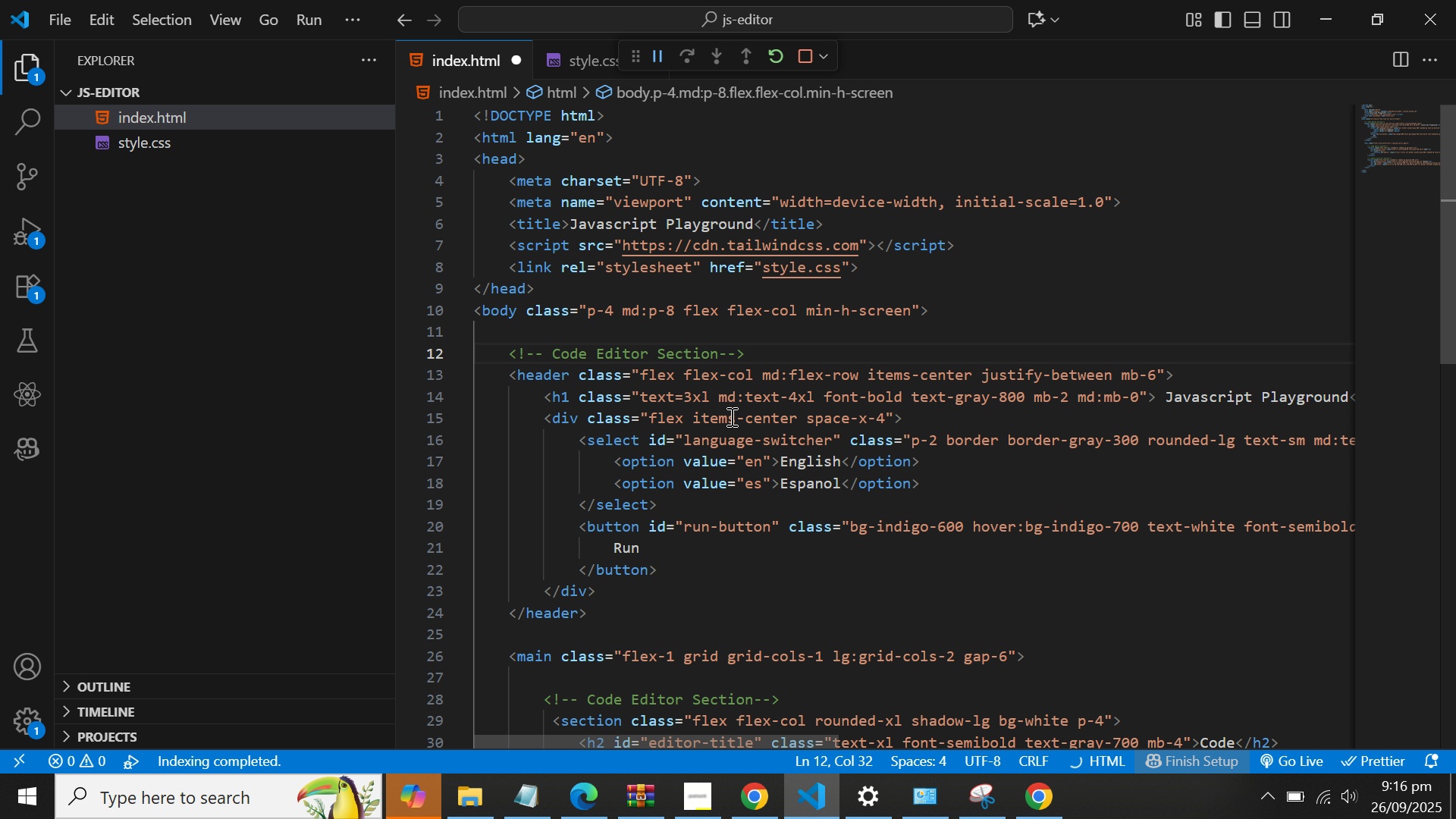 
key(ArrowLeft)
 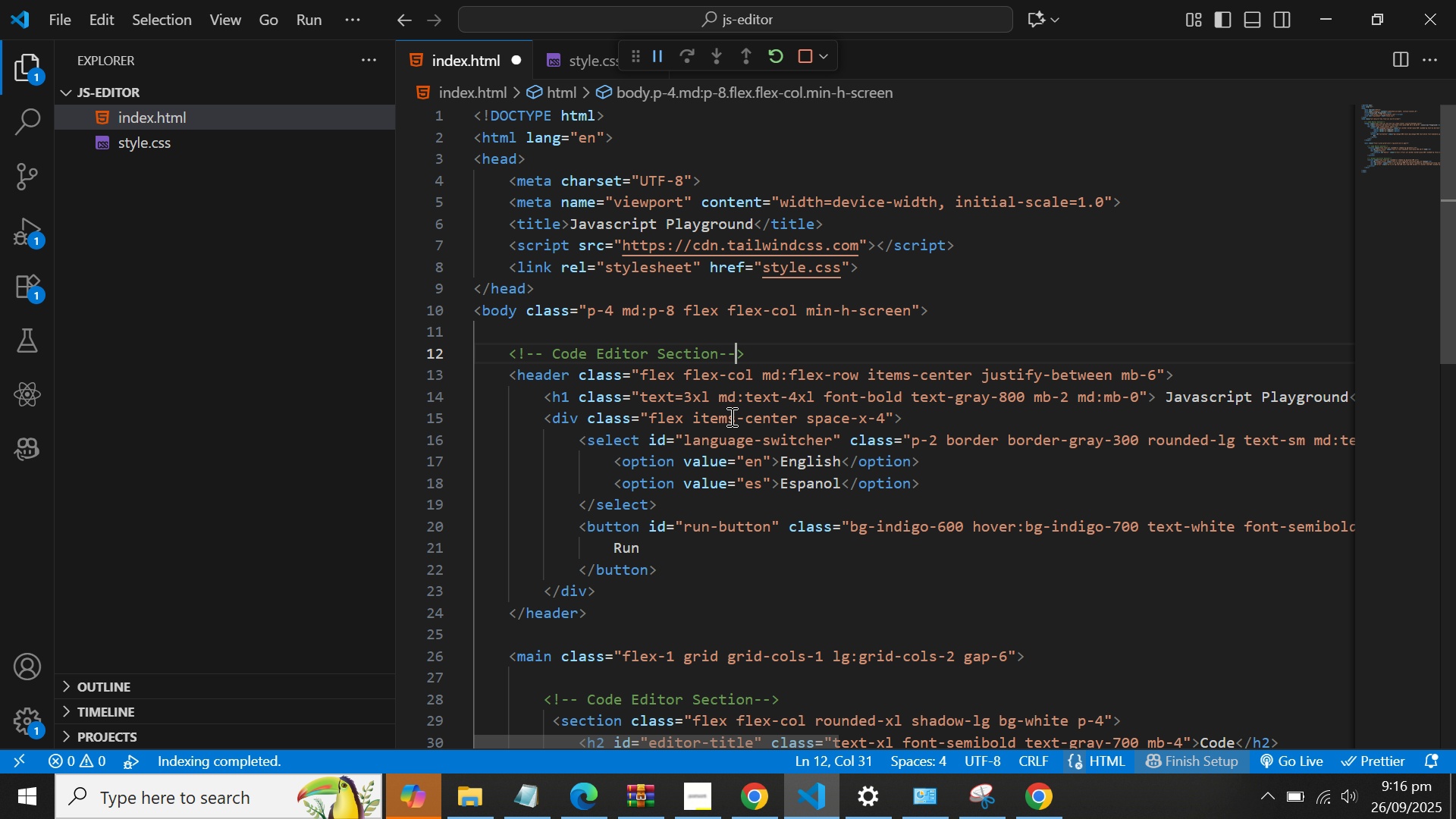 
key(ArrowLeft)
 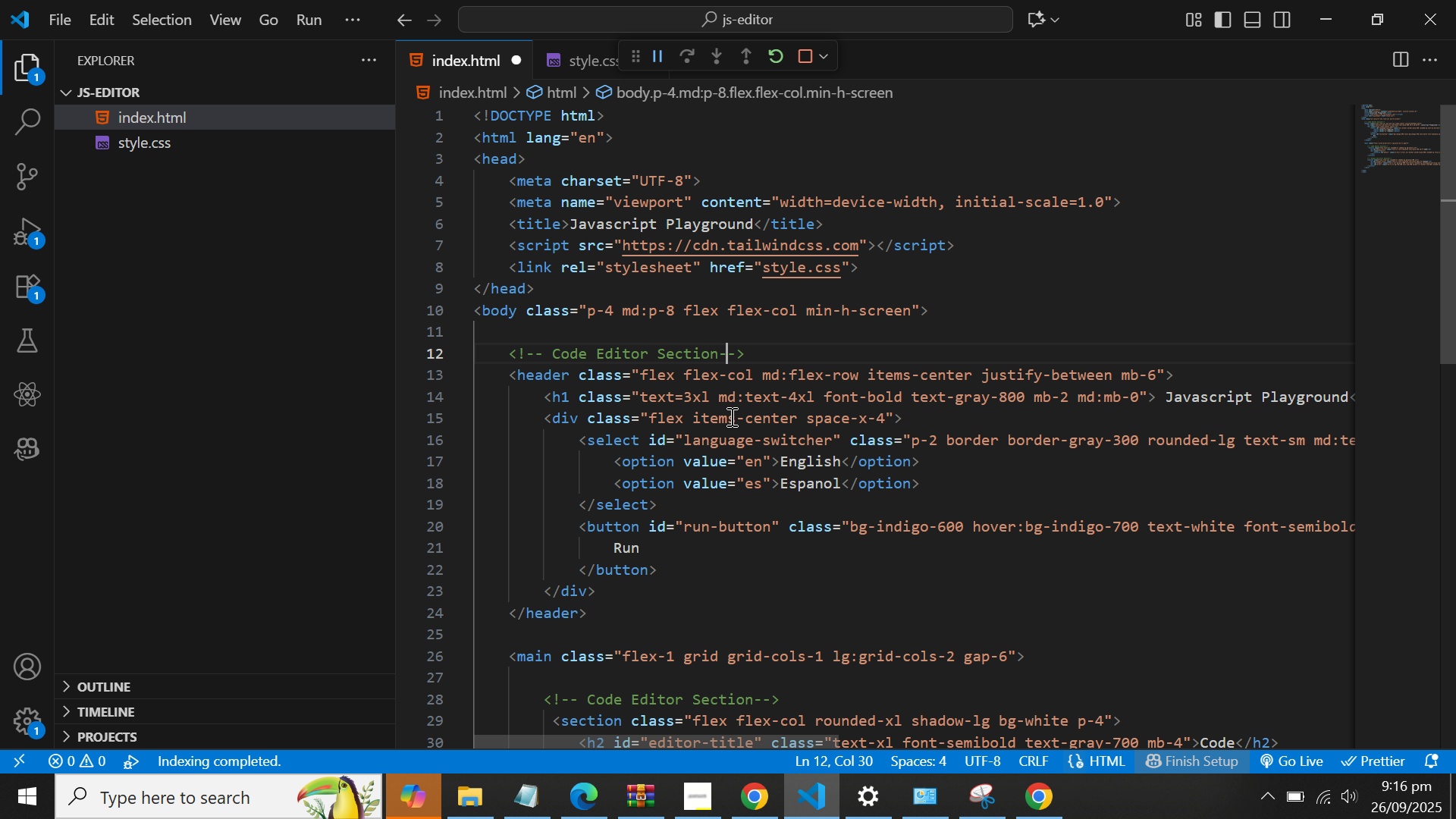 
hold_key(key=ArrowLeft, duration=0.7)
 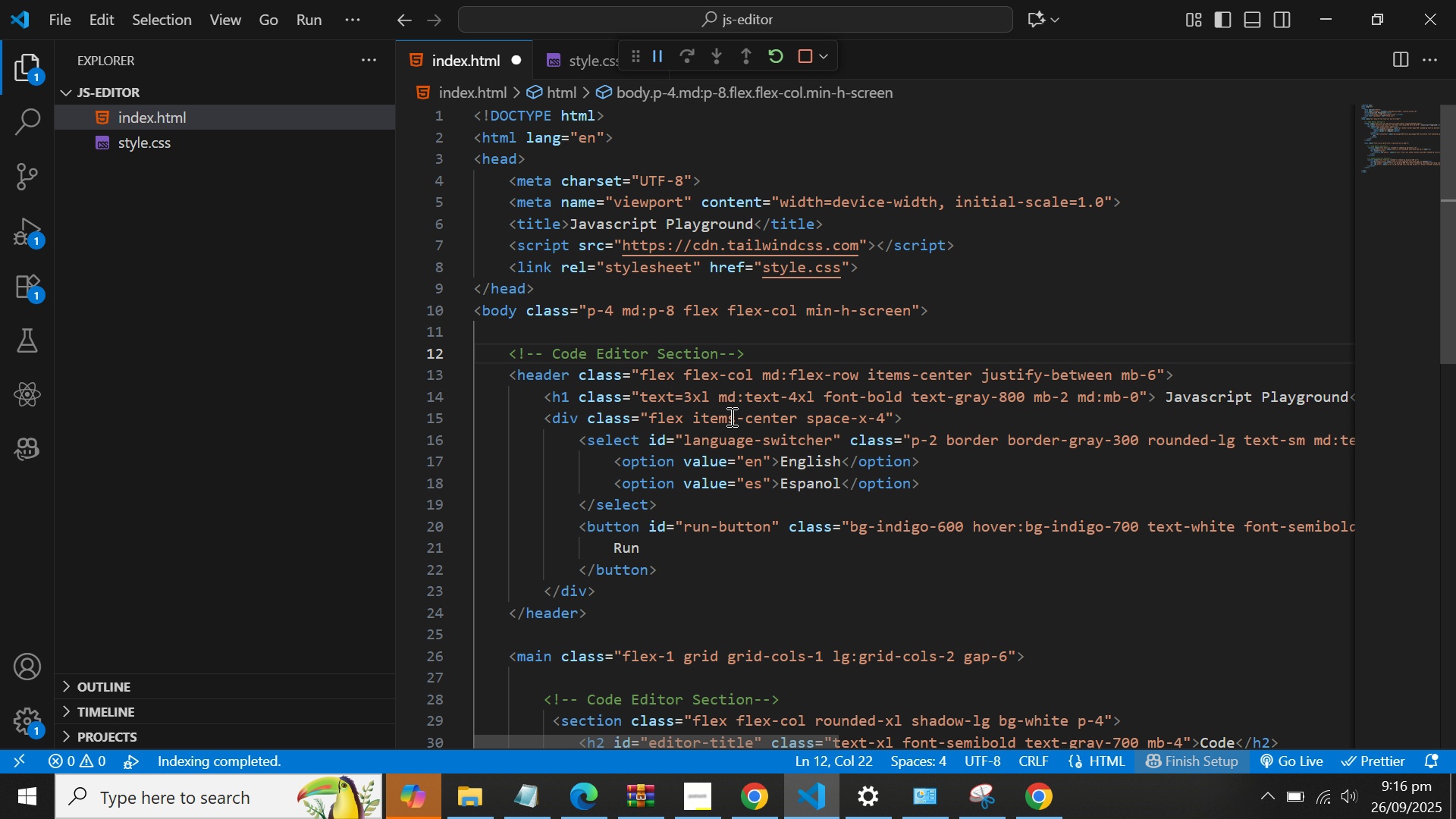 
key(Backspace)
key(Backspace)
type(header )
key(Backspace)
key(Backspace)
key(Backspace)
key(Backspace)
key(Backspace)
key(Backspace)
key(Backspace)
type(Header )
 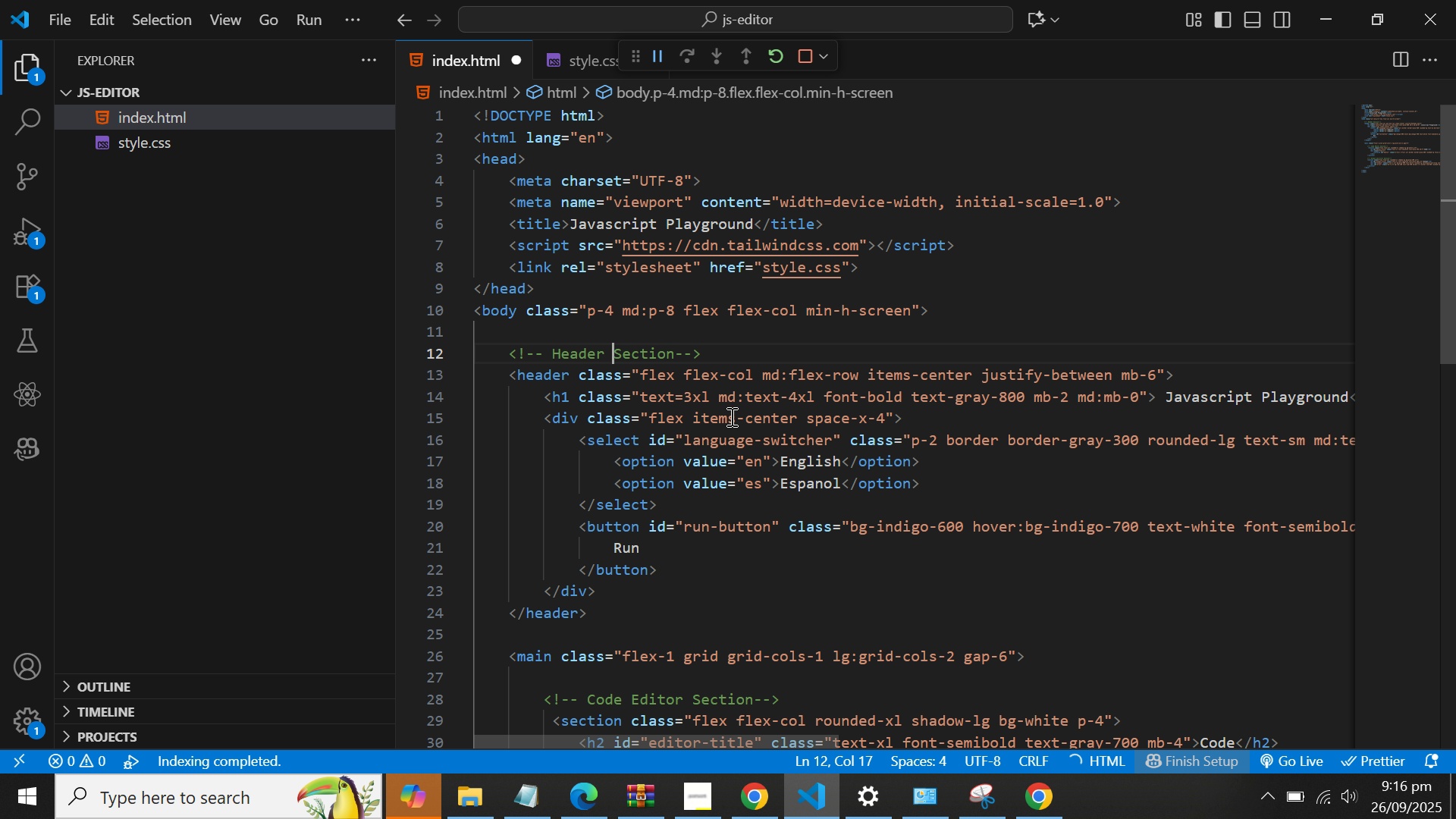 
wait(27.67)
 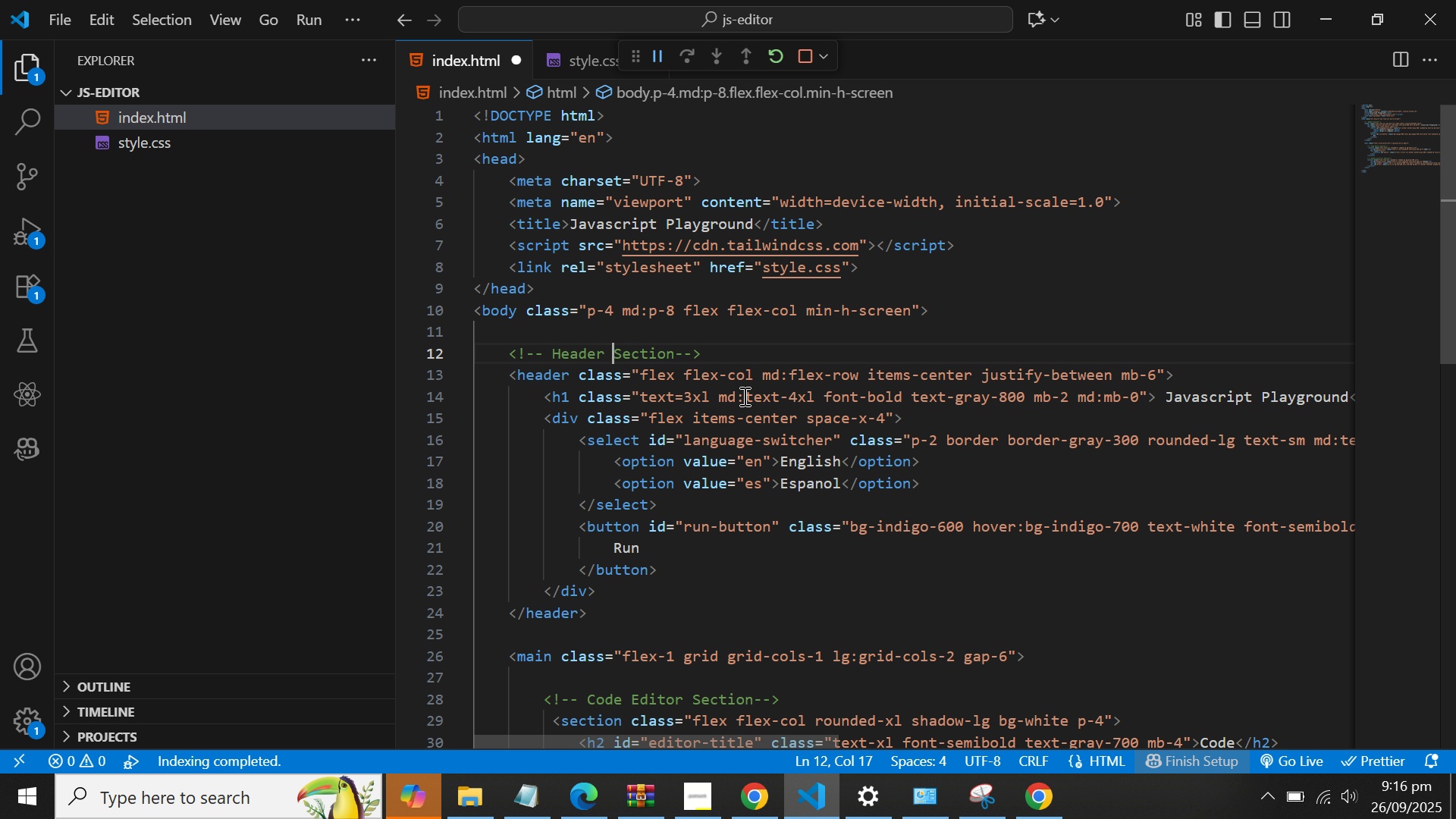 
key(Control+S)
 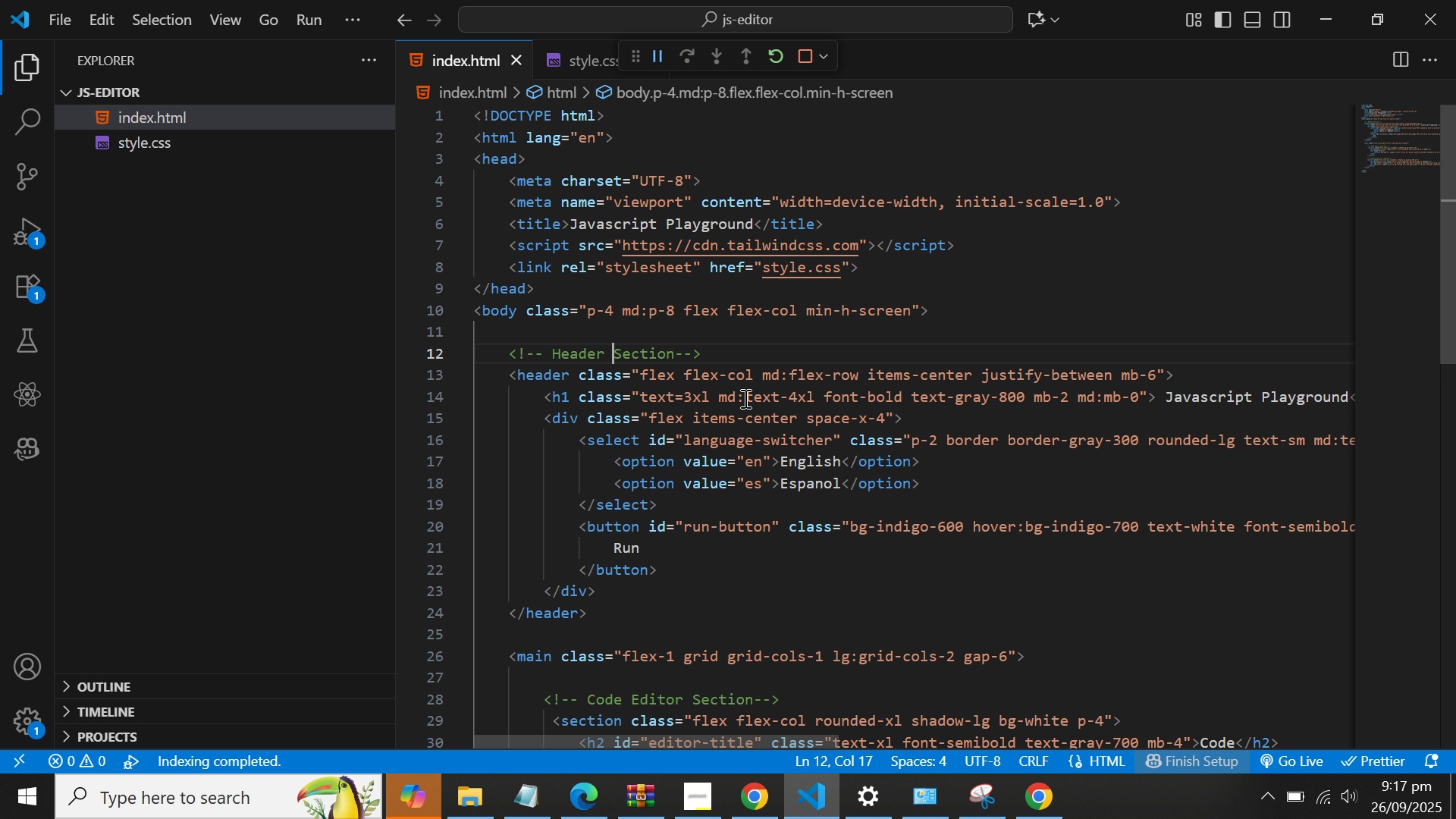 
scroll: coordinate [752, 391], scroll_direction: down, amount: 8.0
 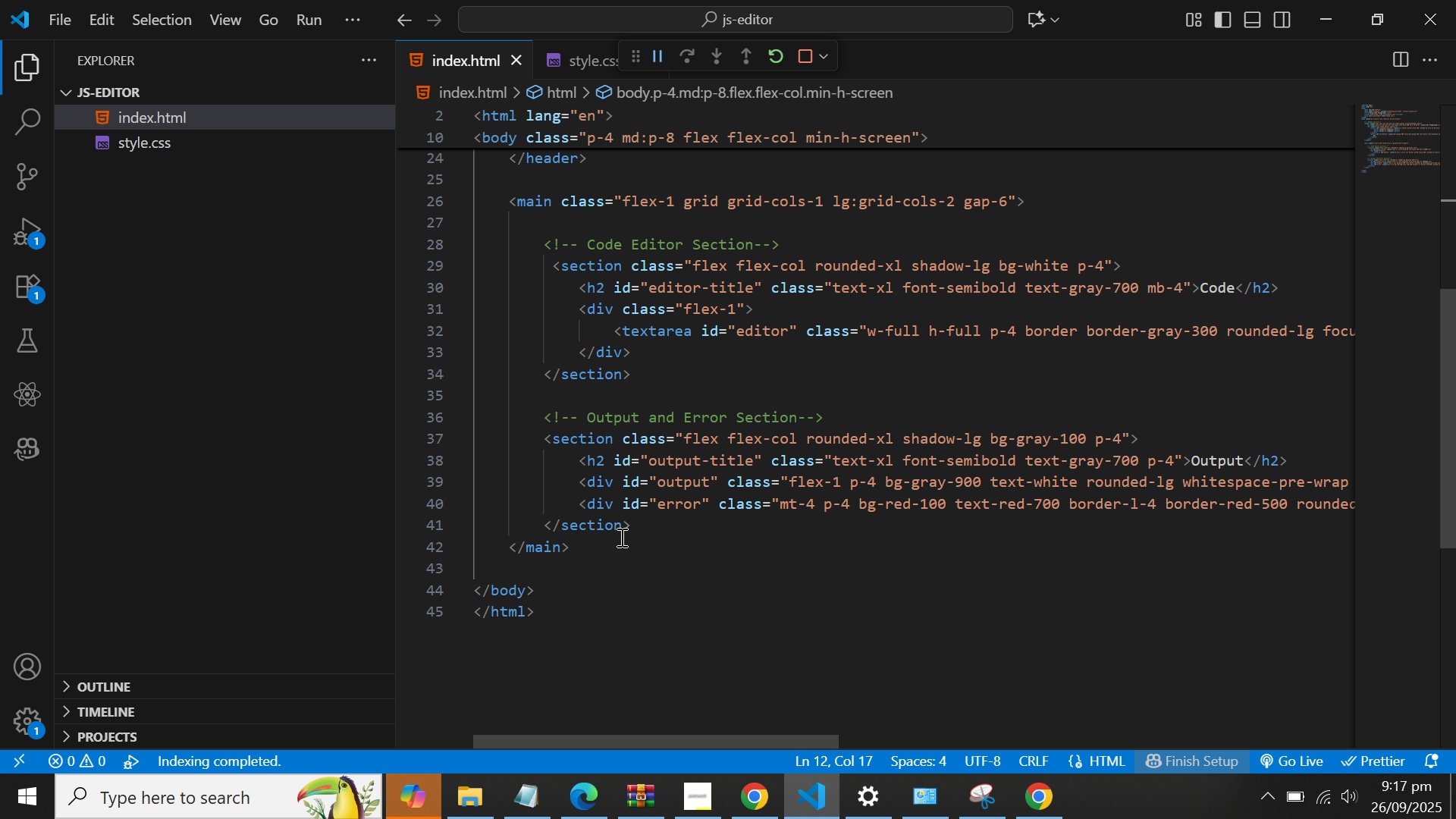 
left_click([617, 541])
 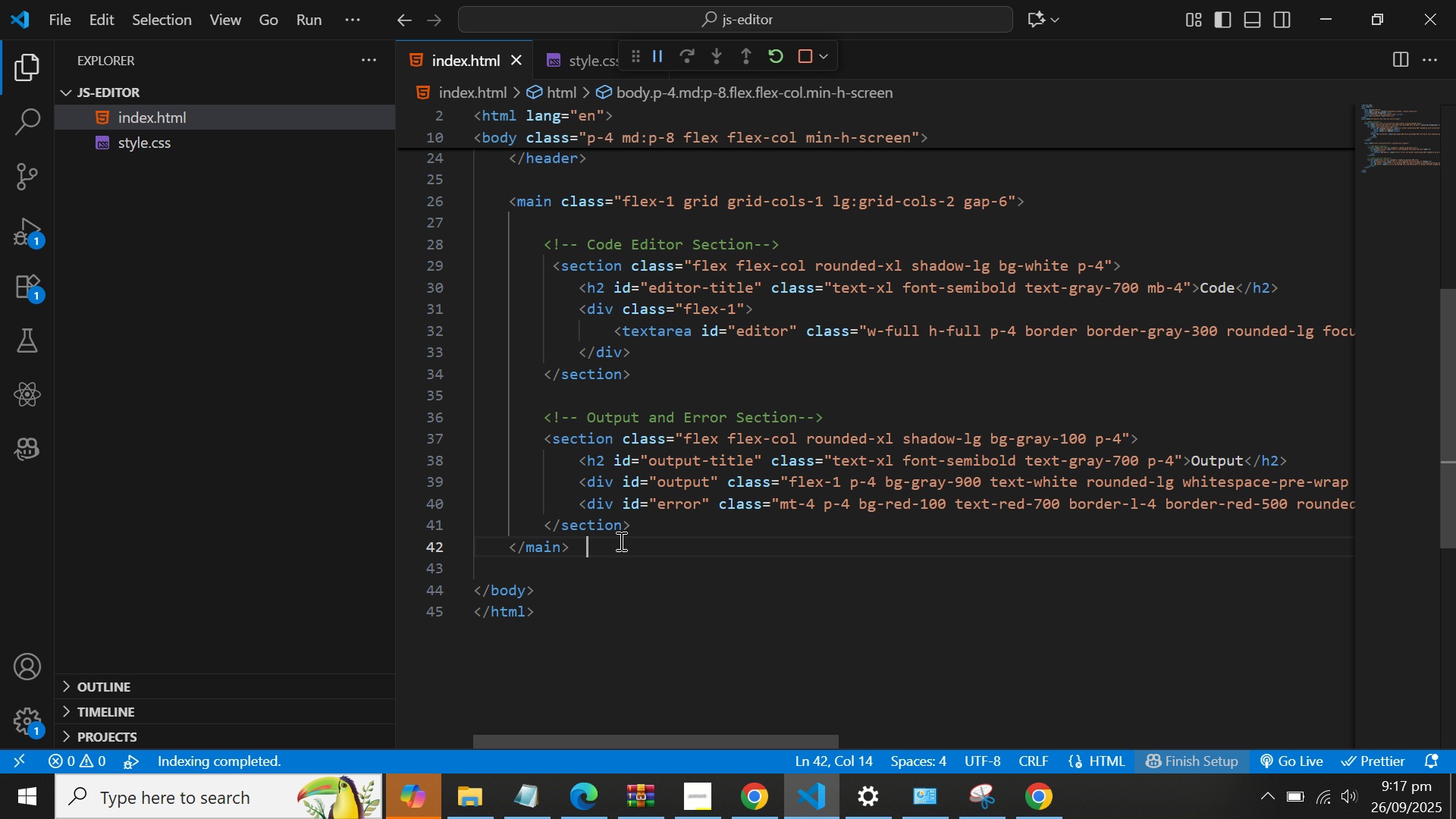 
key(Backspace)
 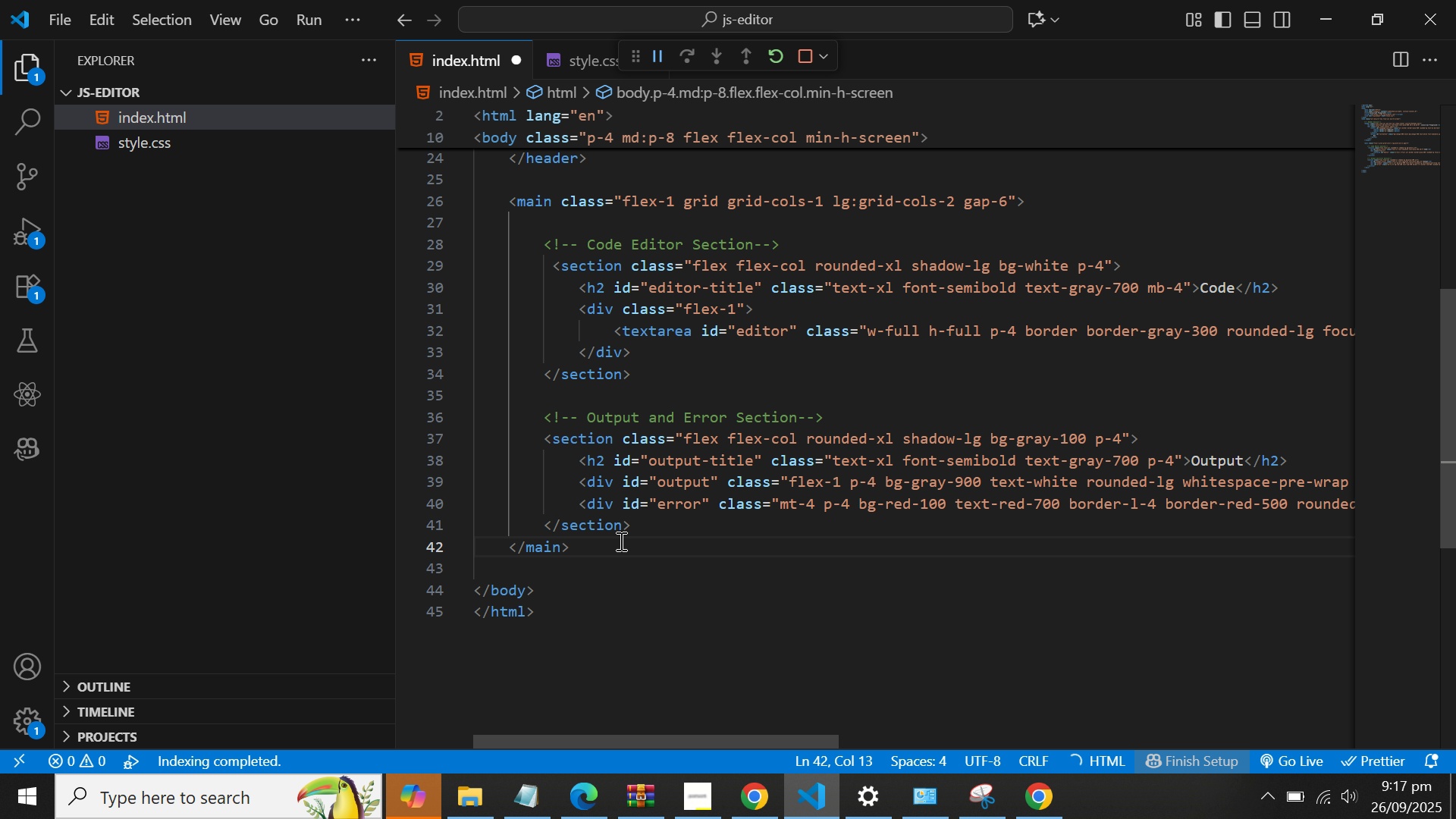 
key(Enter)
 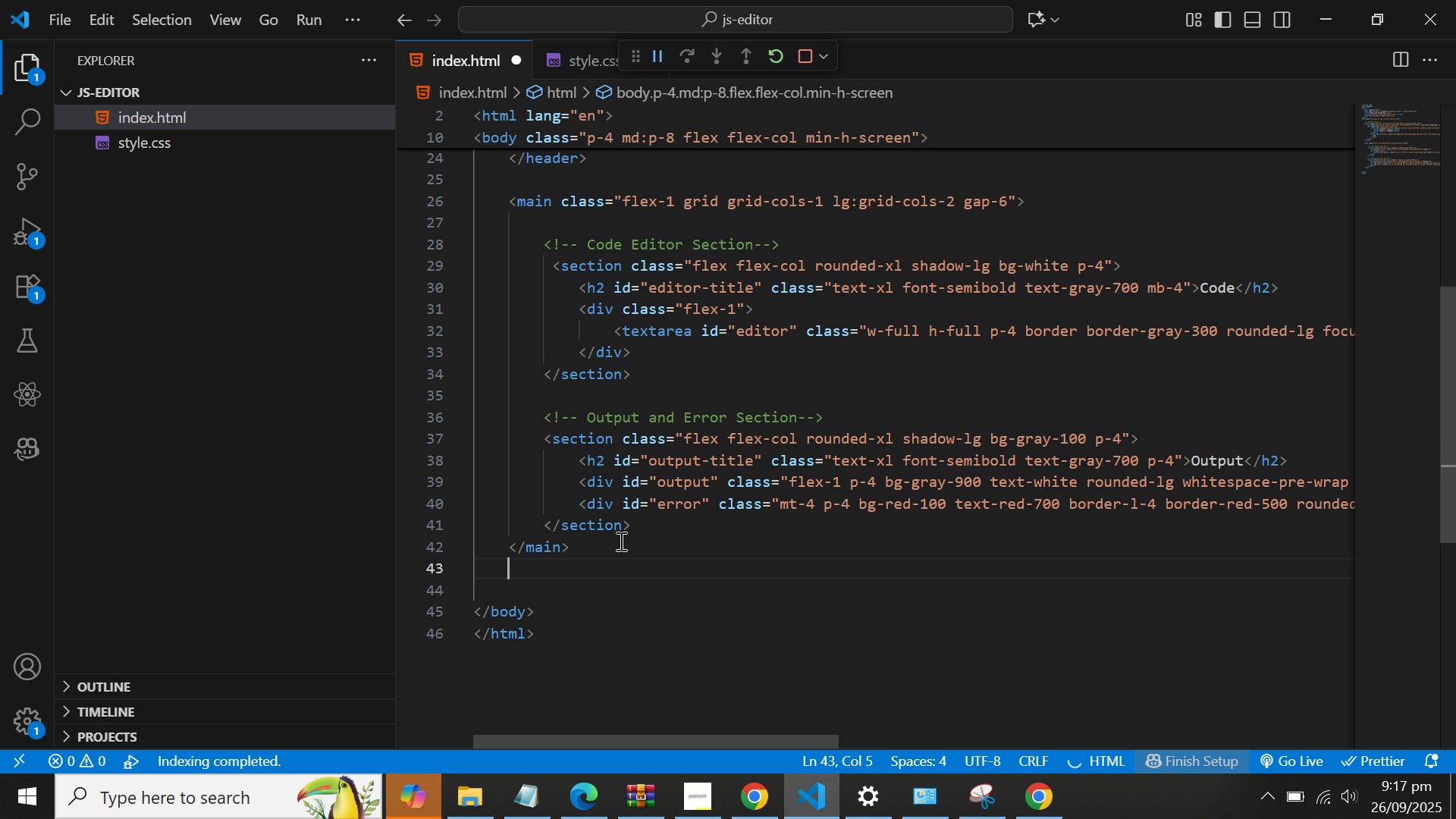 
key(Enter)
 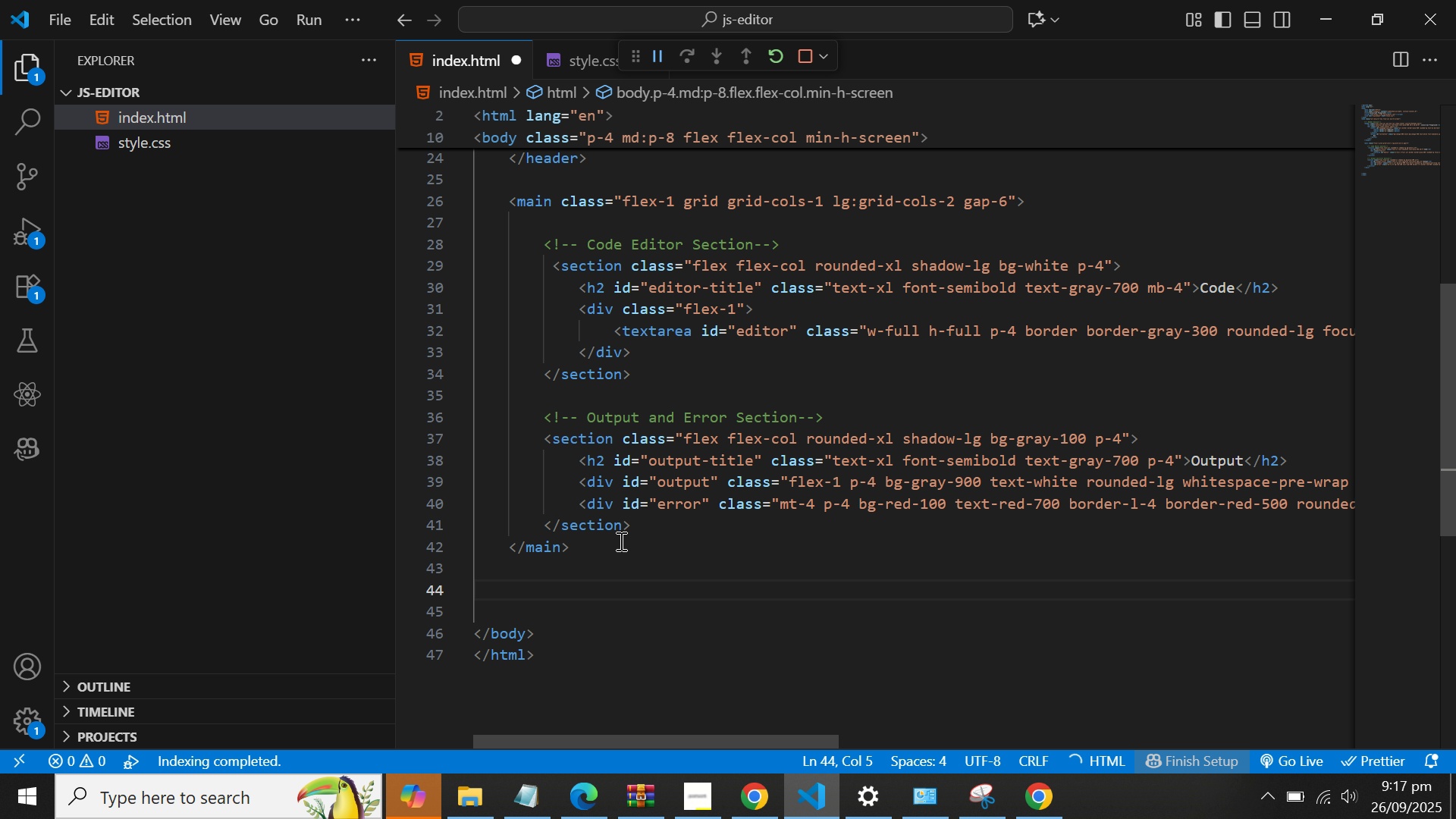 
type(<scr)
 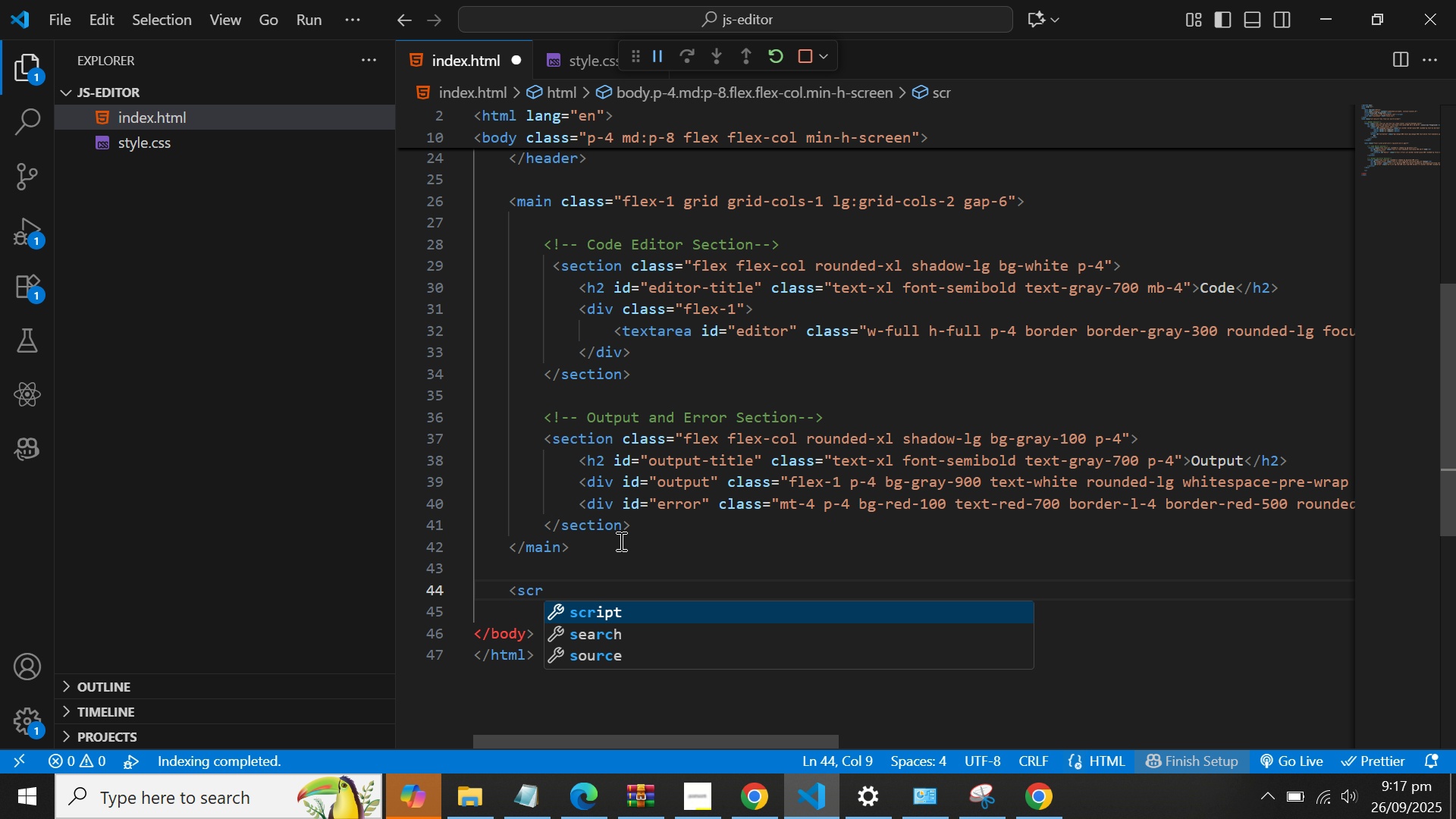 
key(Enter)
 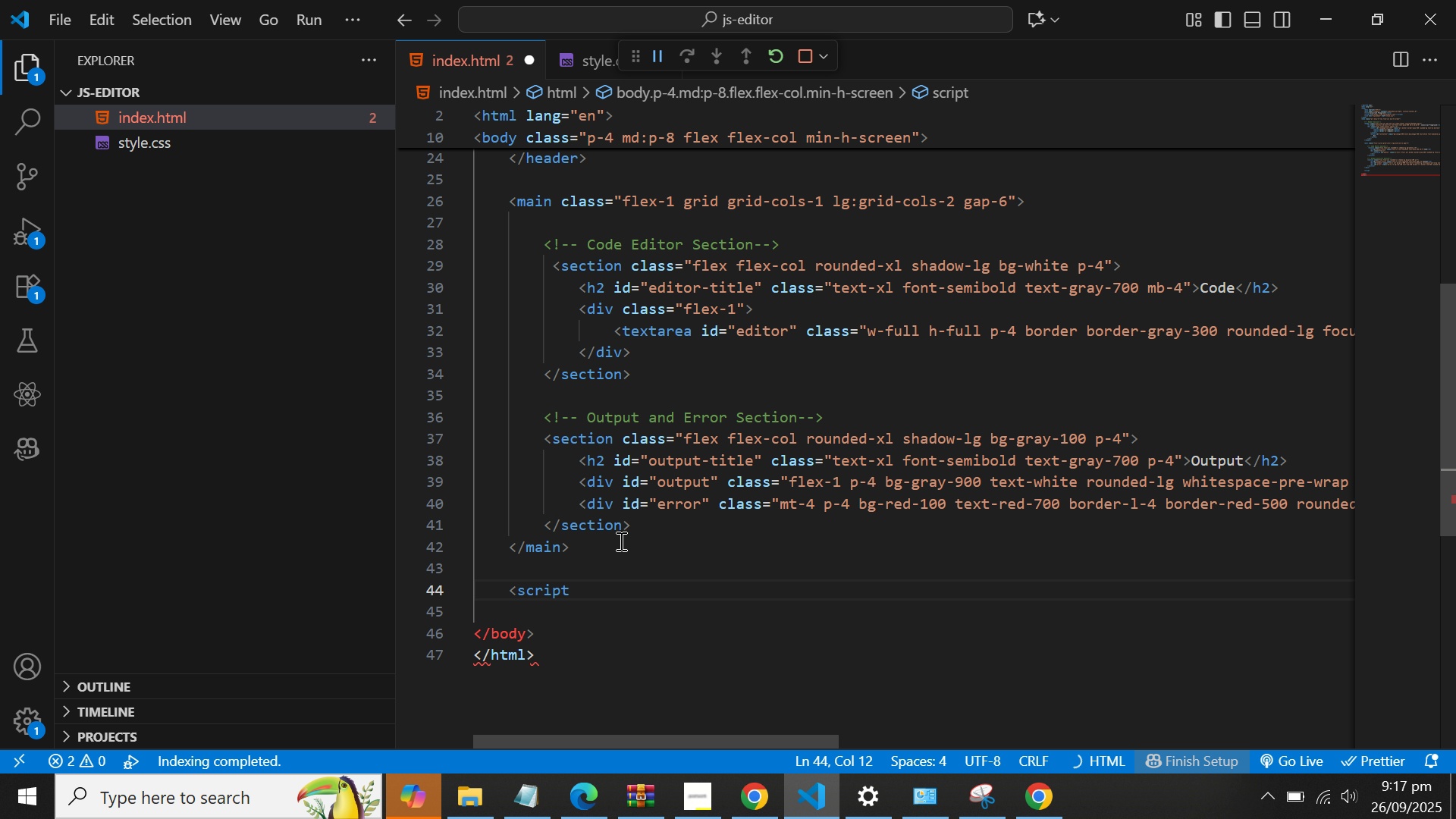 
type( hrefd)
key(Backspace)
key(Backspace)
type(f=srcip[t)
key(Backspace)
key(Backspace)
key(Backspace)
type(pt.js)
 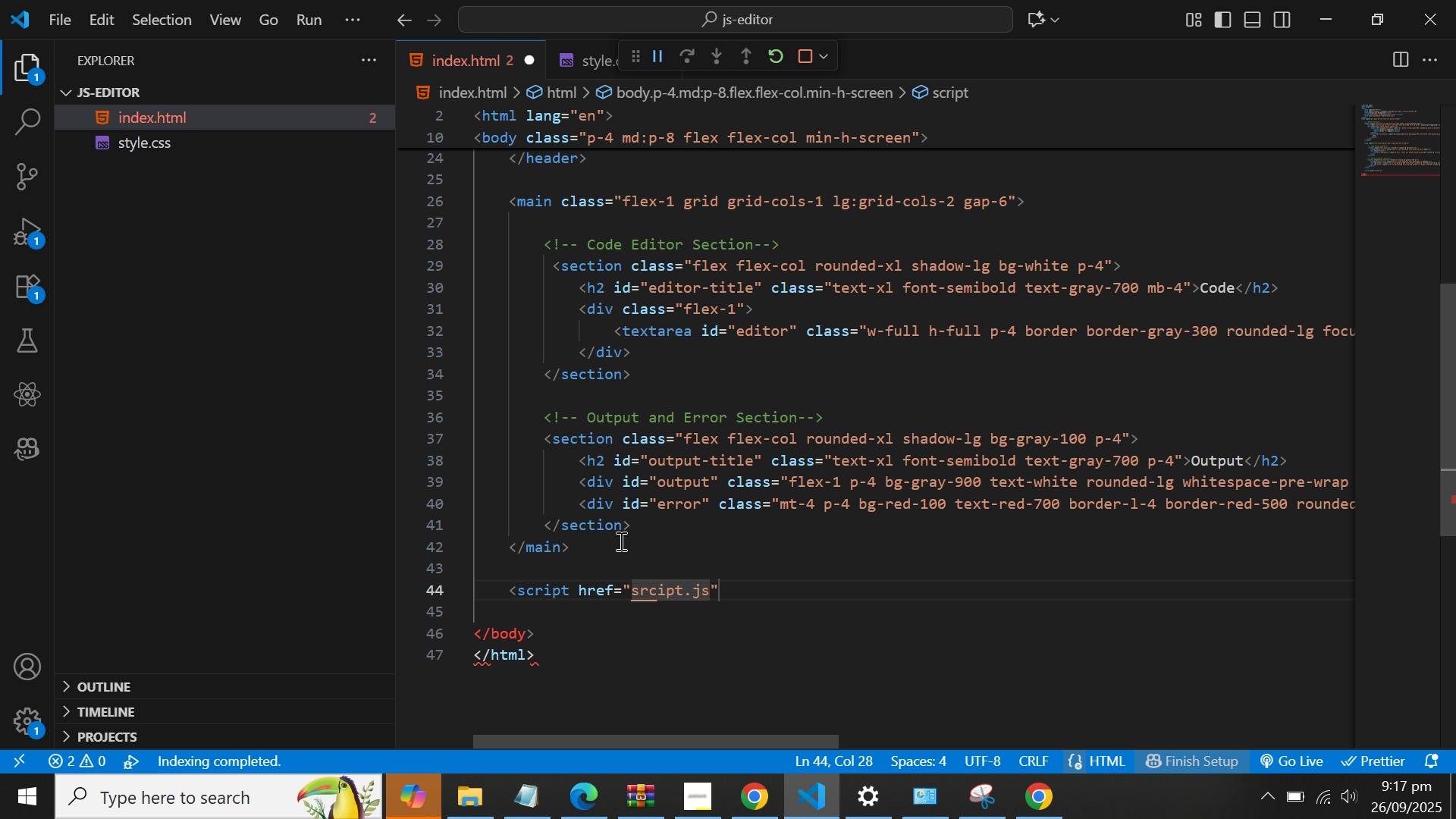 
key(ArrowRight)
 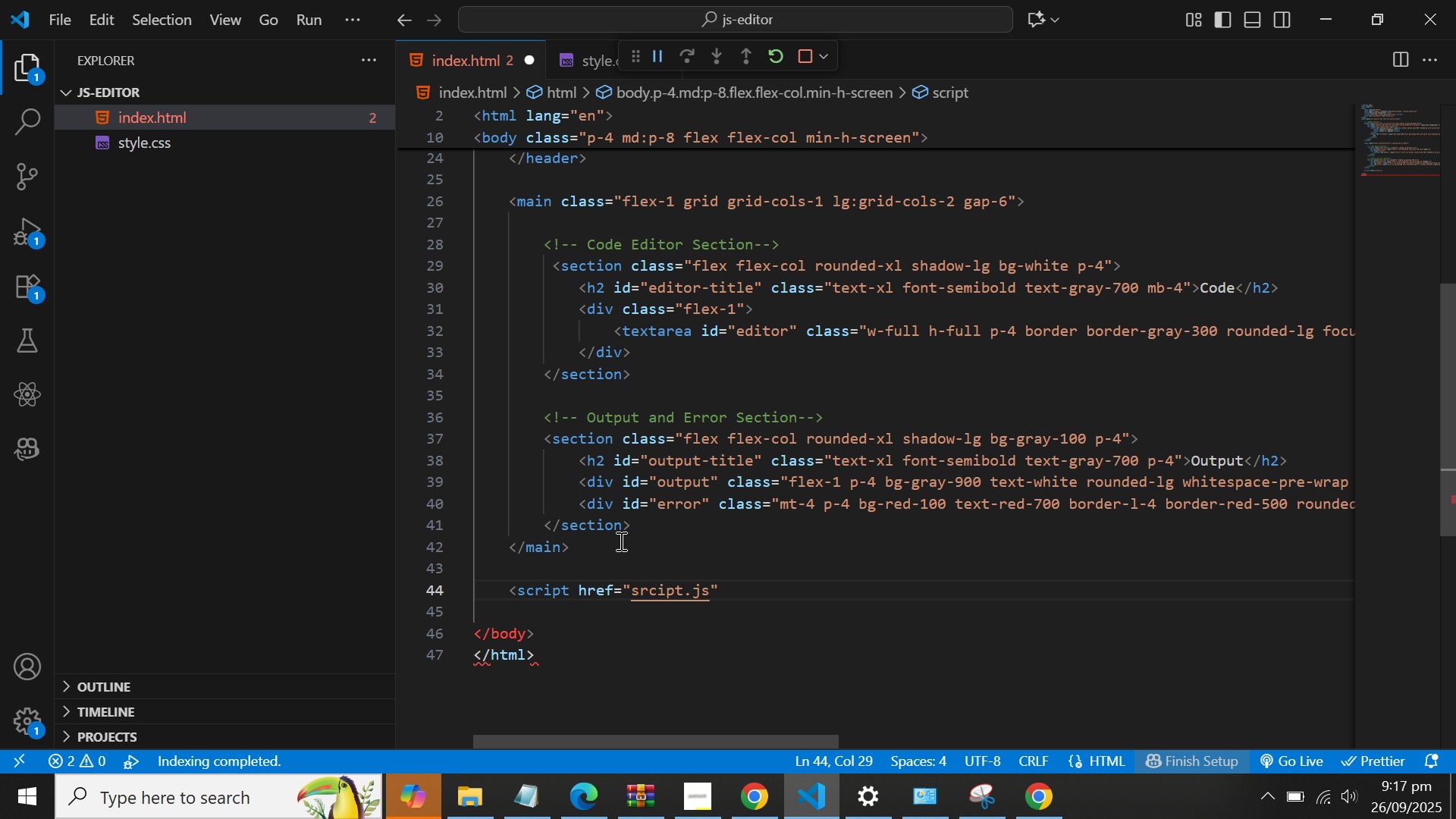 
key(Shift+Period)
 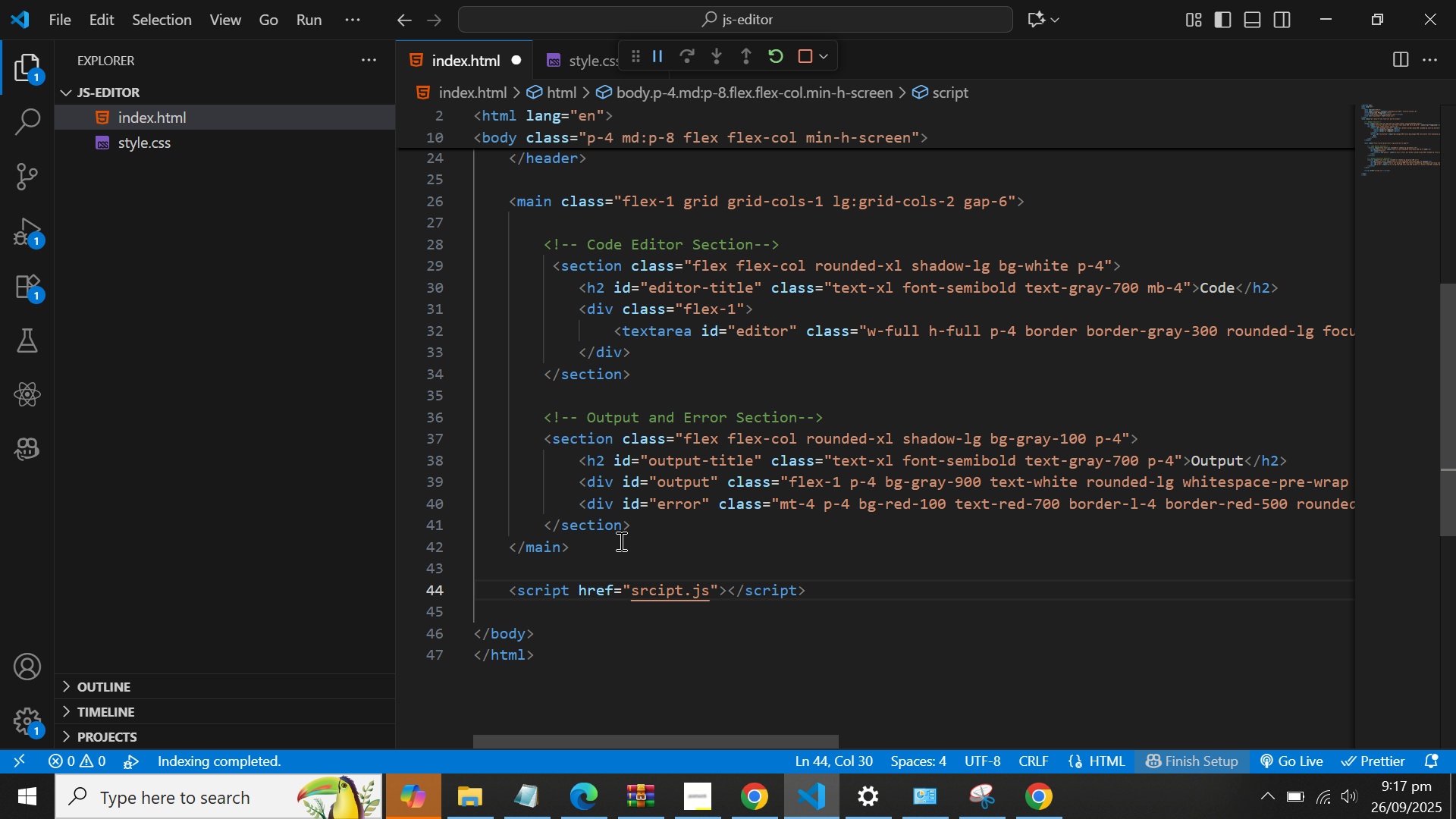 
key(ArrowLeft)
 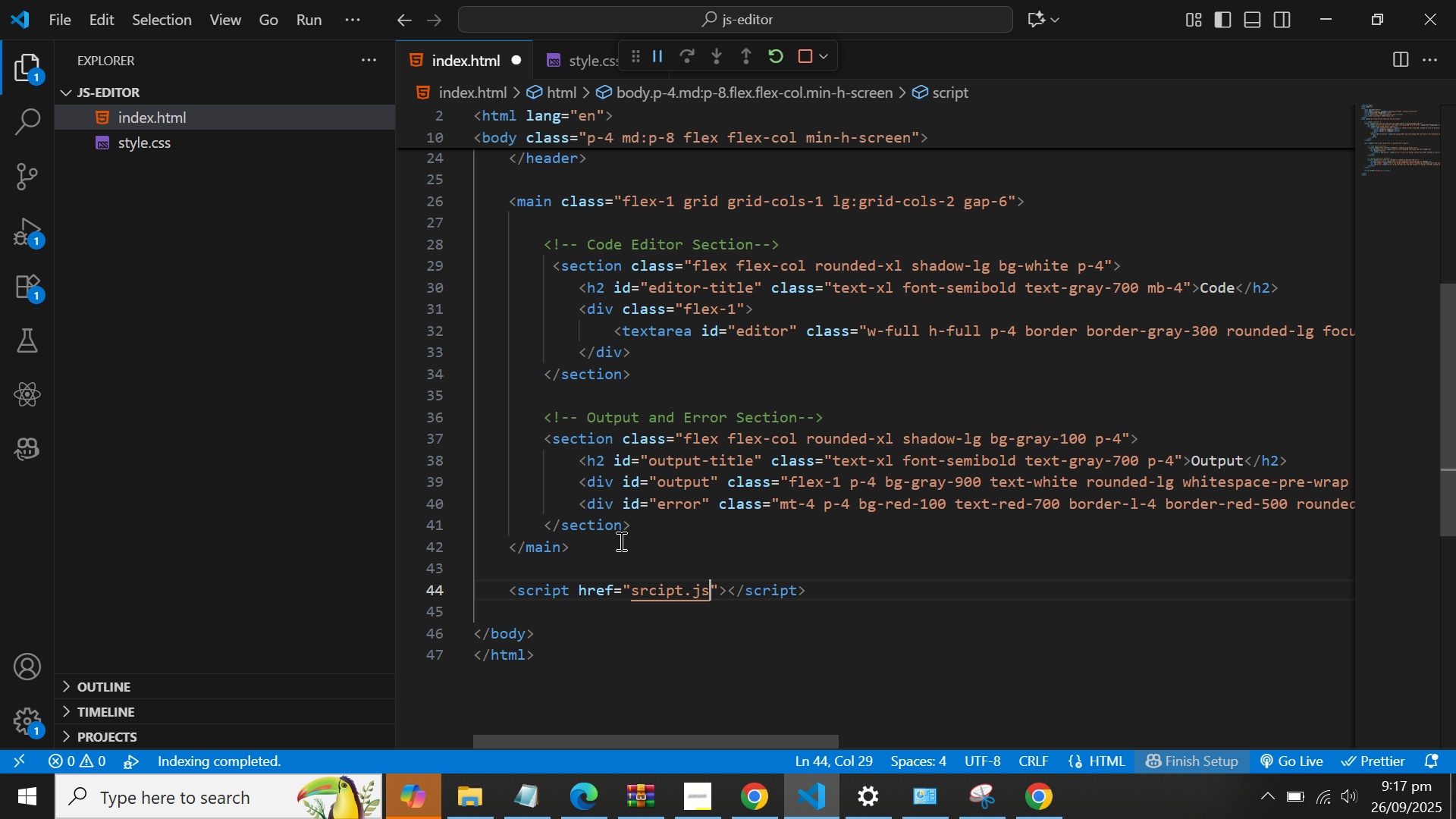 
key(ArrowLeft)
 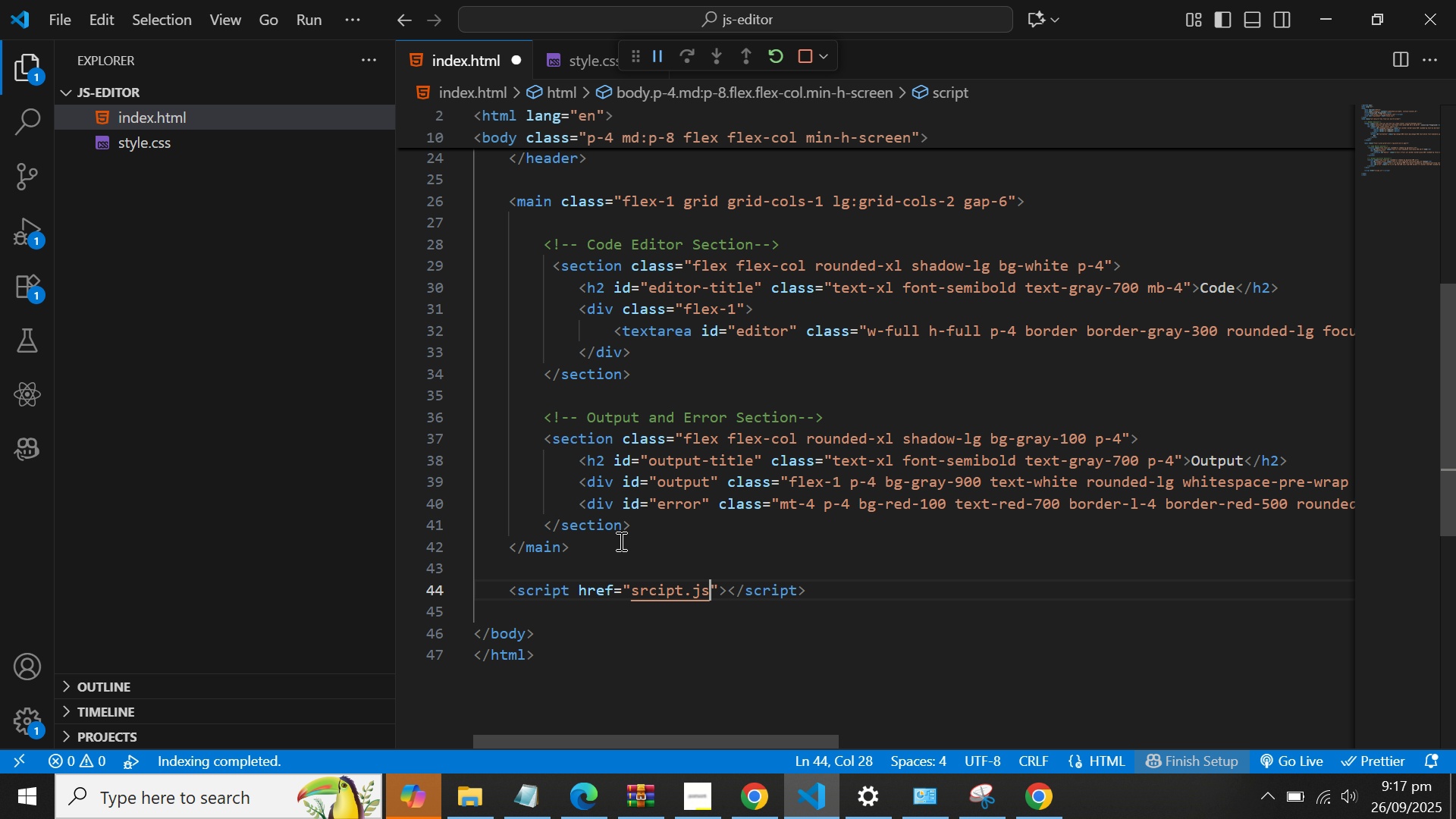 
key(ArrowLeft)
 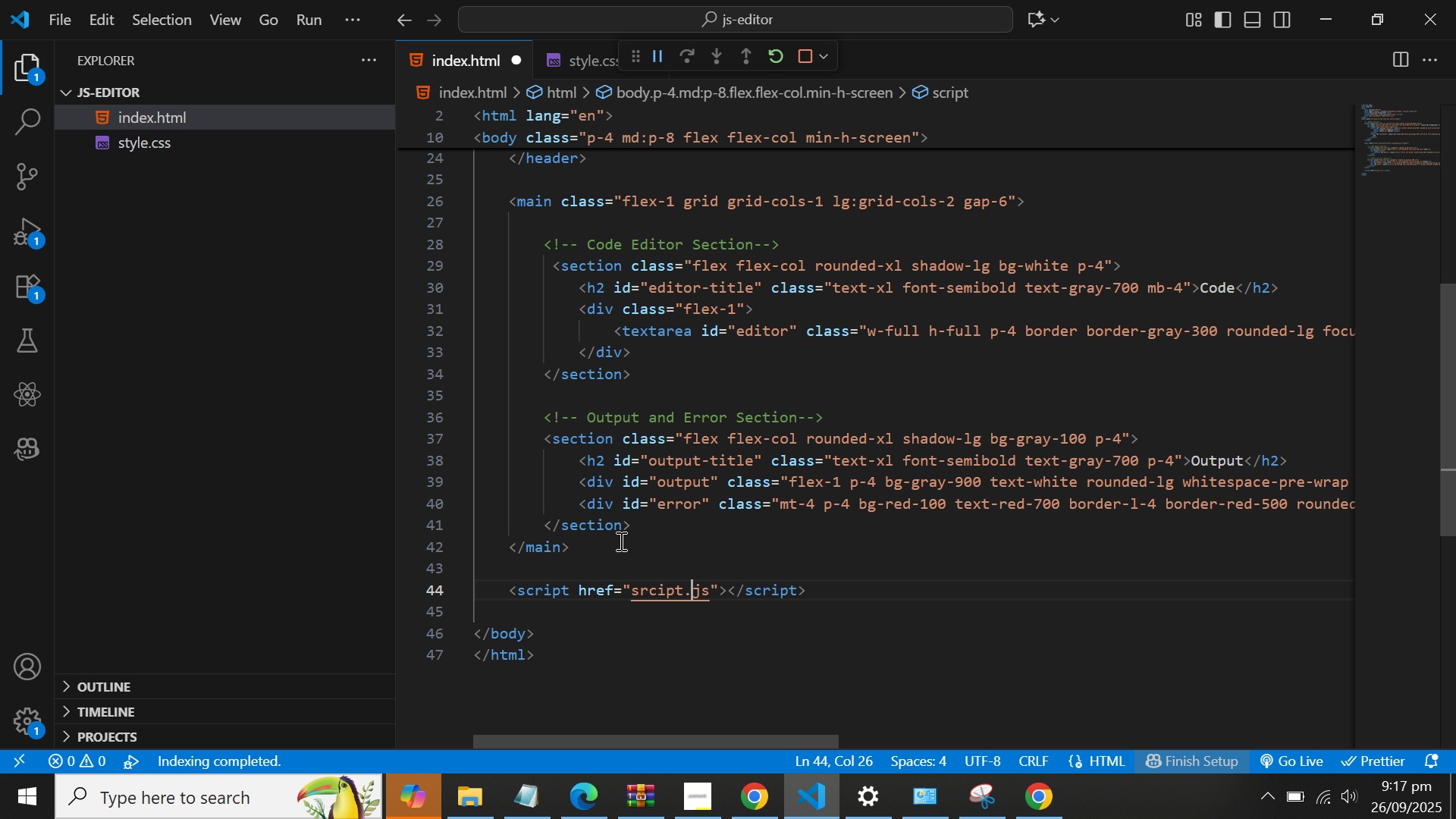 
key(ArrowLeft)
 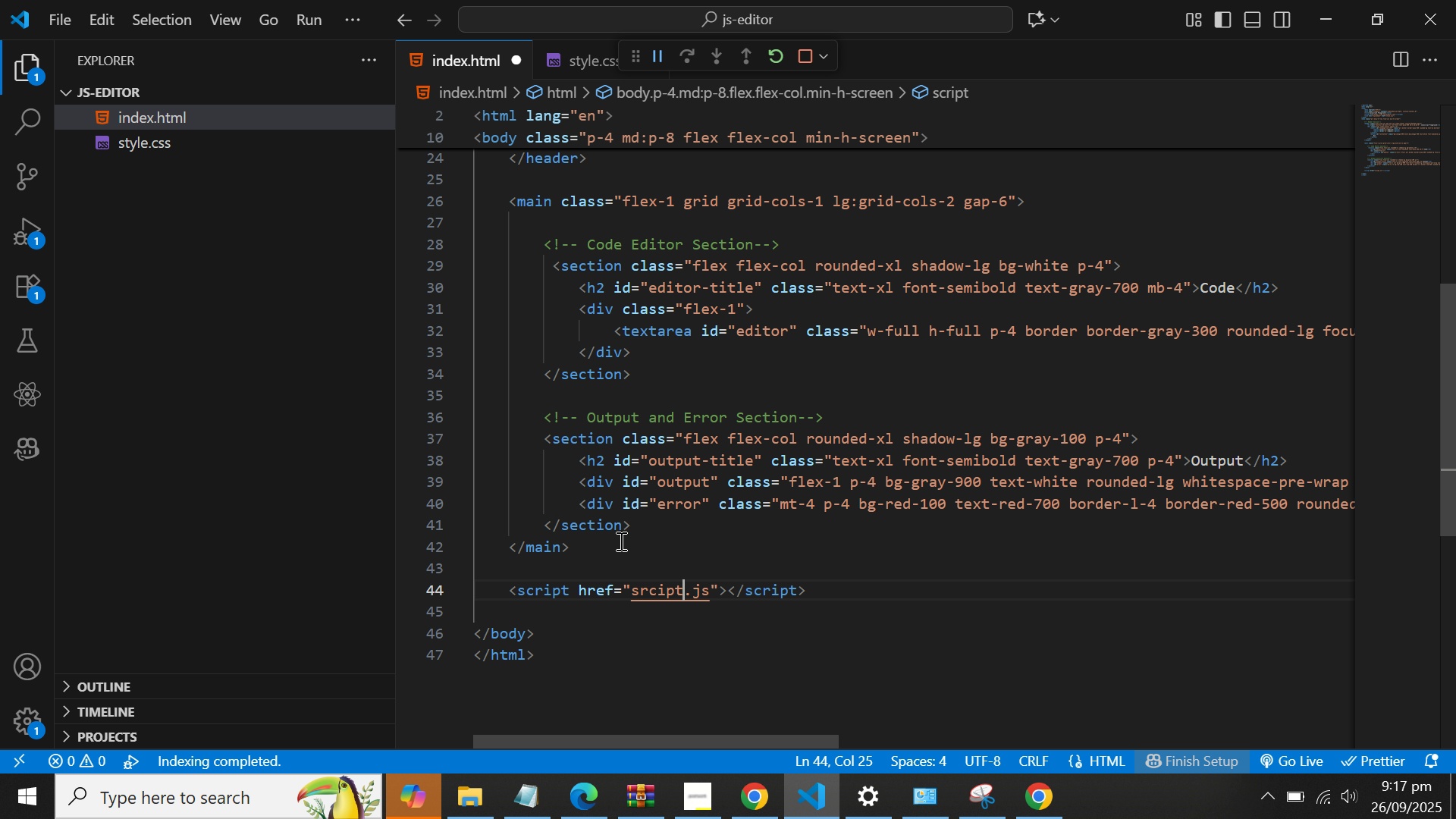 
key(ArrowLeft)
 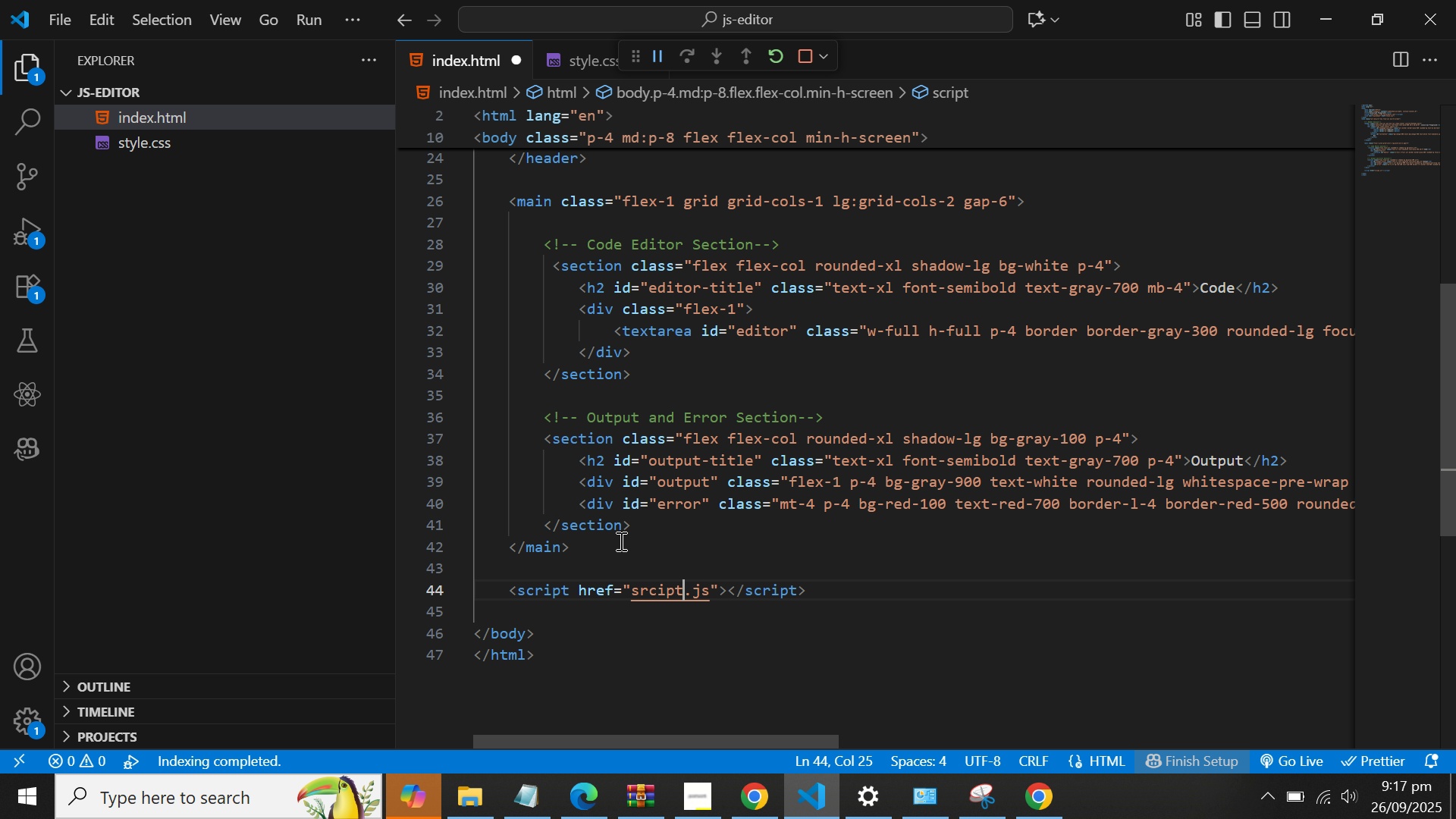 
key(ArrowLeft)
 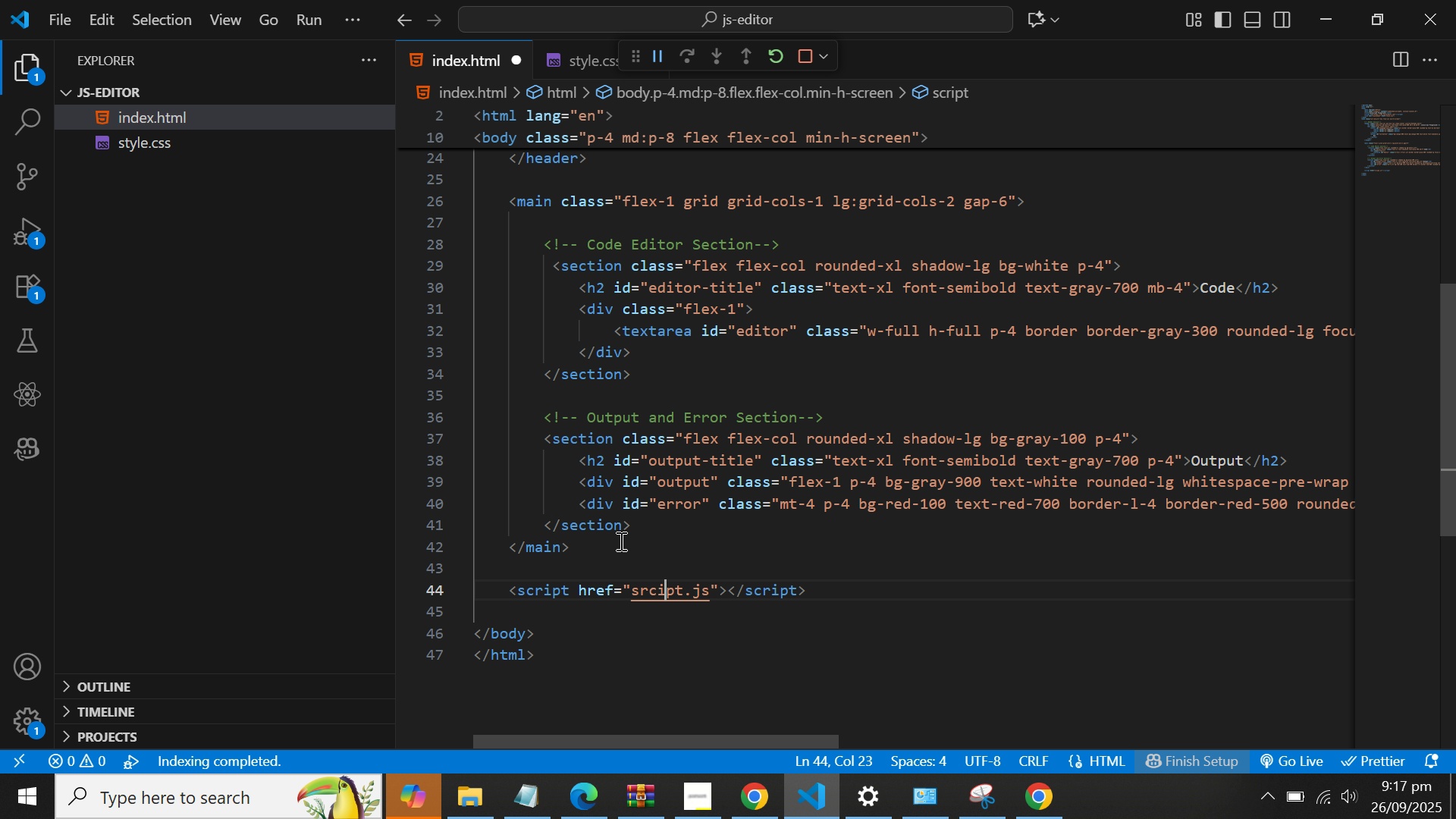 
key(ArrowLeft)
 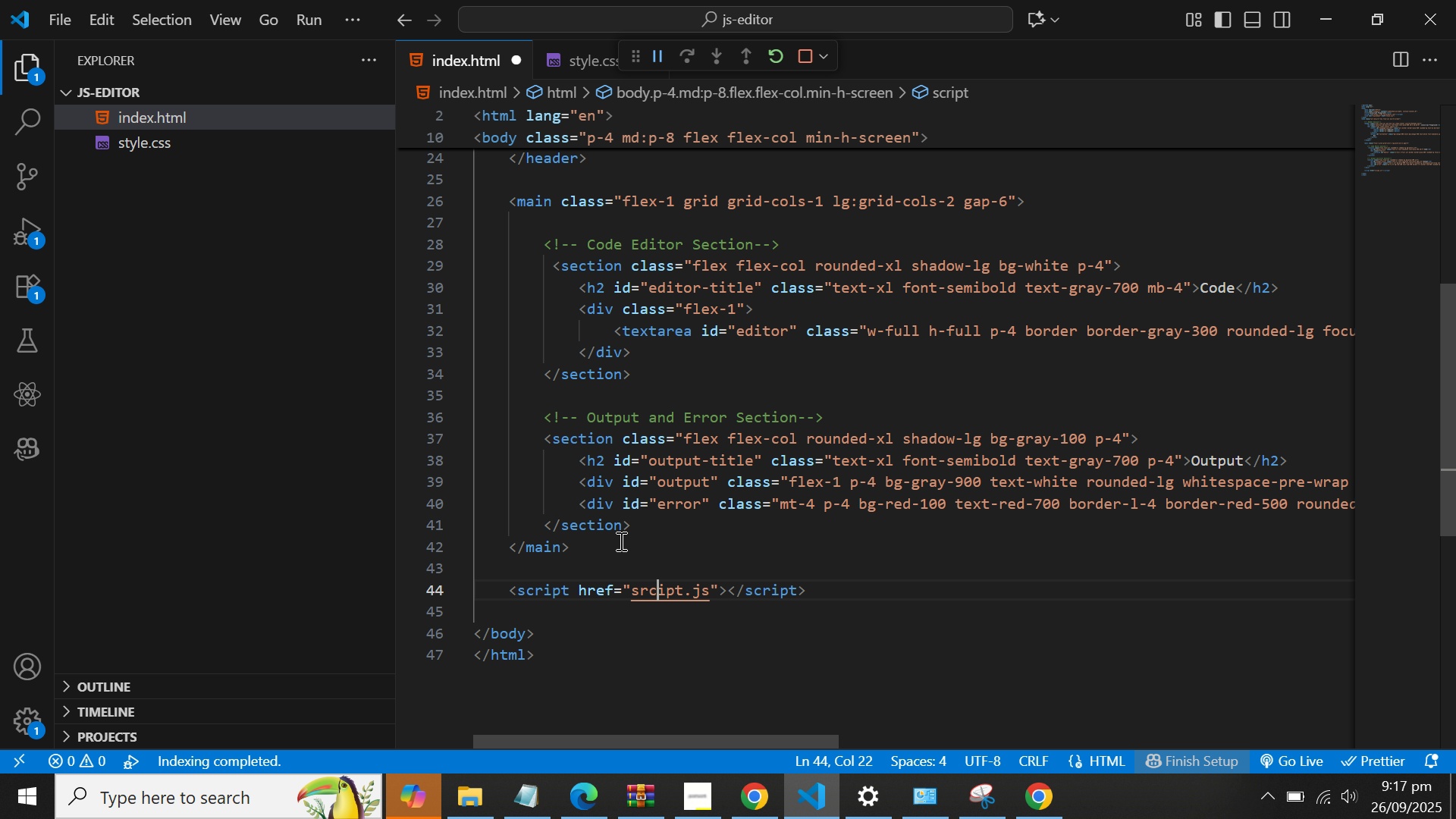 
key(ArrowLeft)
 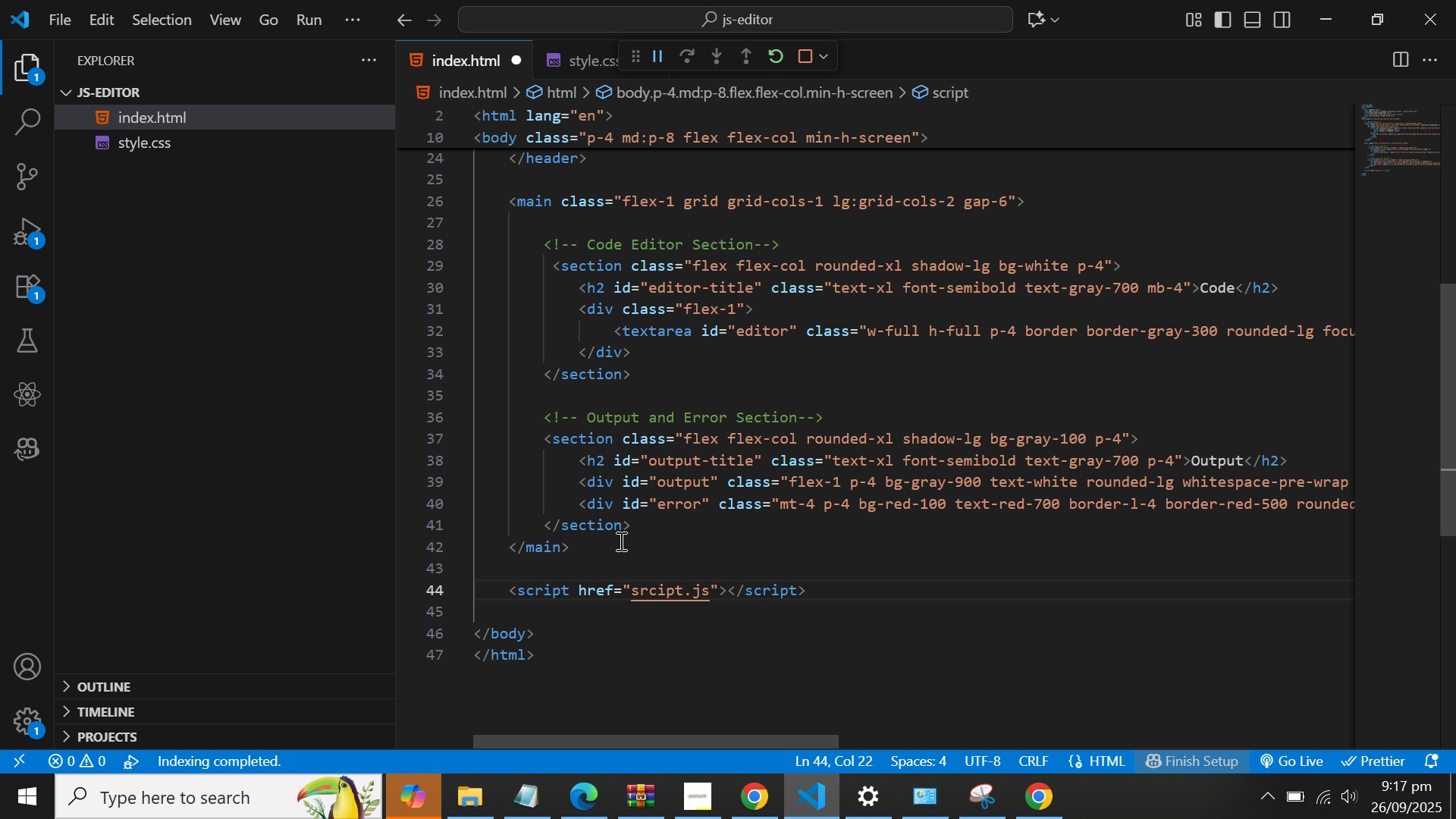 
key(Backspace)
key(Backspace)
type(cr)
 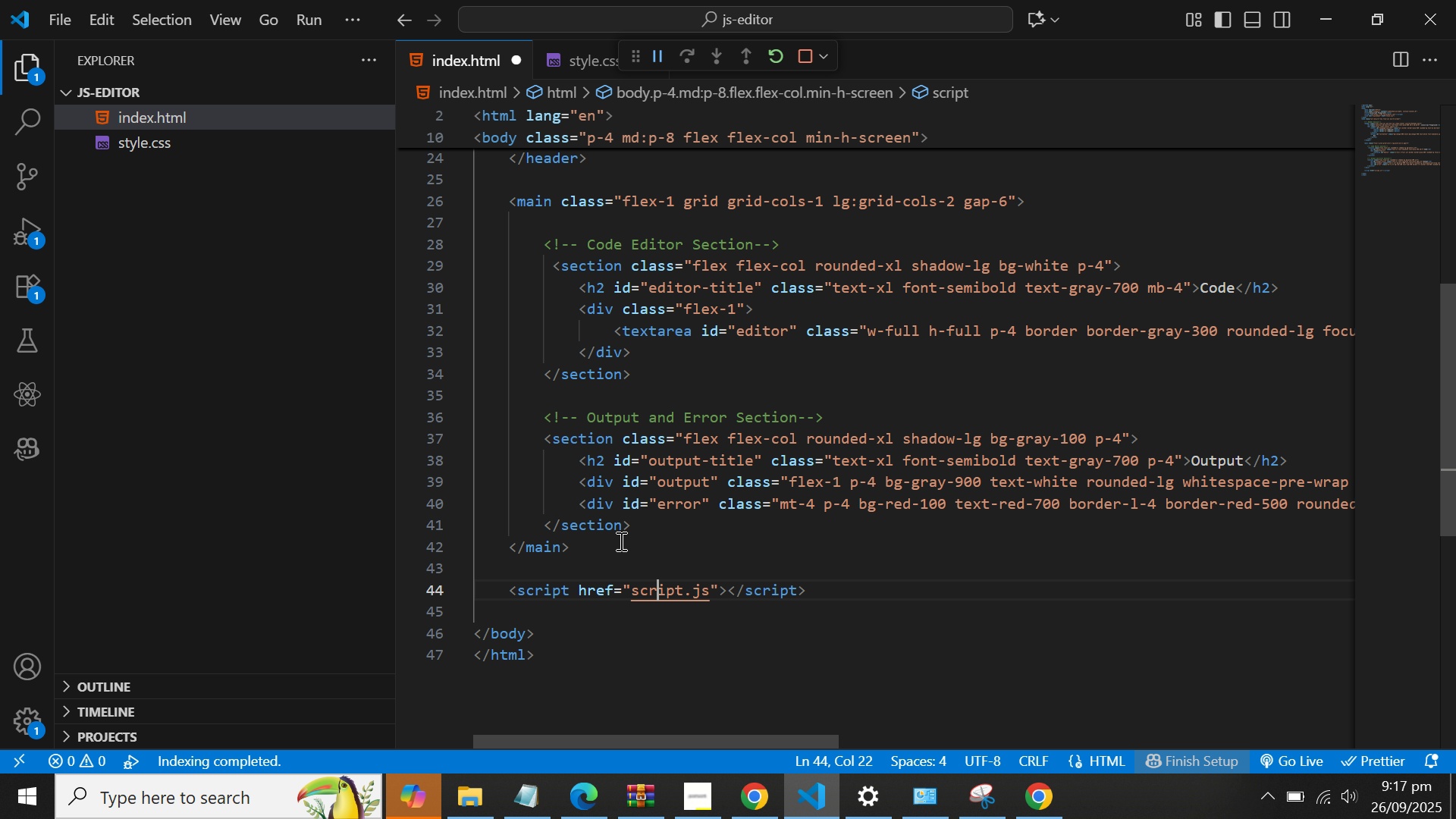 
key(ArrowDown)
 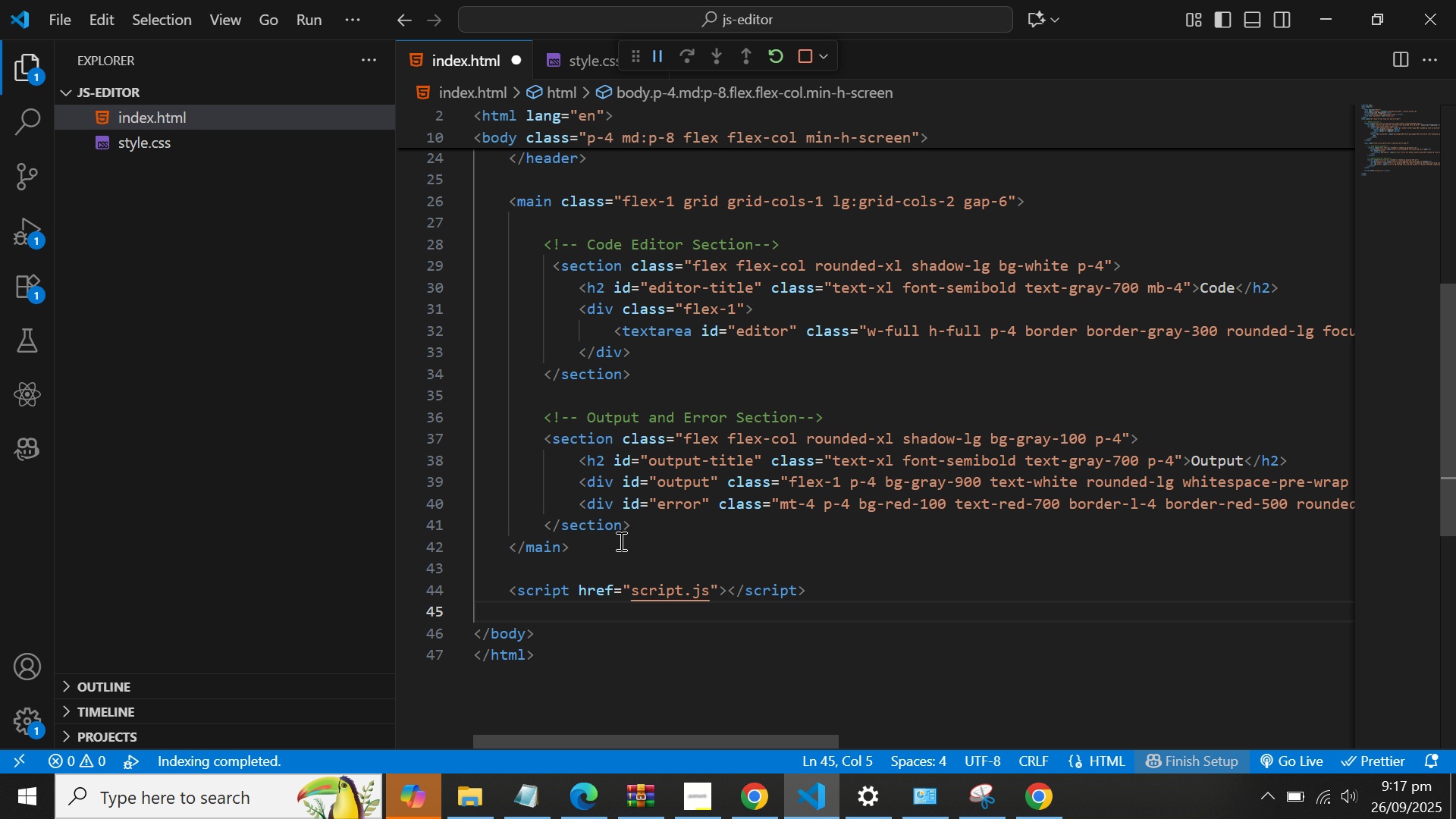 
key(Control+S)
 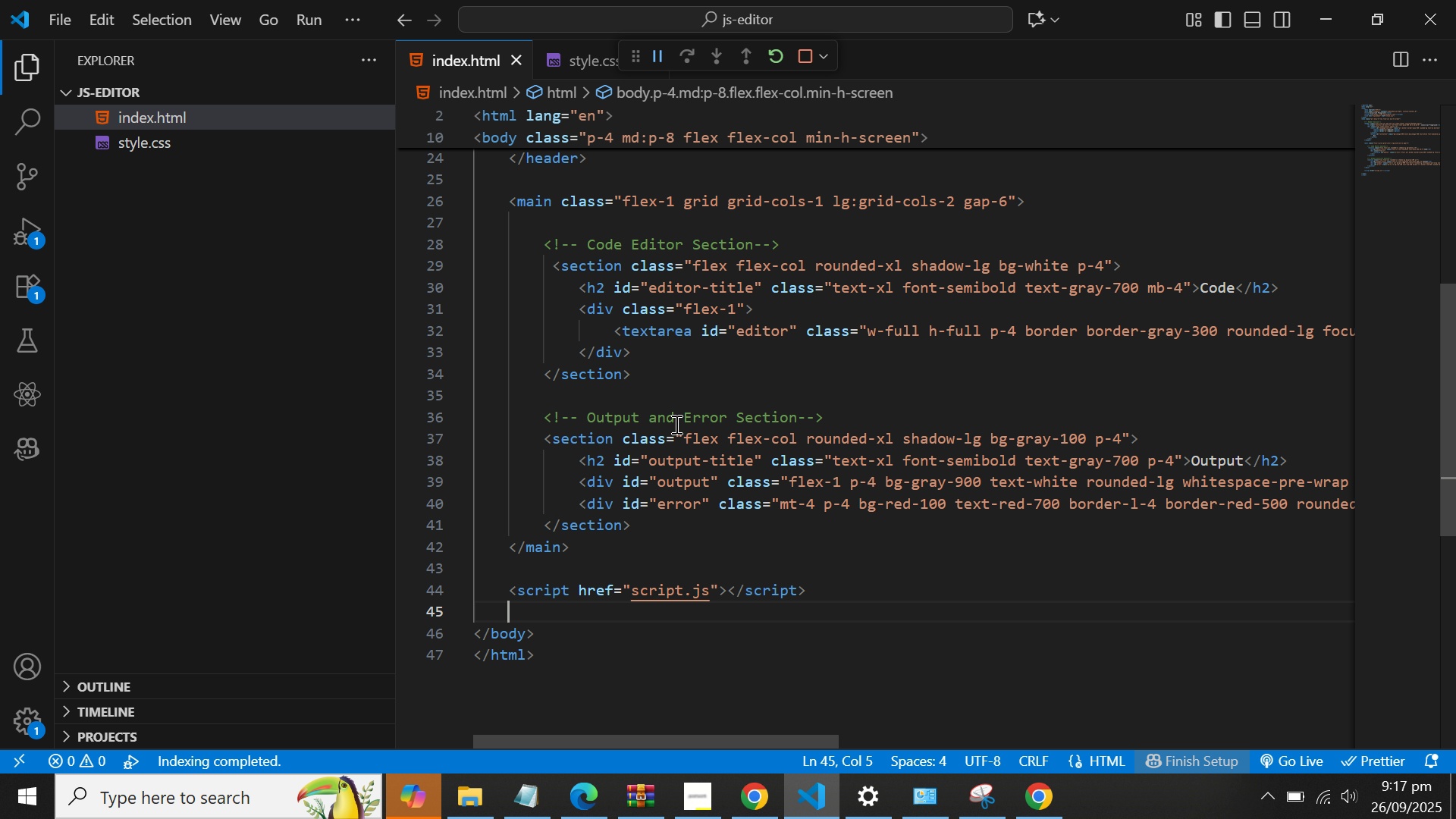 
scroll: coordinate [582, 240], scroll_direction: up, amount: 15.0
 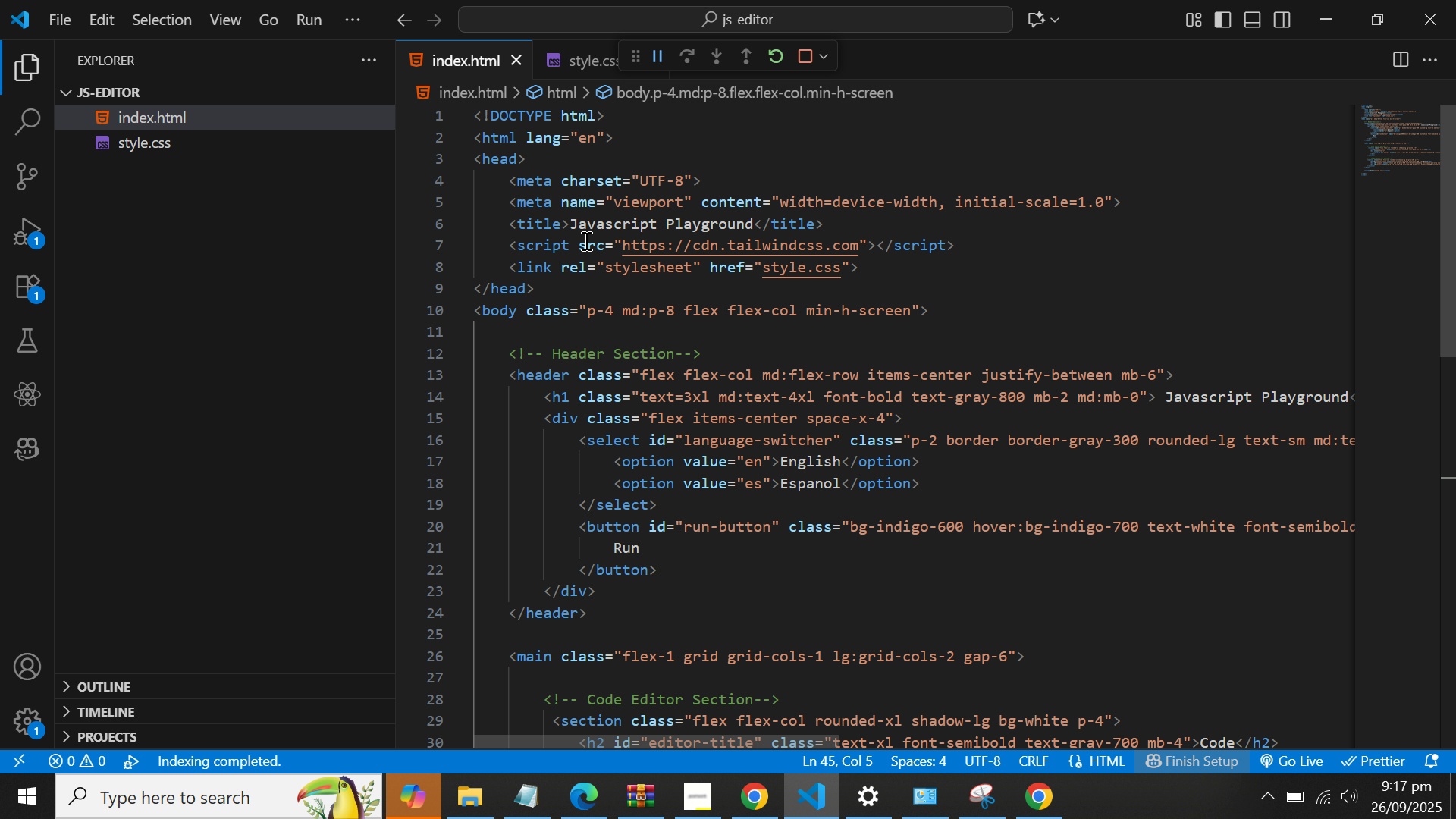 
scroll: coordinate [630, 275], scroll_direction: down, amount: 2.0
 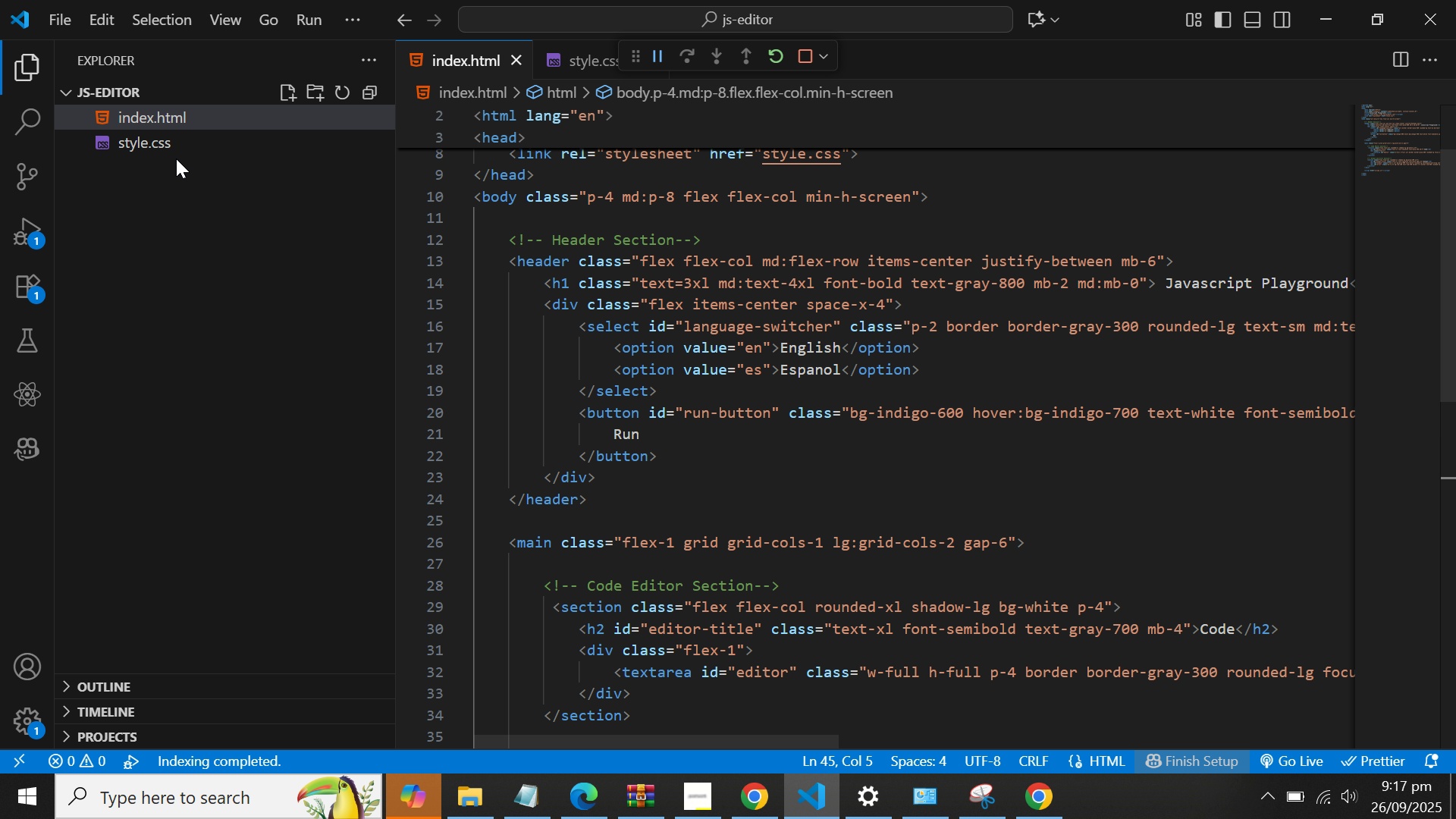 
left_click([157, 137])
 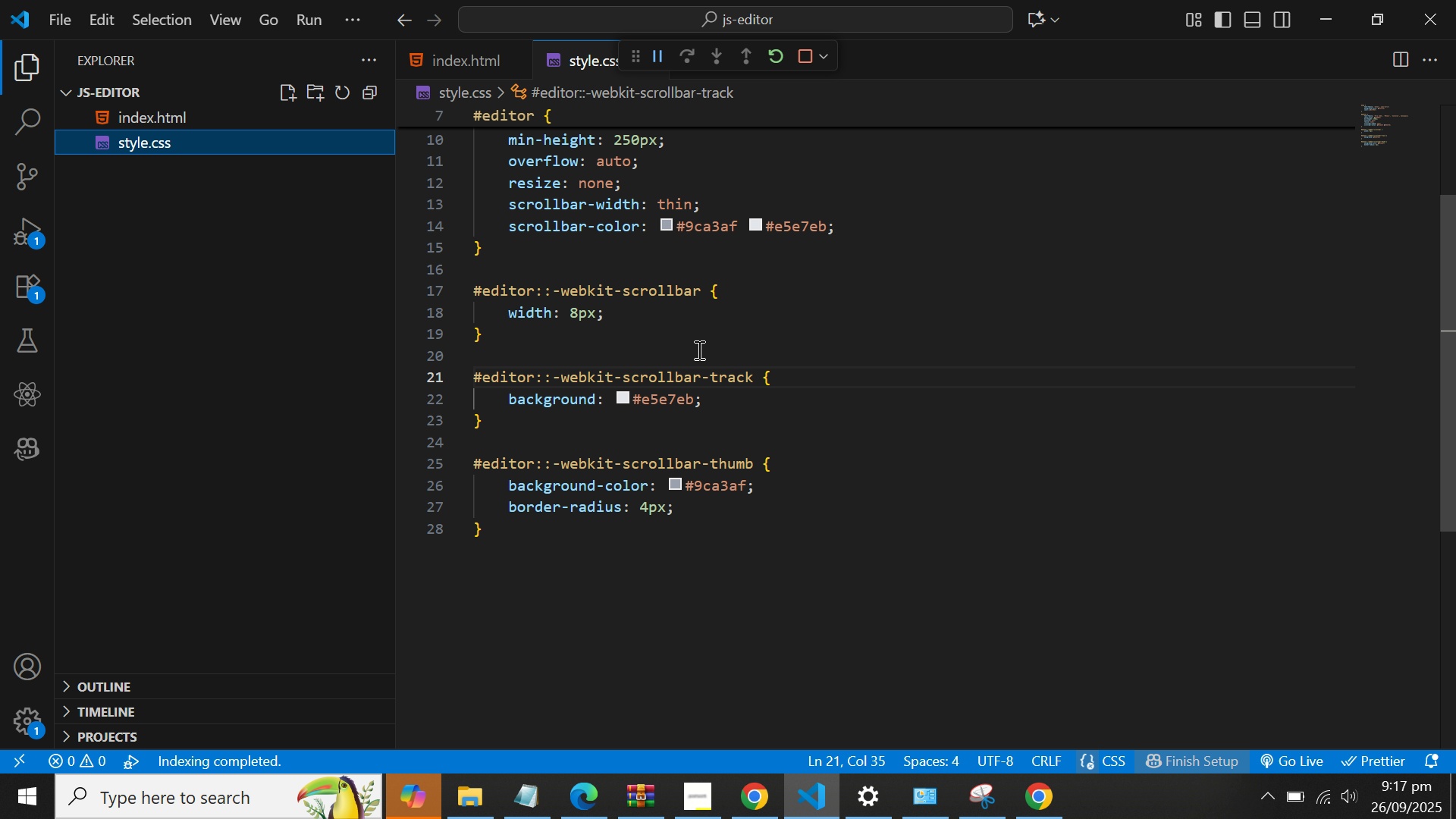 
scroll: coordinate [699, 345], scroll_direction: up, amount: 9.0
 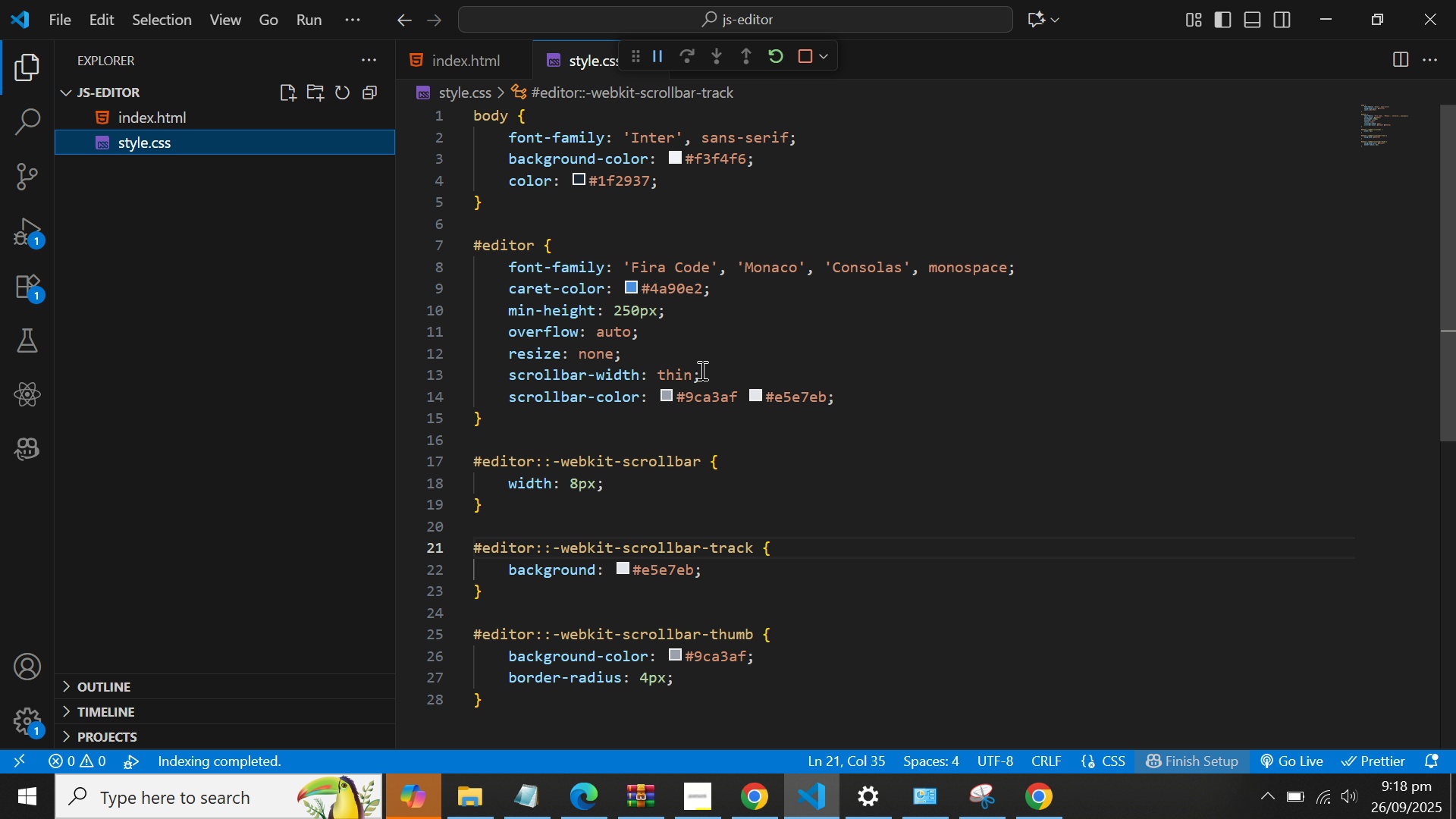 
wait(18.74)
 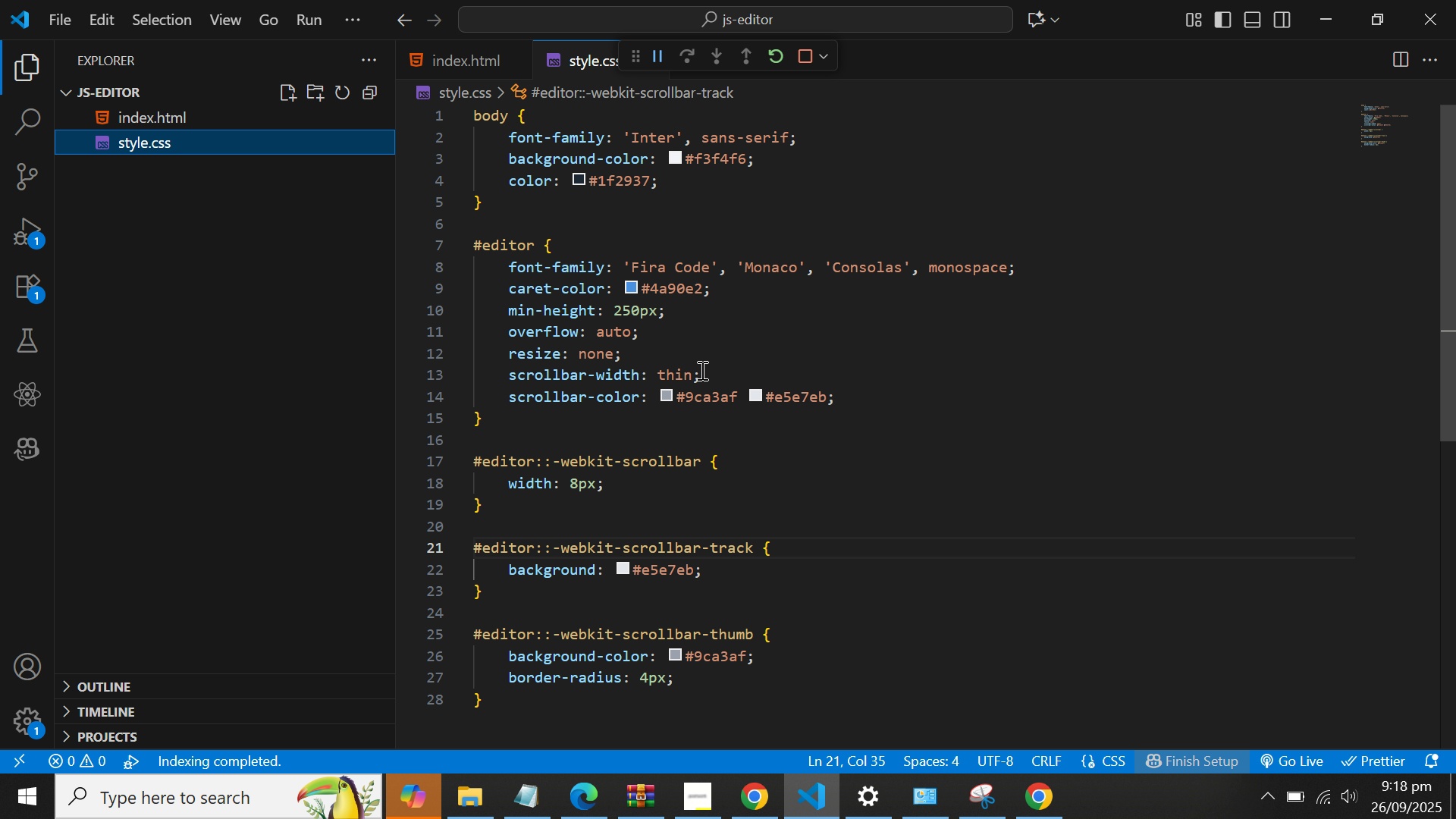 
left_click([291, 94])
 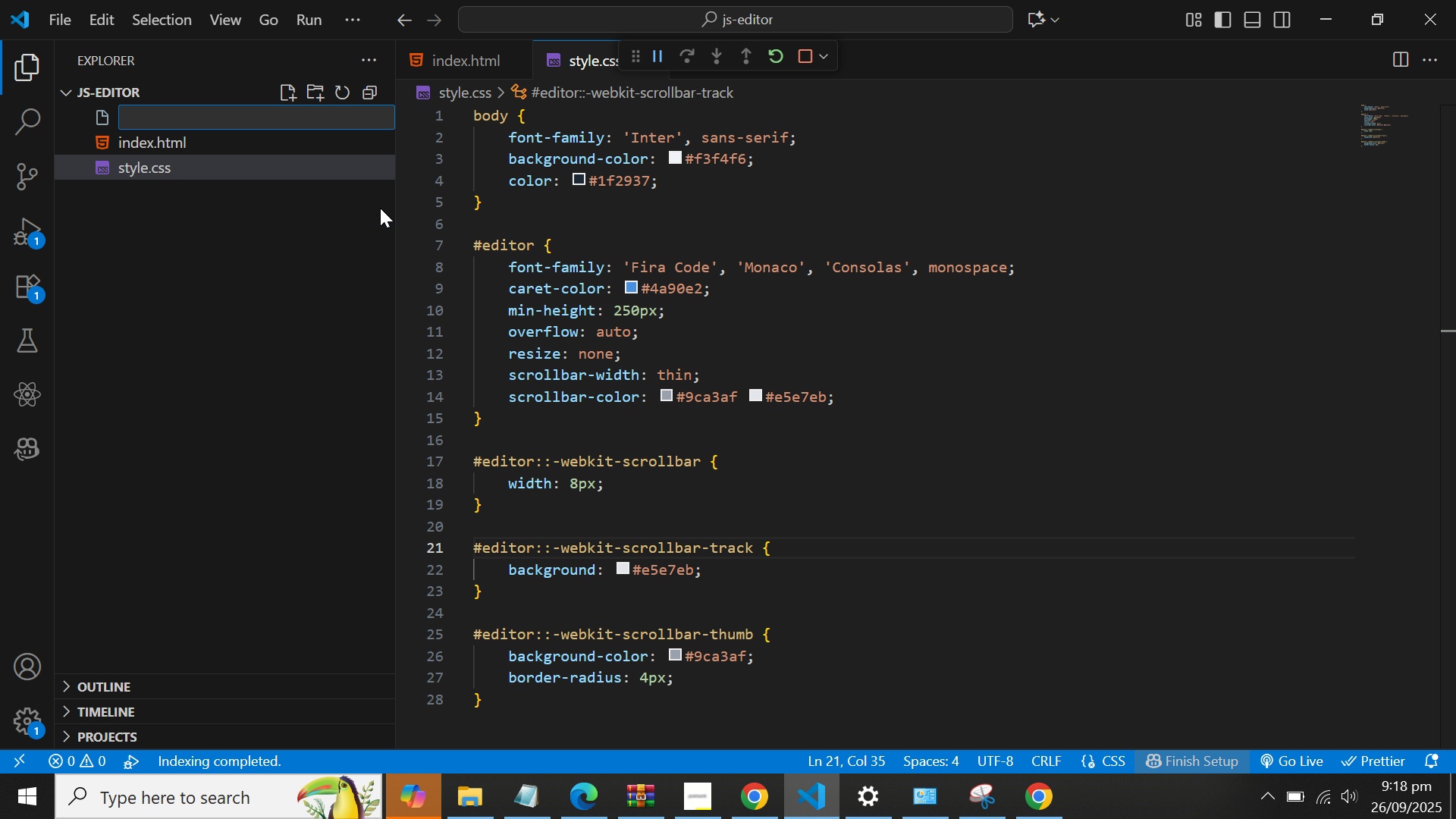 
type(script.js)
 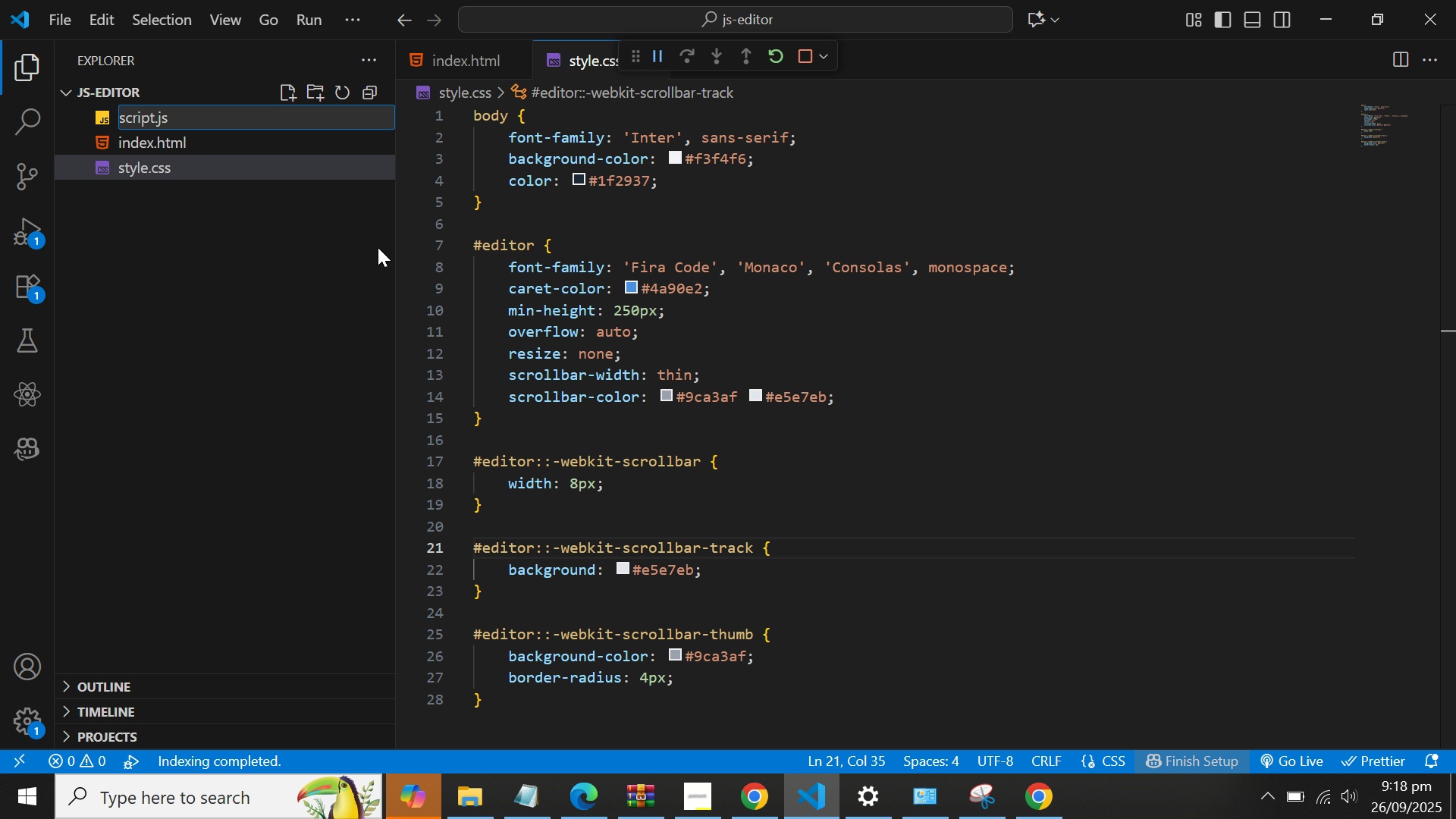 
double_click([234, 282])